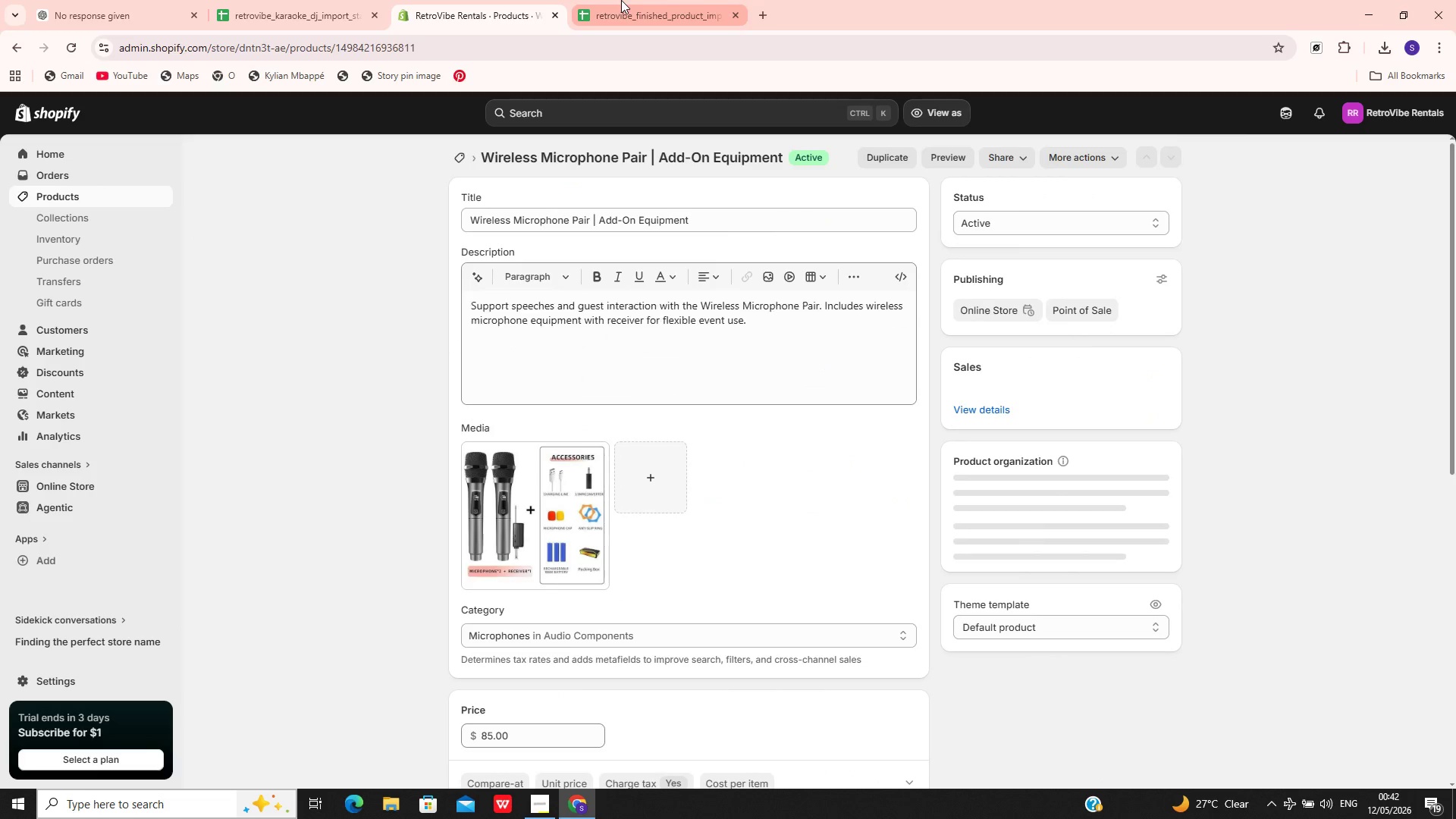 
left_click([621, 0])
 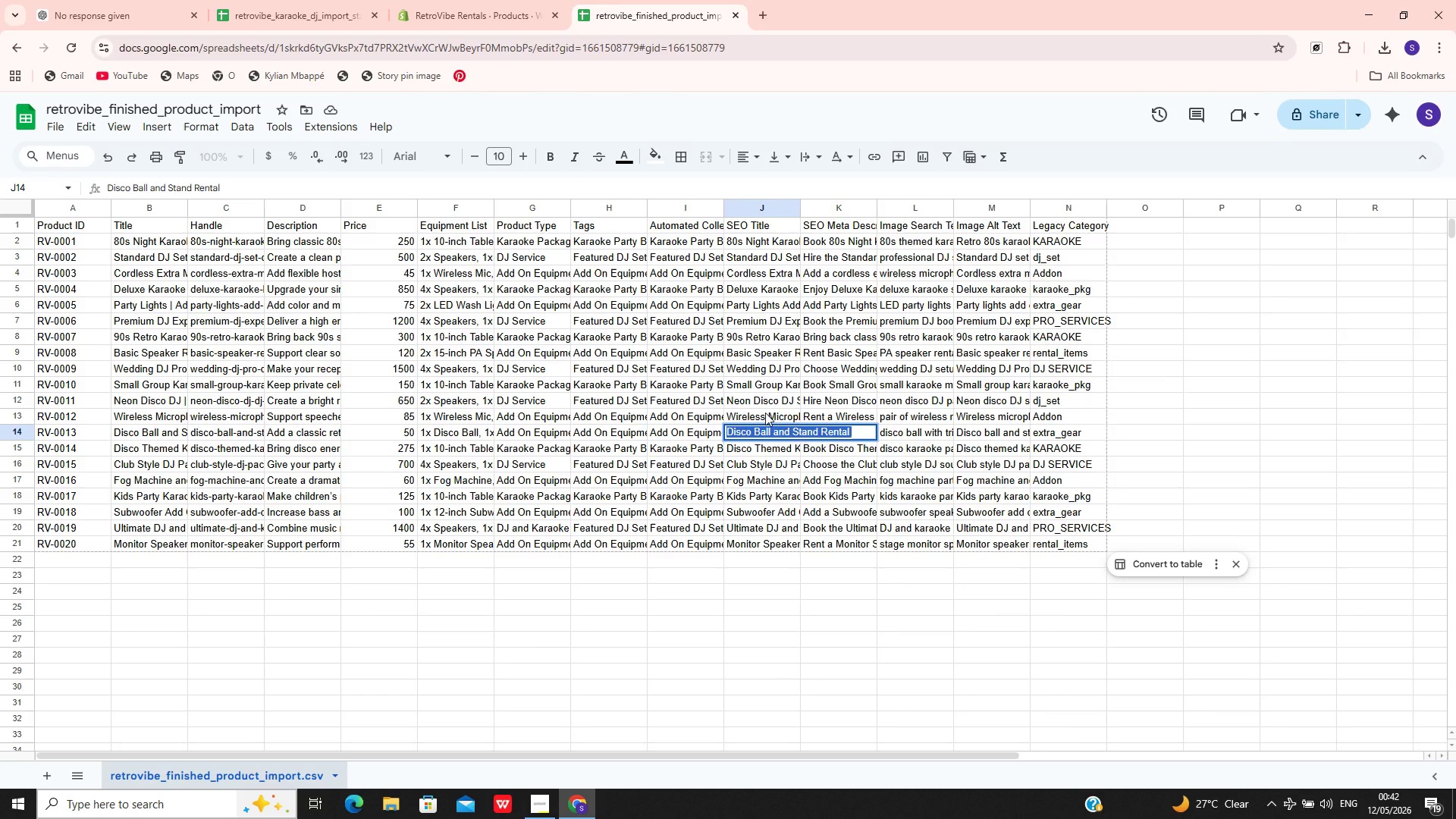 
double_click([764, 411])
 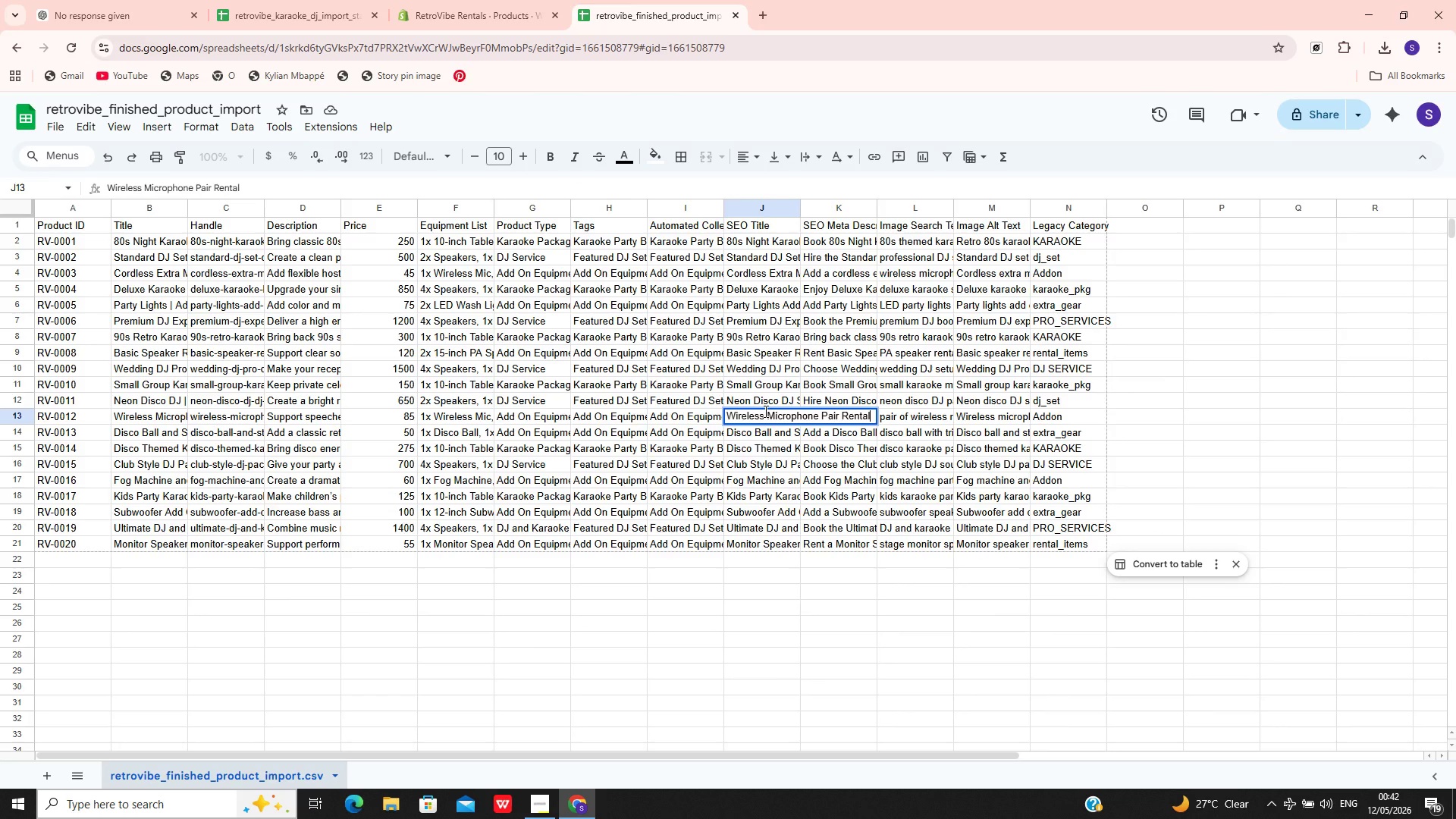 
key(Control+A)
 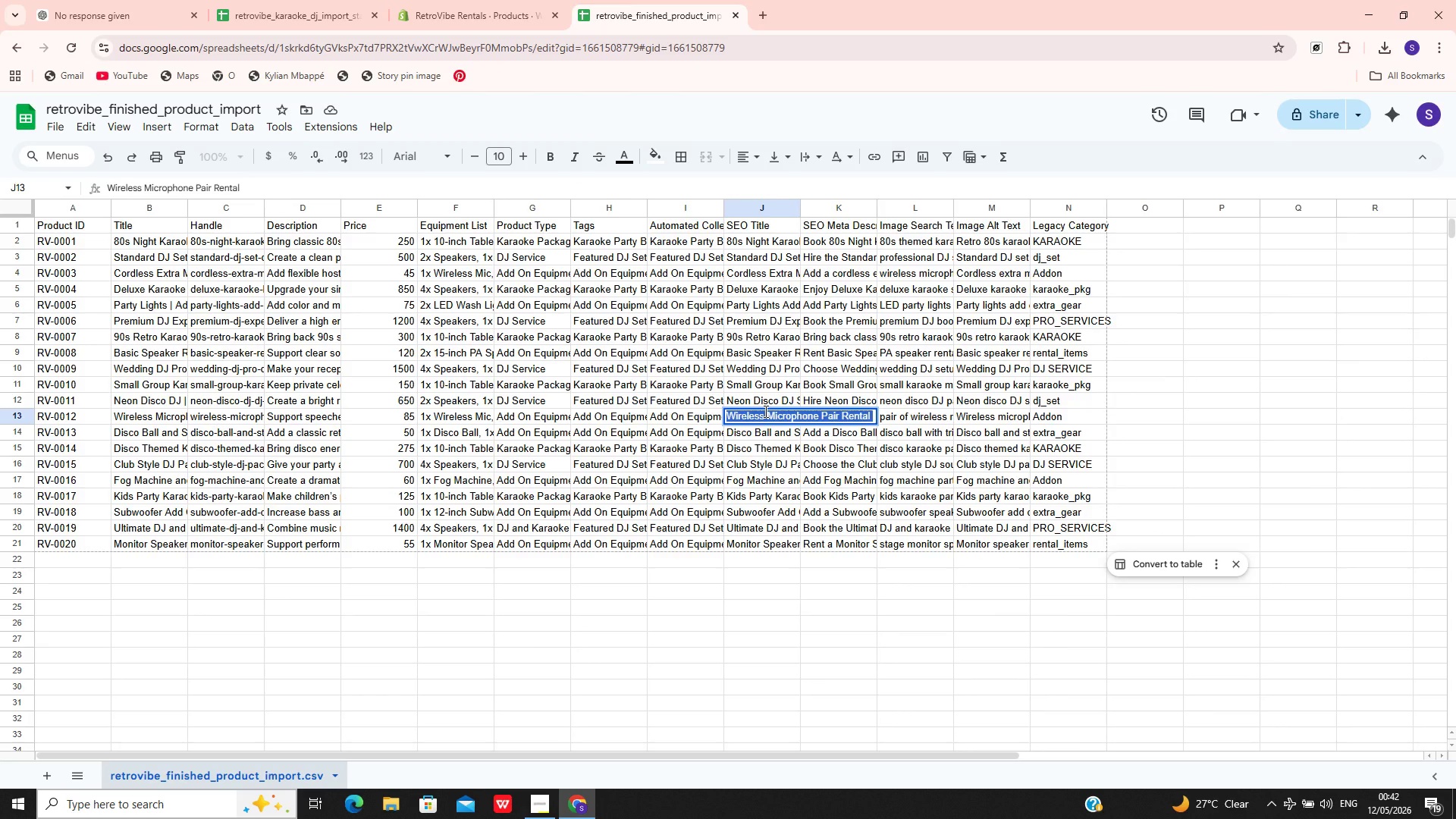 
hold_key(key=C, duration=0.33)
 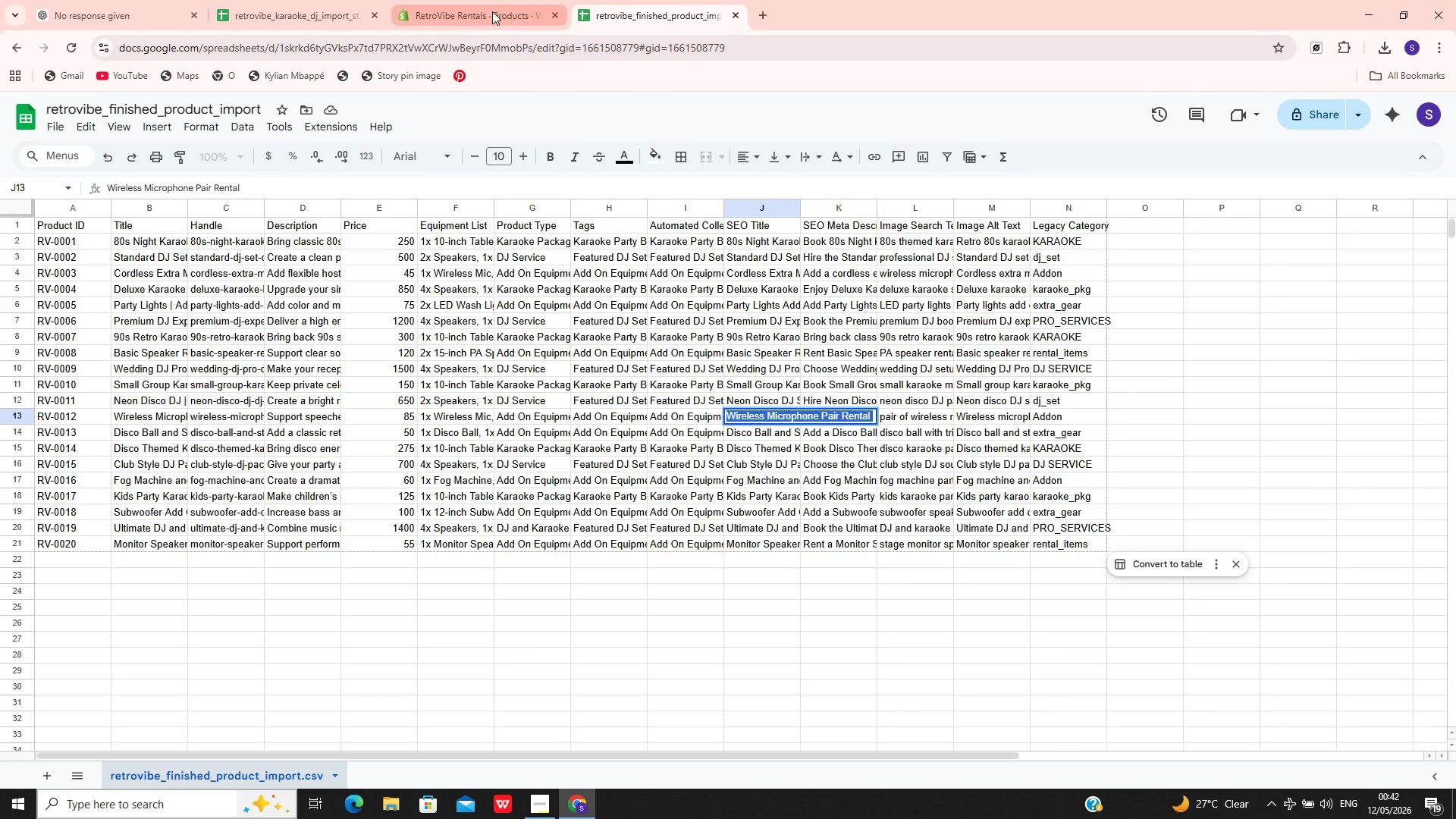 
left_click([492, 11])
 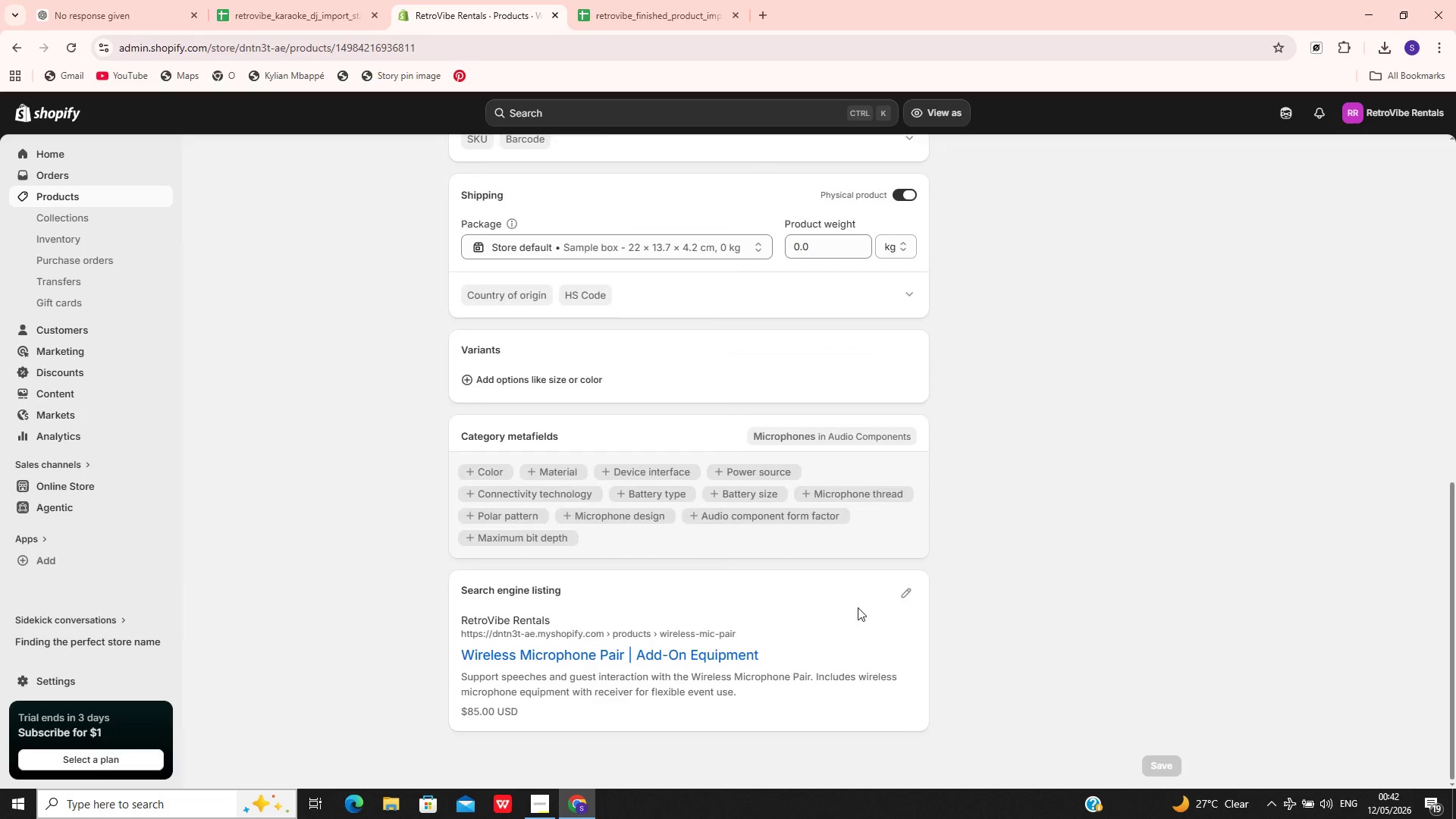 
left_click([909, 595])
 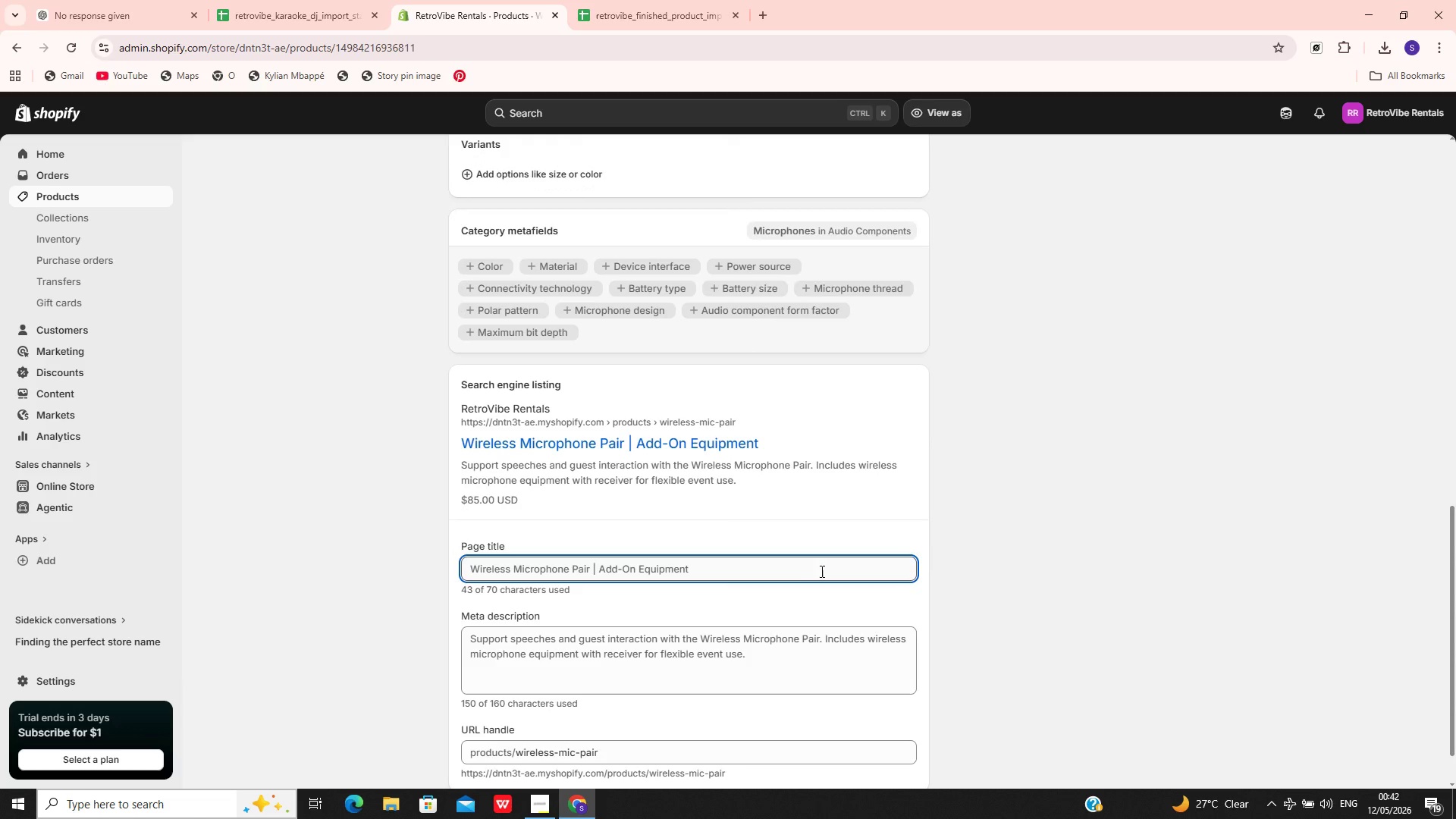 
left_click([824, 568])
 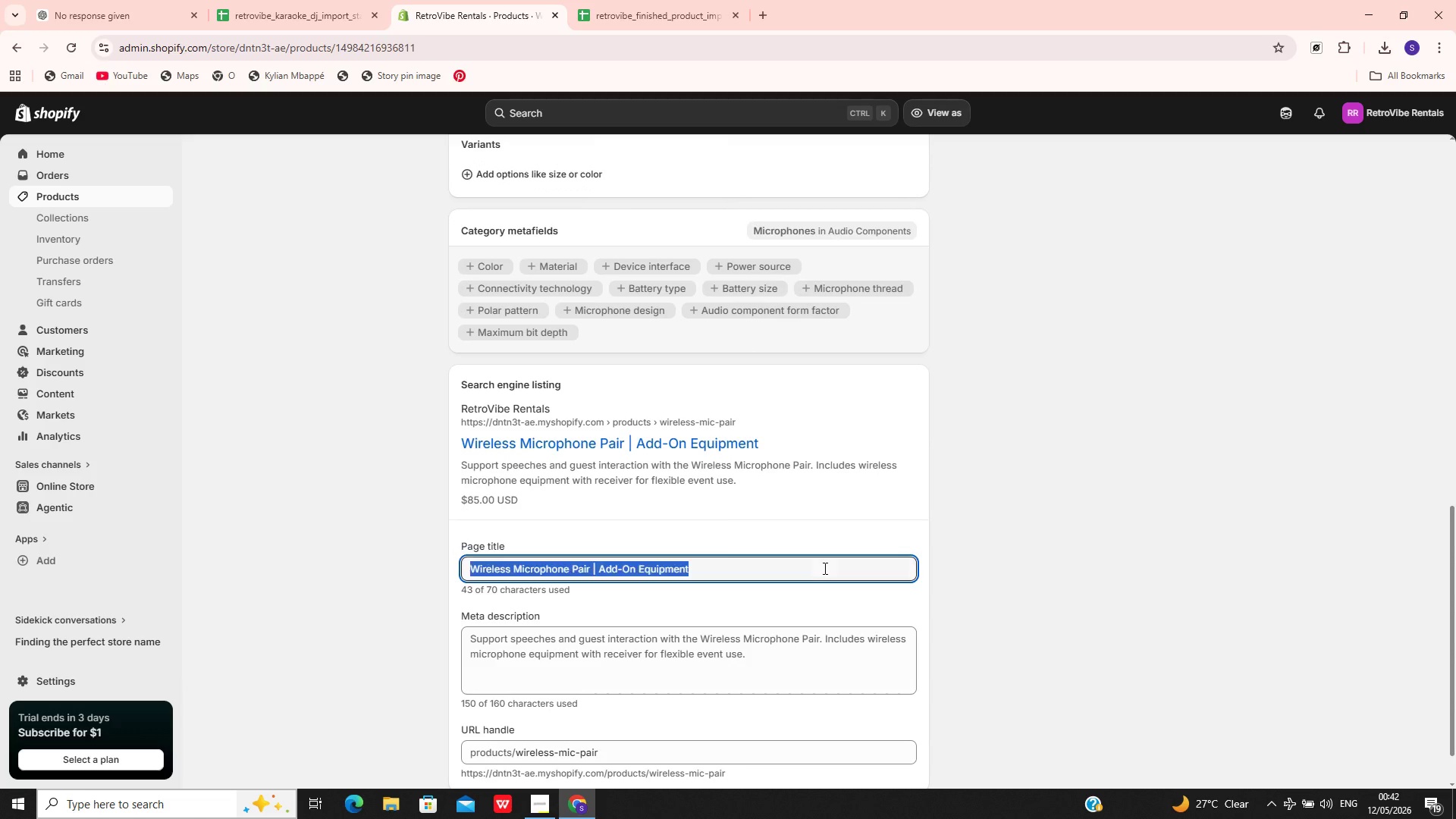 
key(Control+A)
 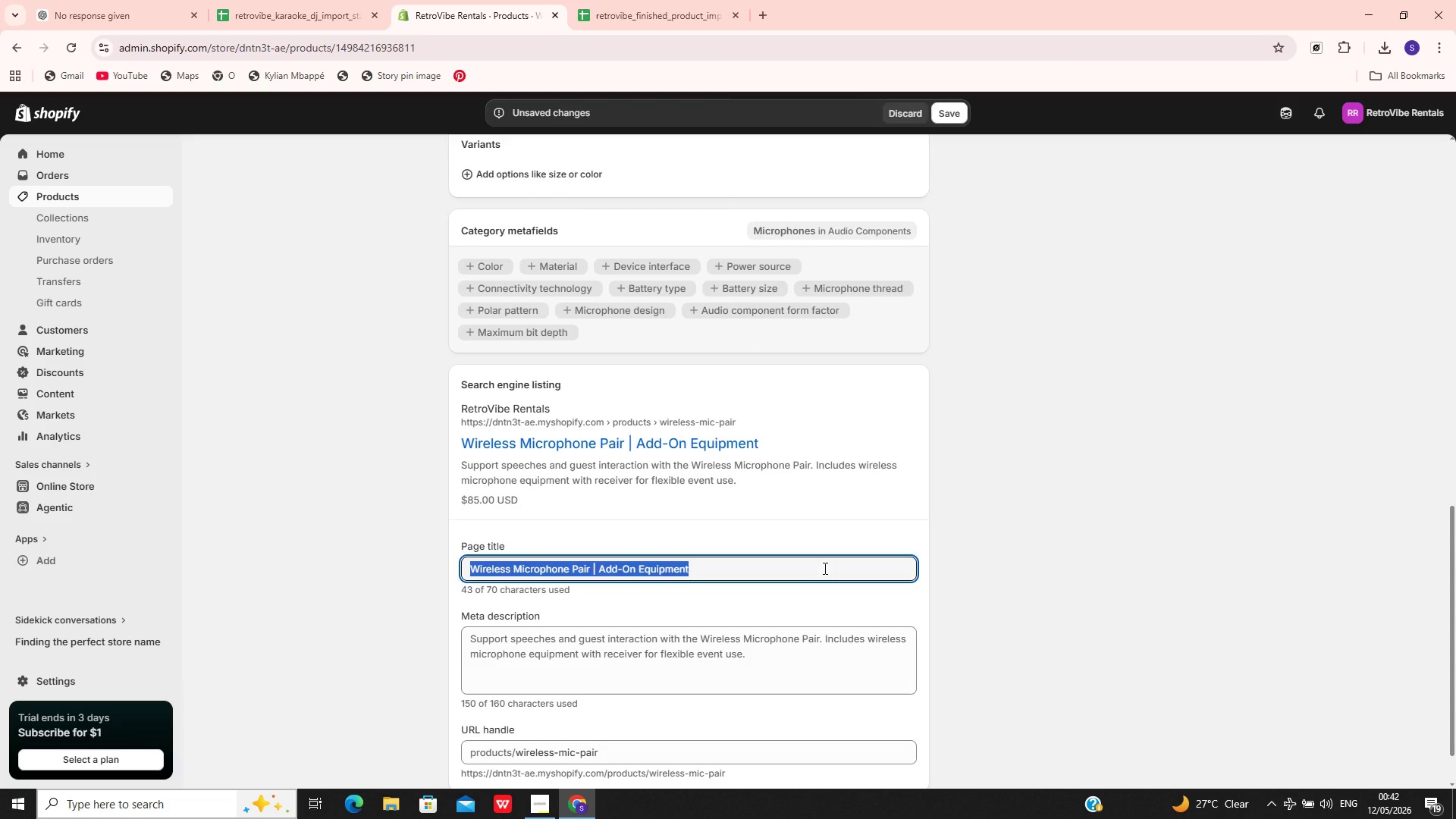 
key(Control+V)
 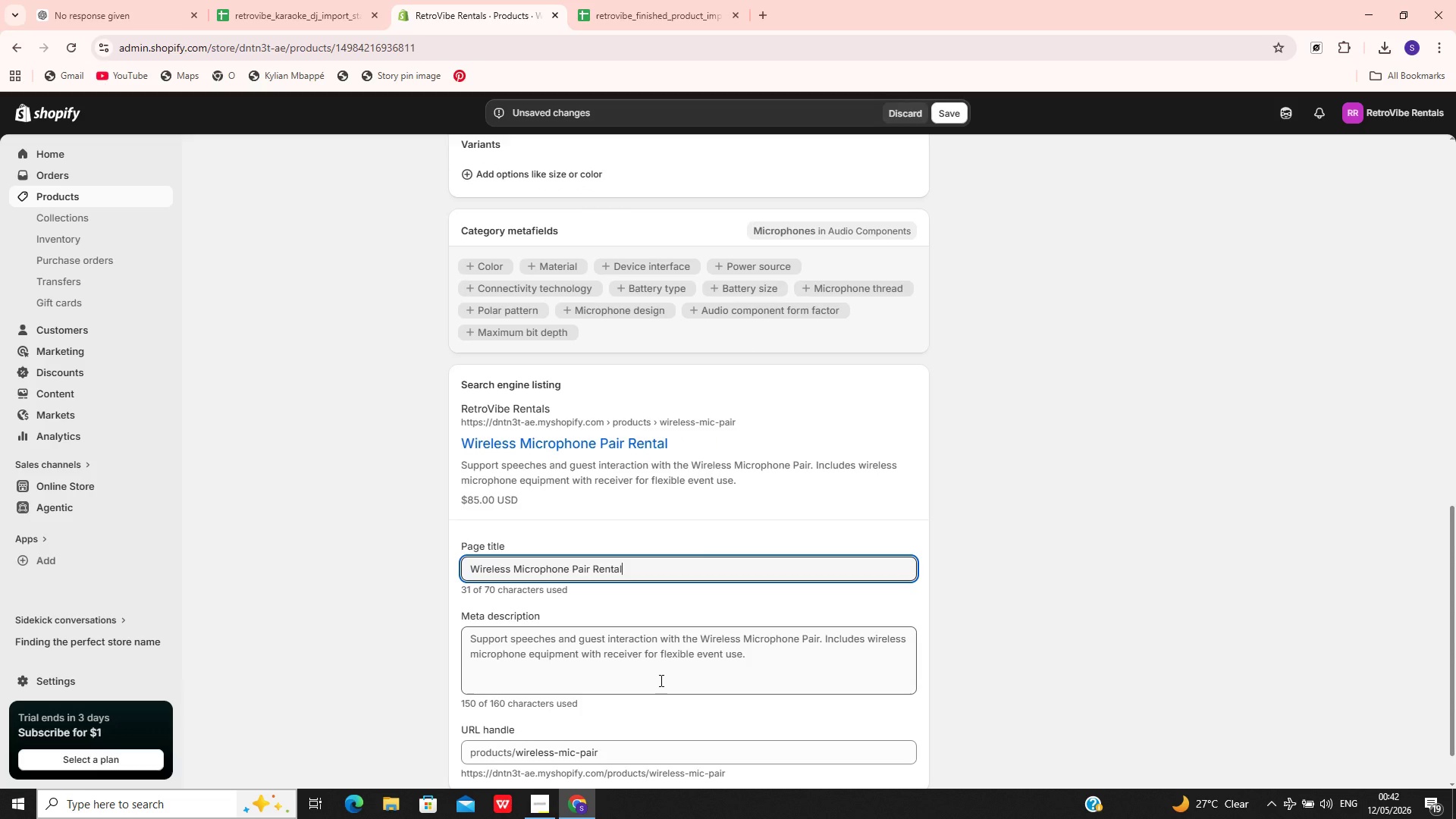 
left_click([660, 680])
 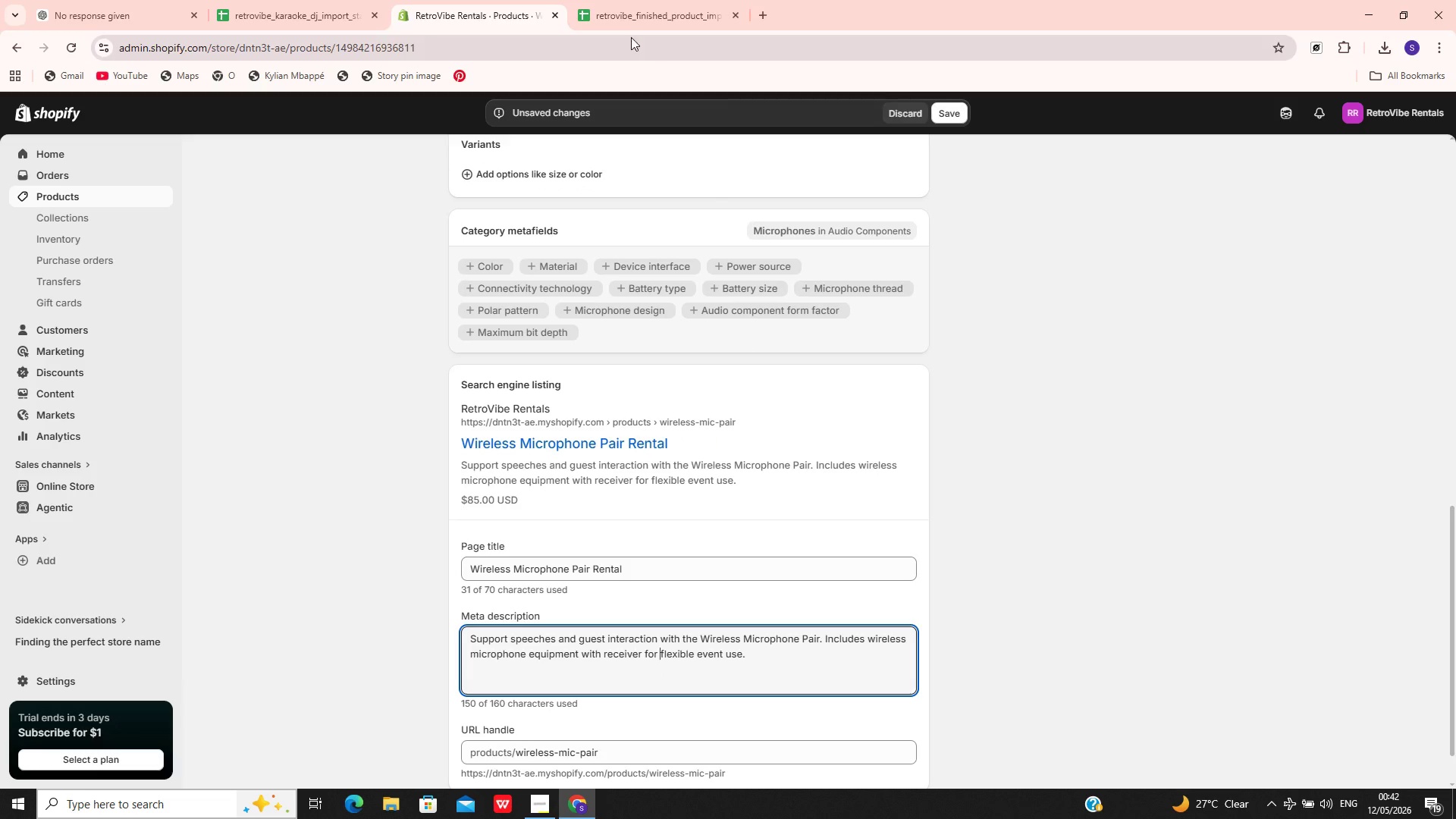 
left_click([624, 19])
 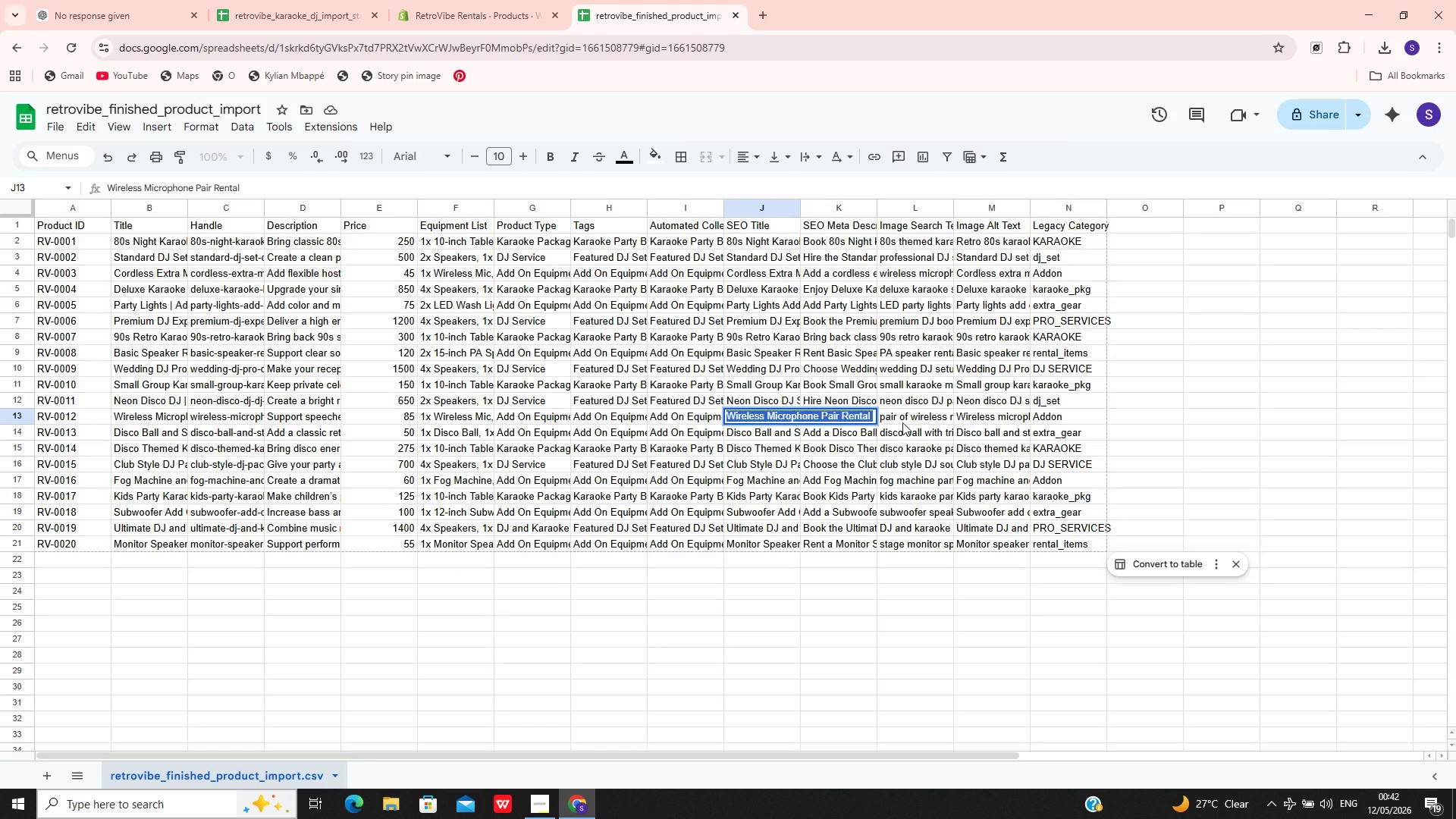 
left_click([906, 415])
 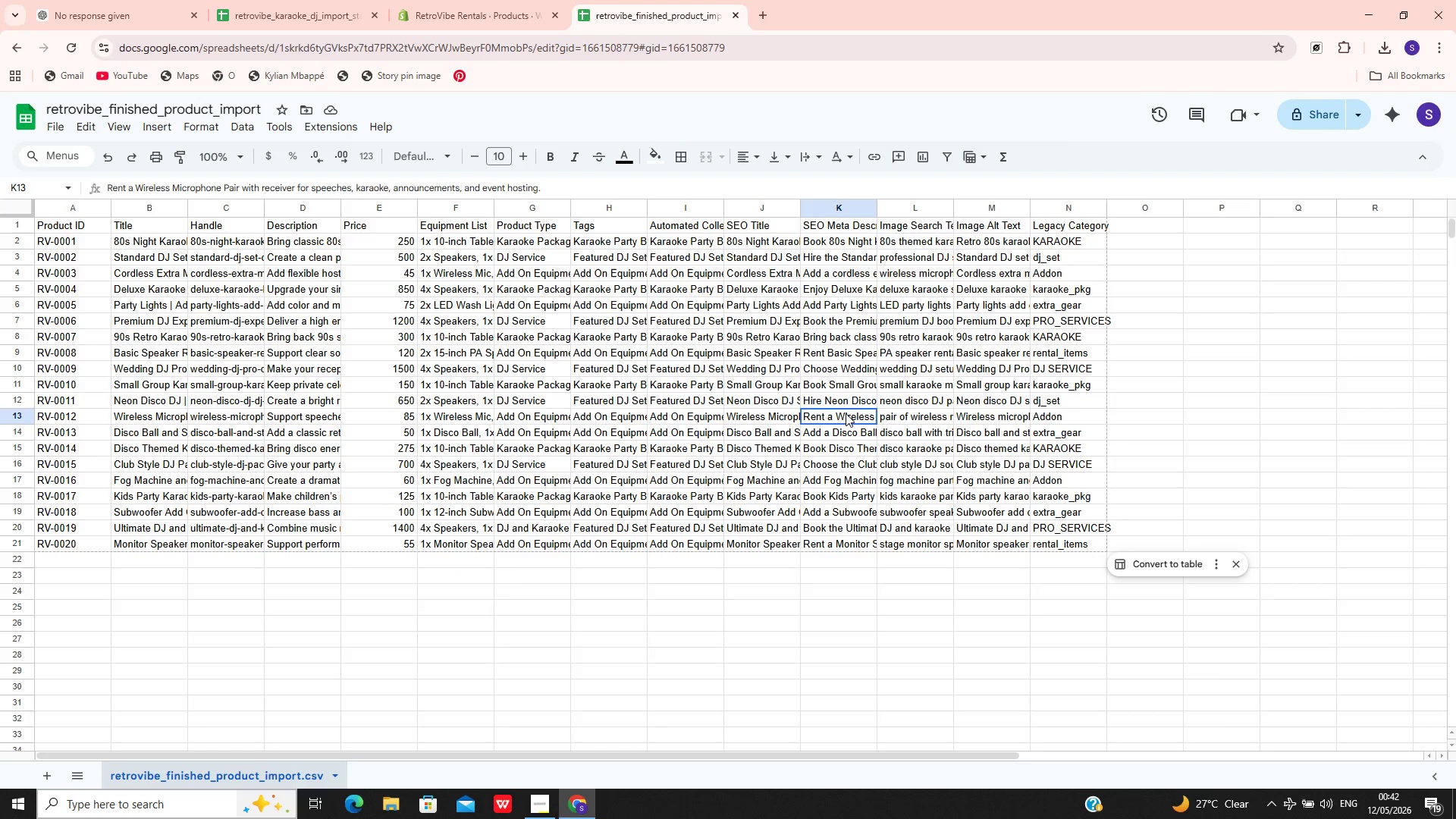 
double_click([846, 413])
 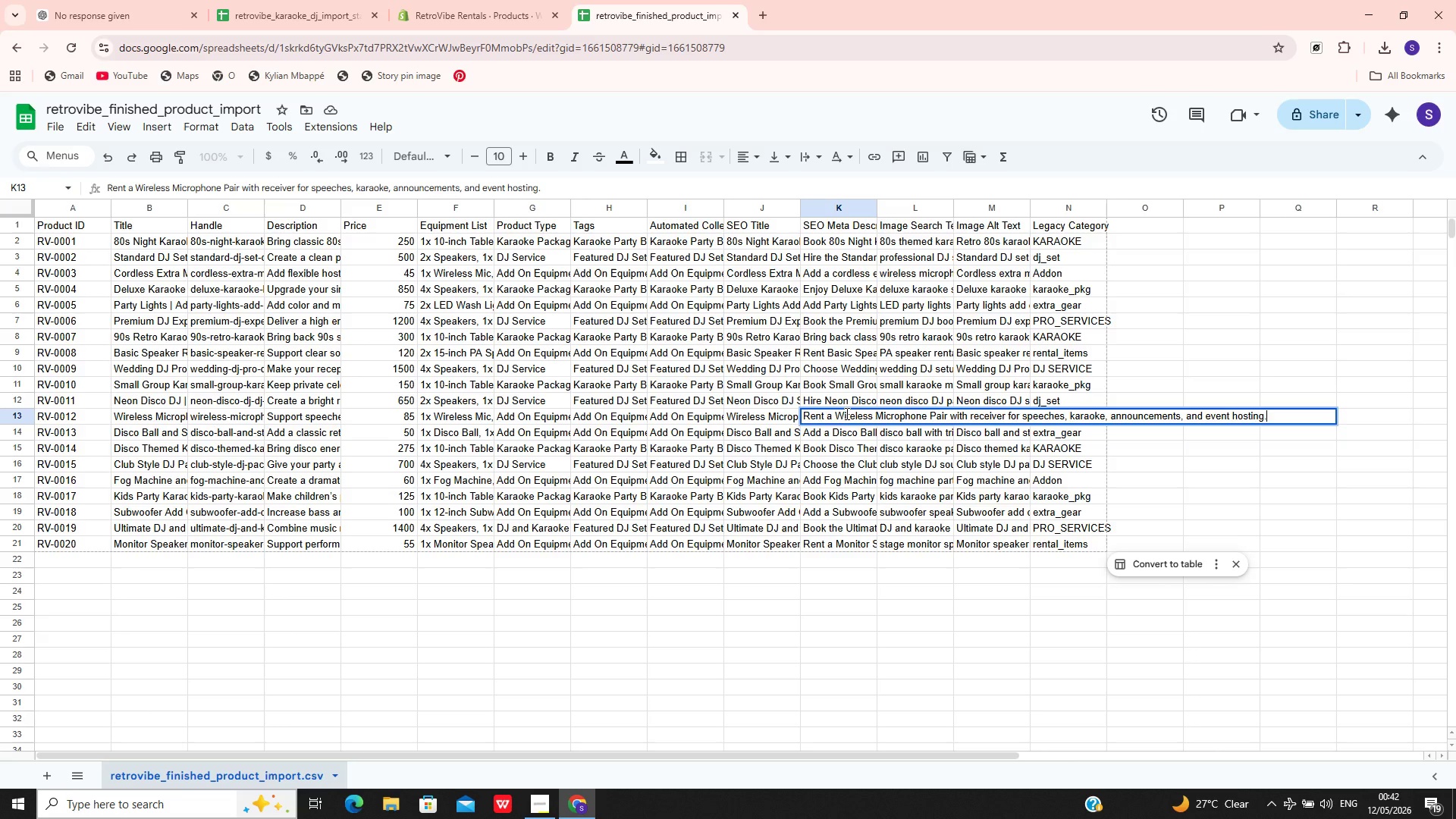 
key(Control+A)
 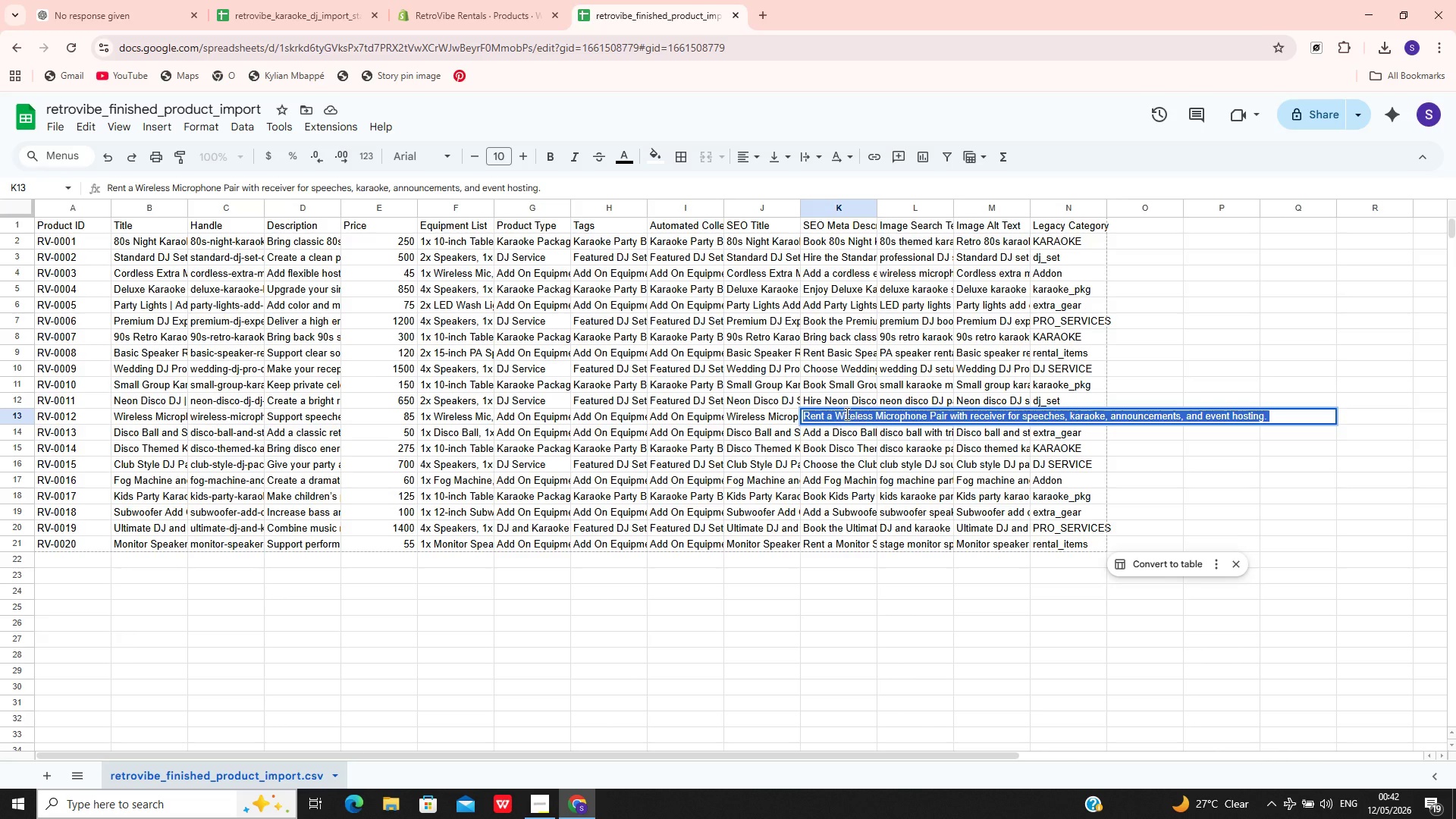 
hold_key(key=C, duration=0.31)
 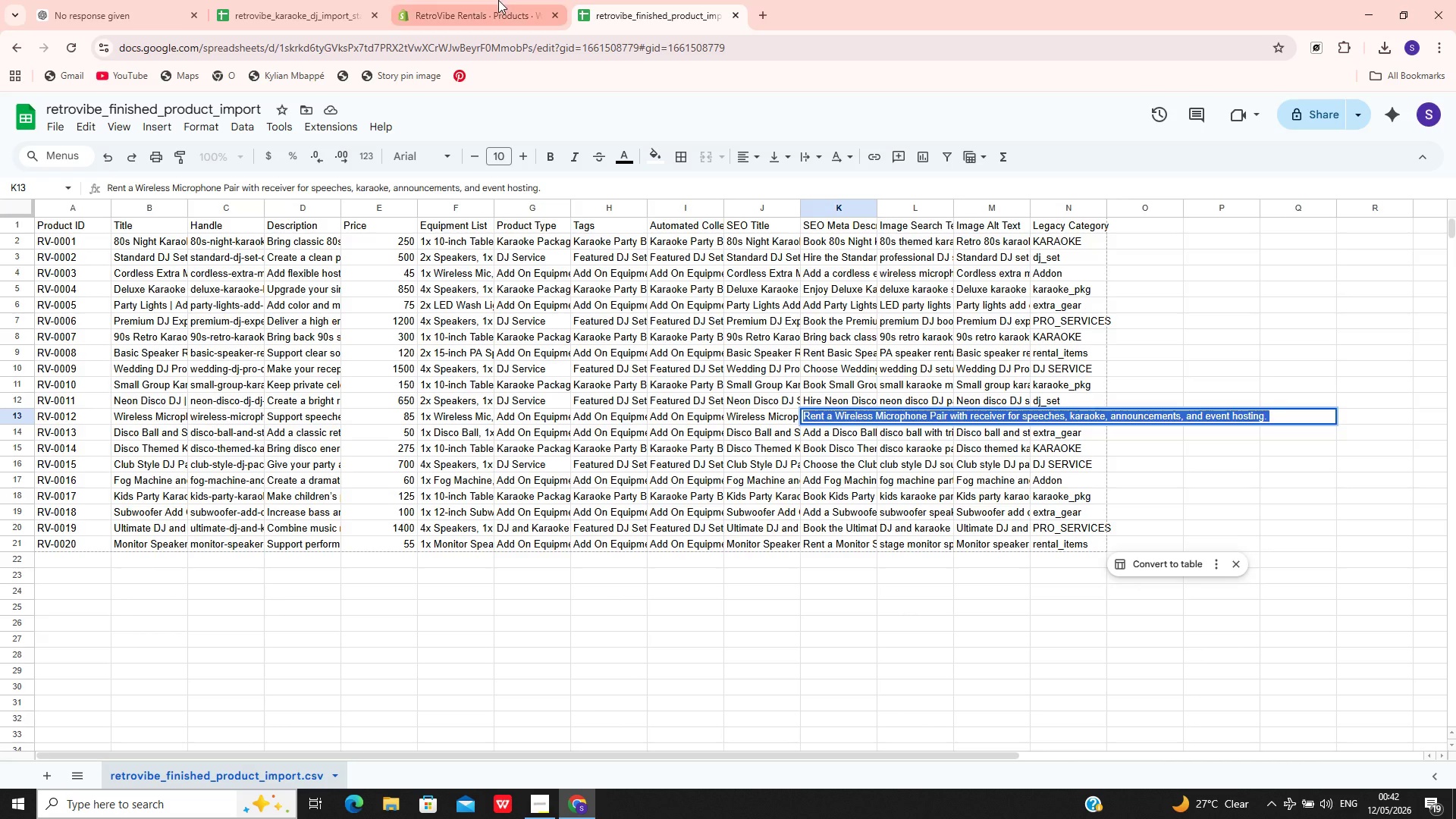 
left_click([498, 0])
 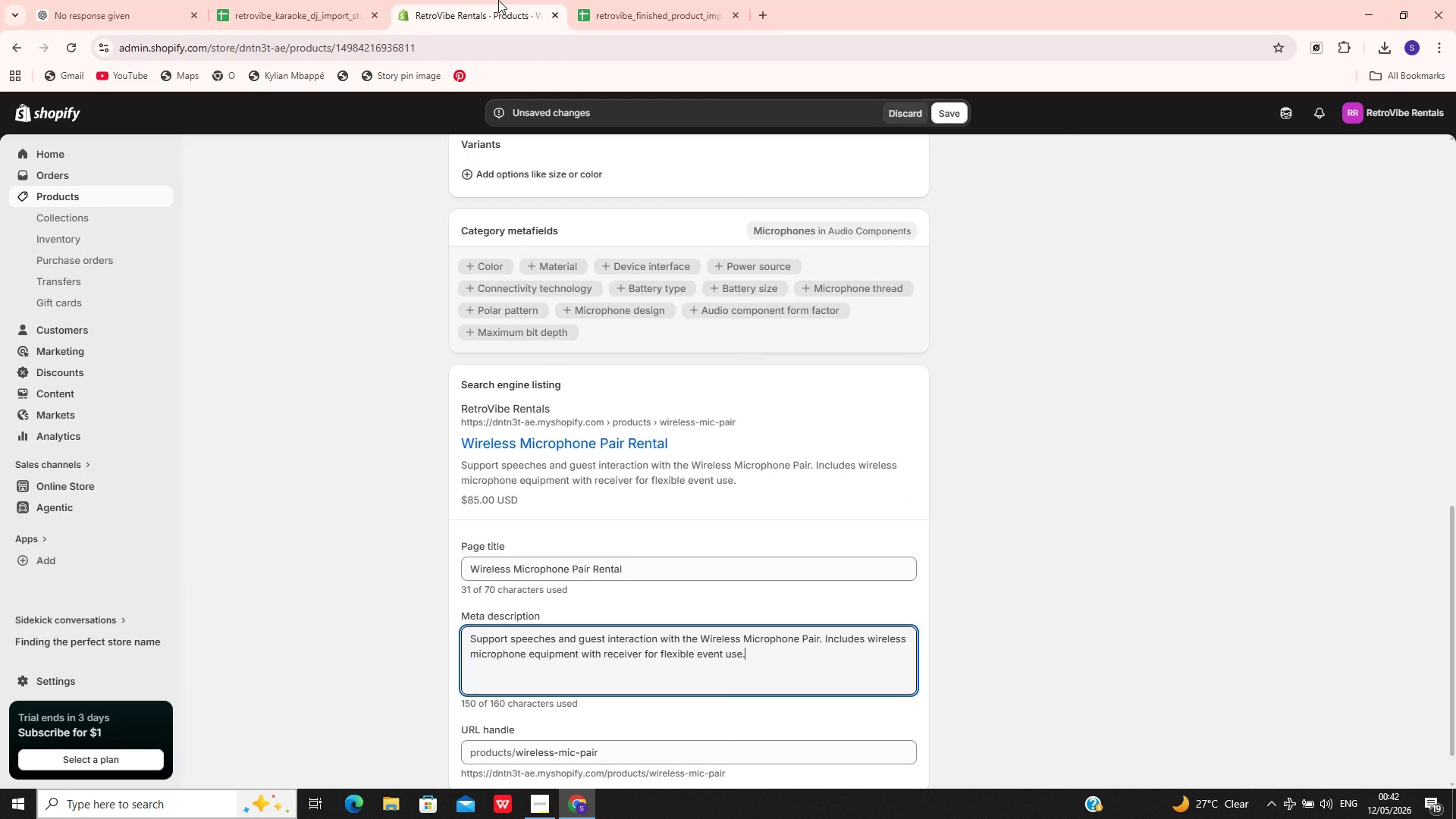 
key(Control+A)
 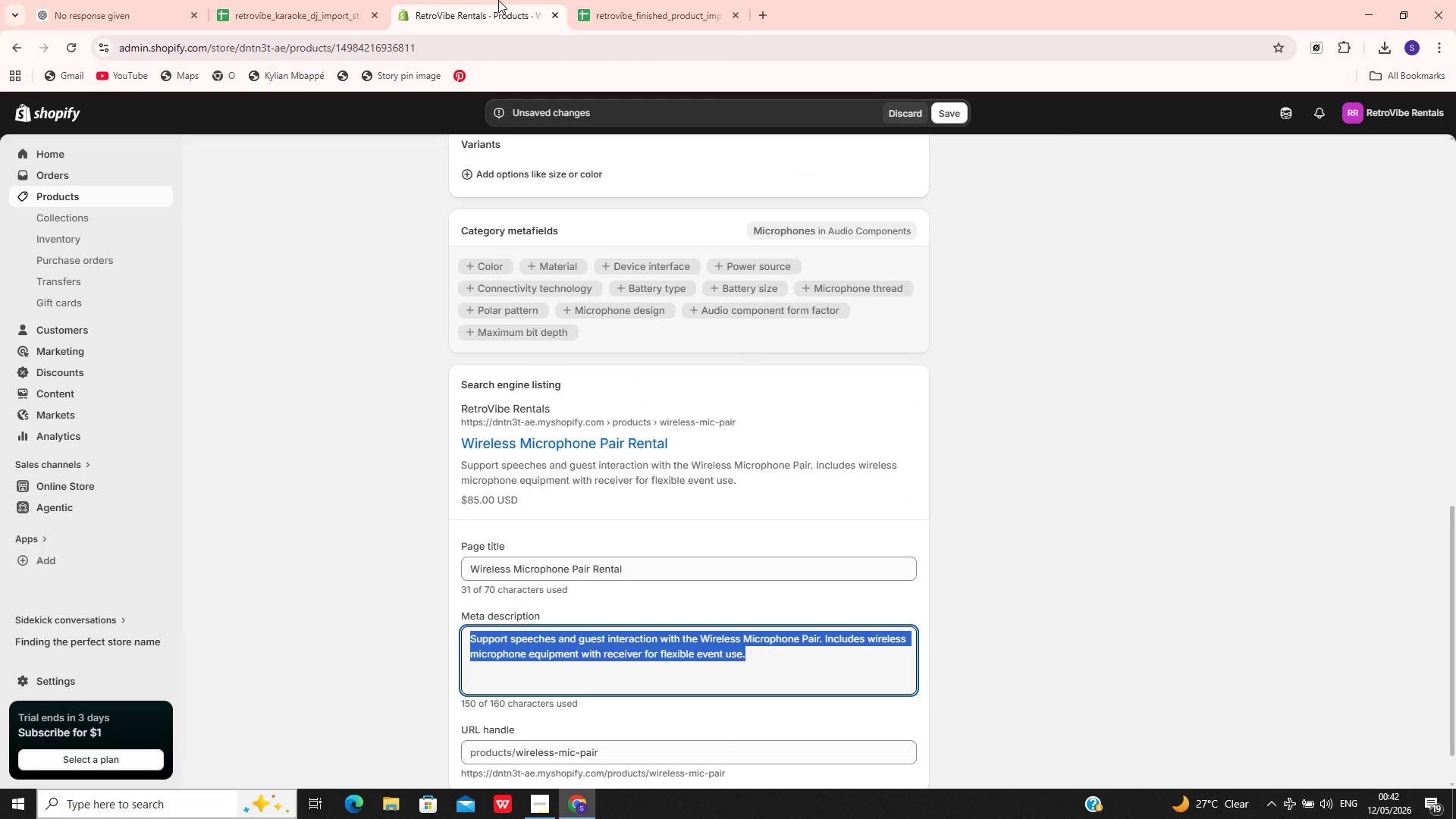 
key(Control+V)
 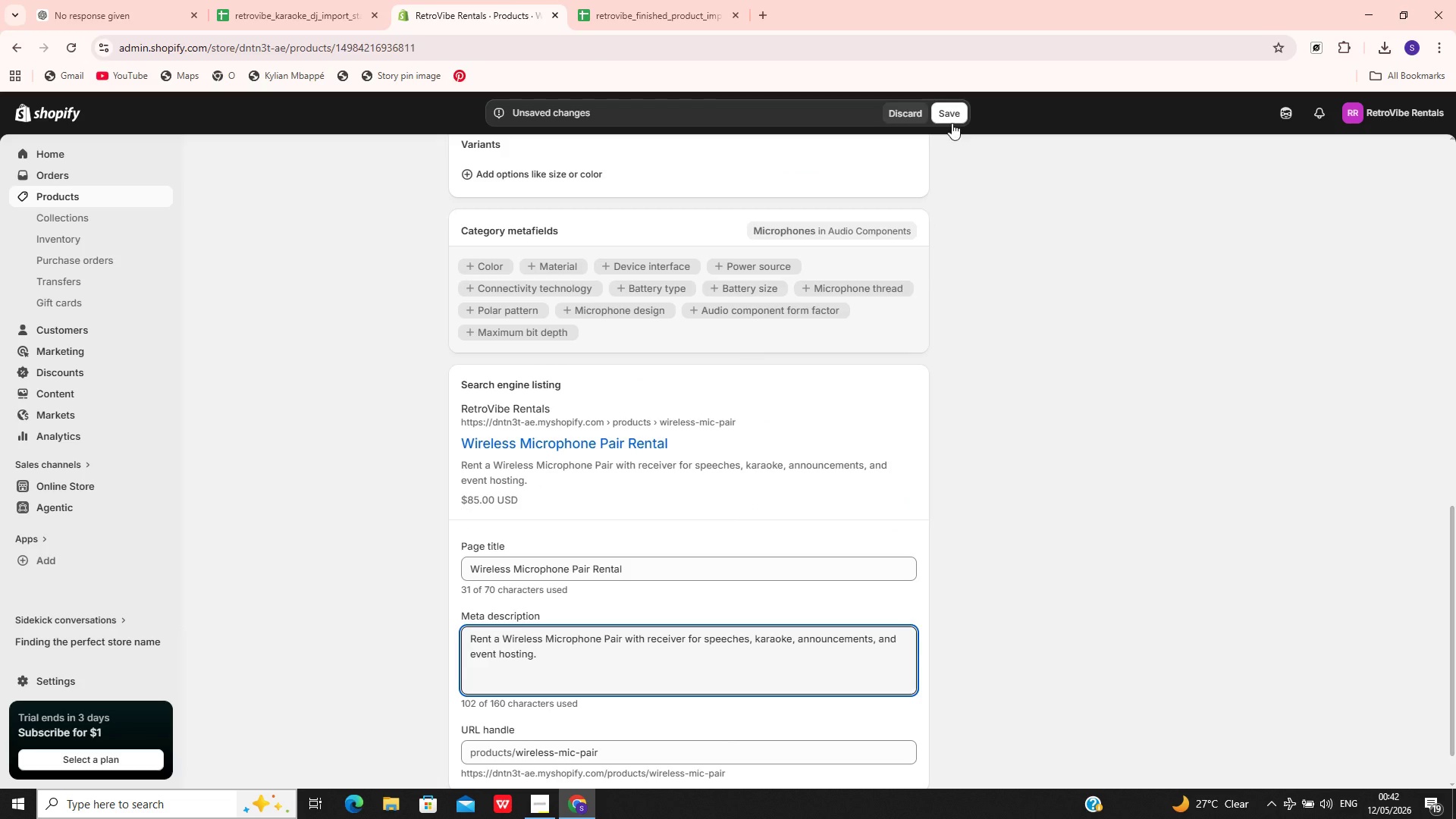 
left_click([949, 119])
 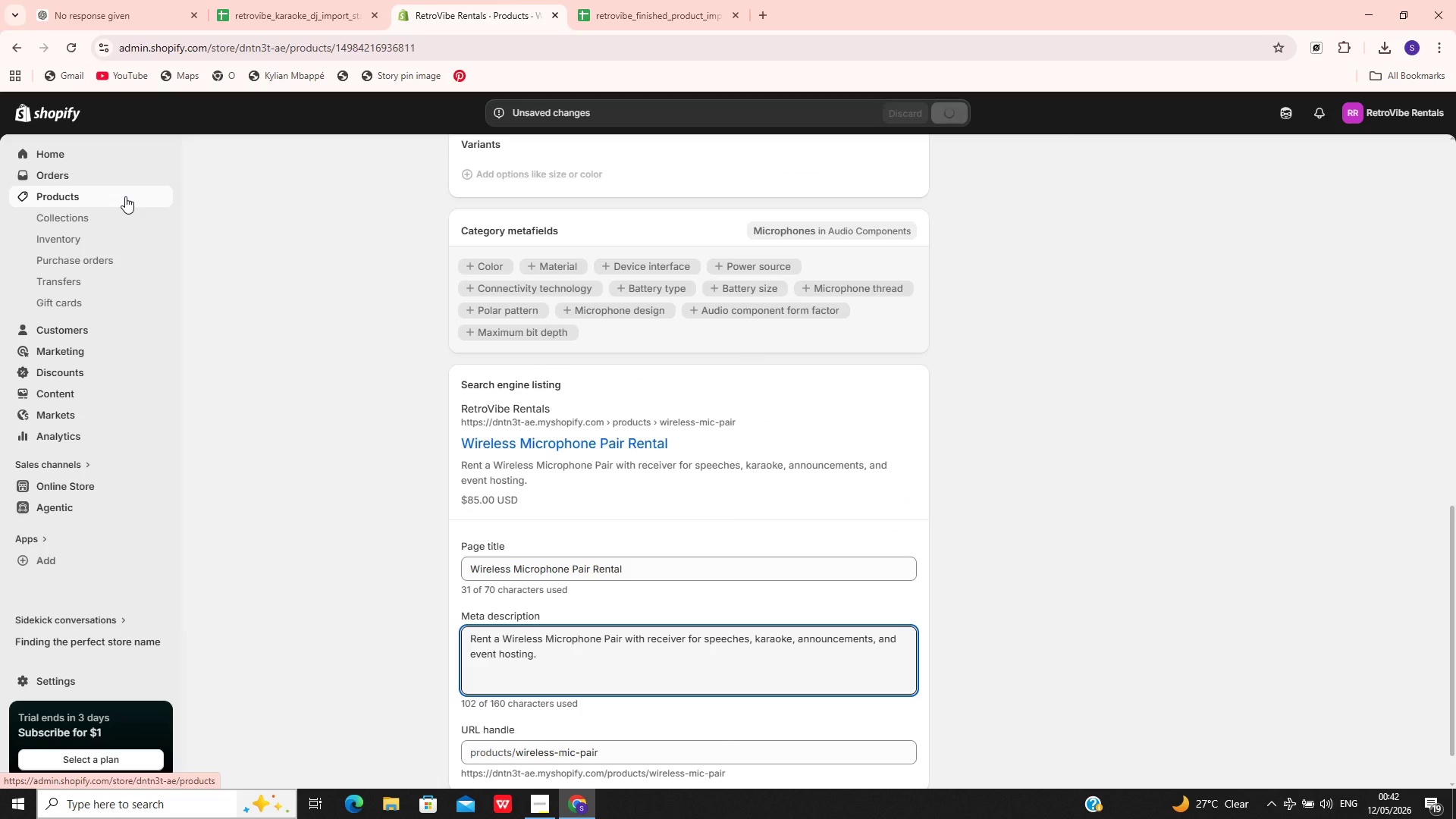 
left_click([125, 196])
 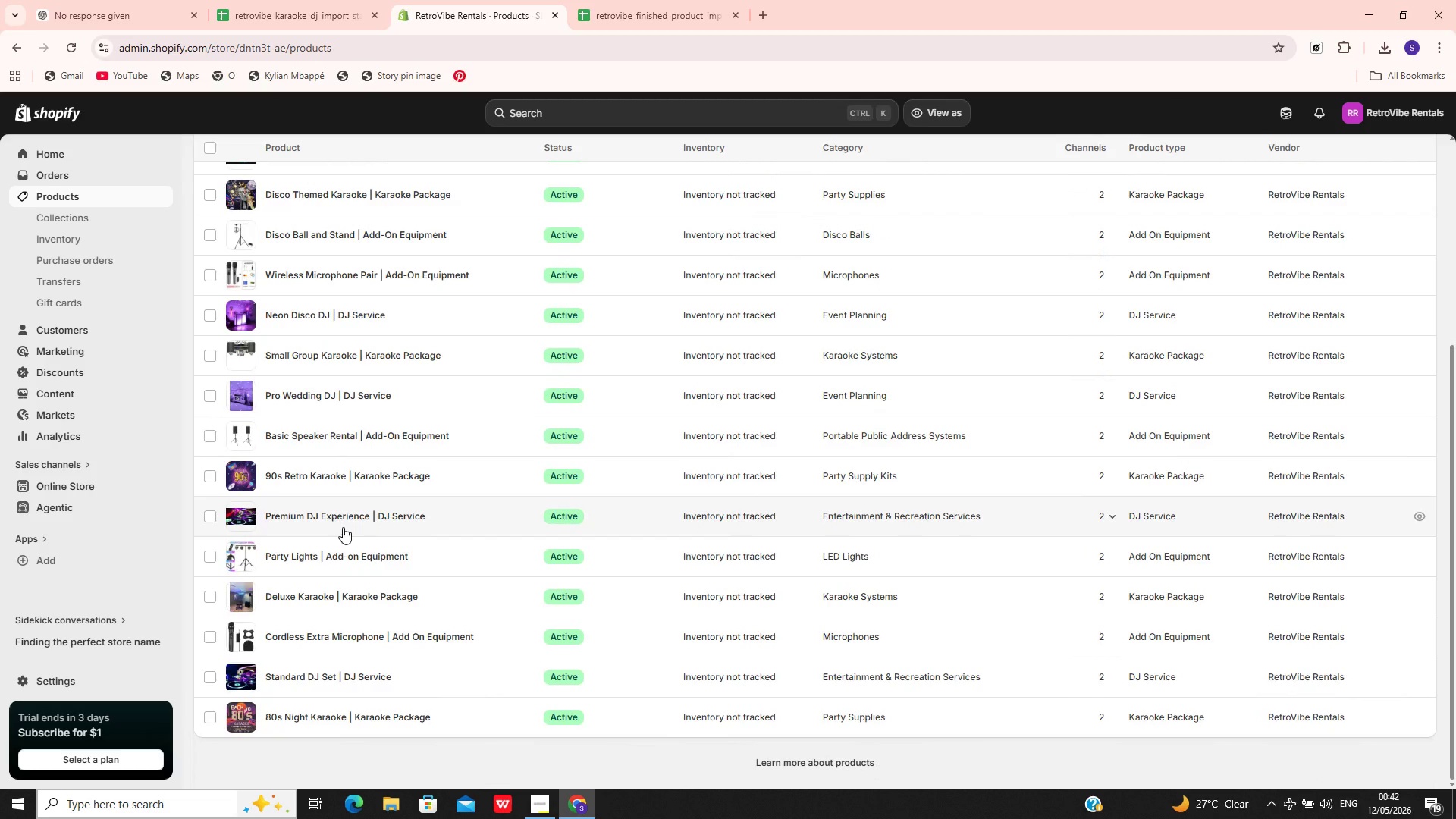 
wait(7.36)
 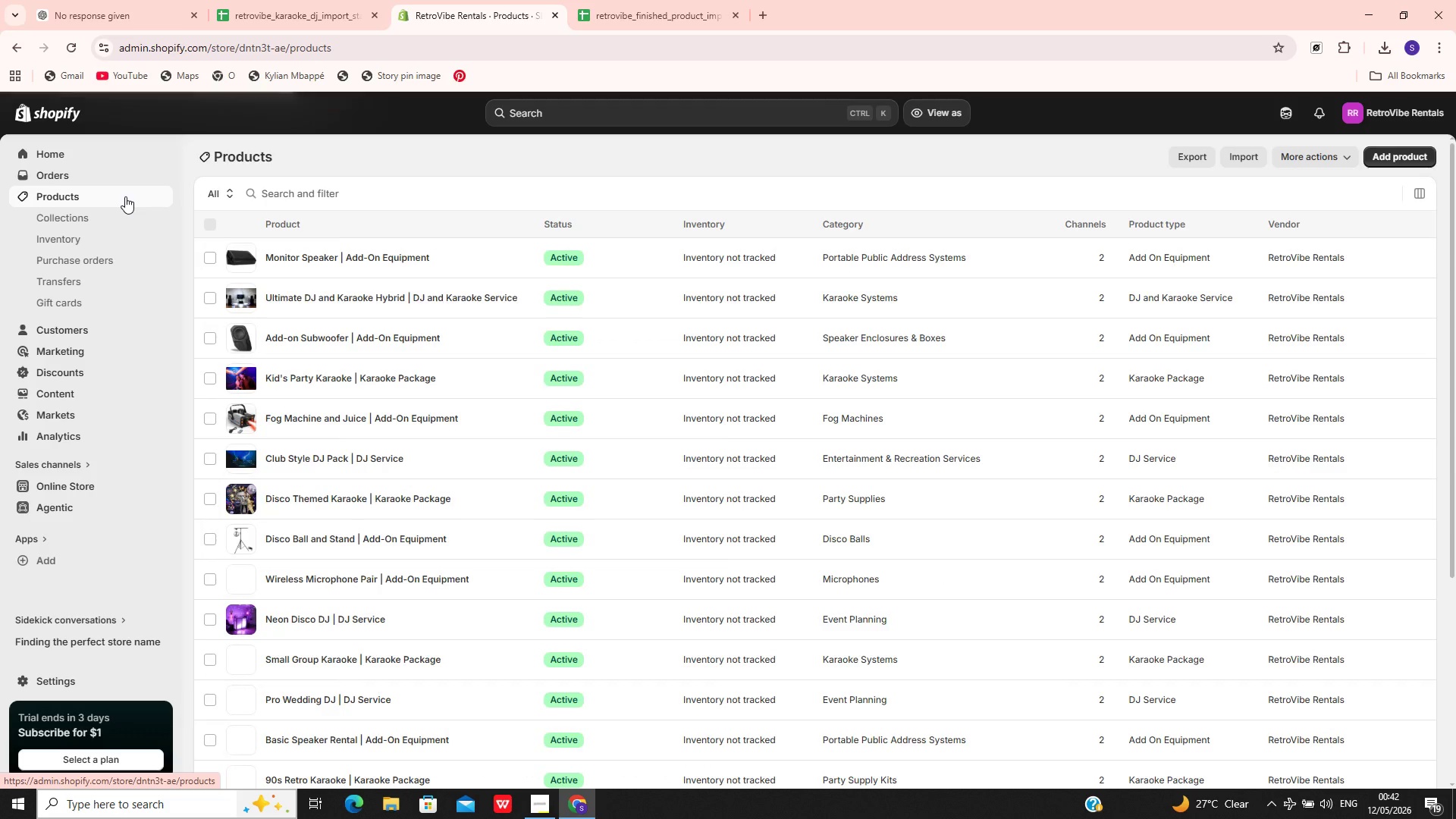 
left_click([465, 311])
 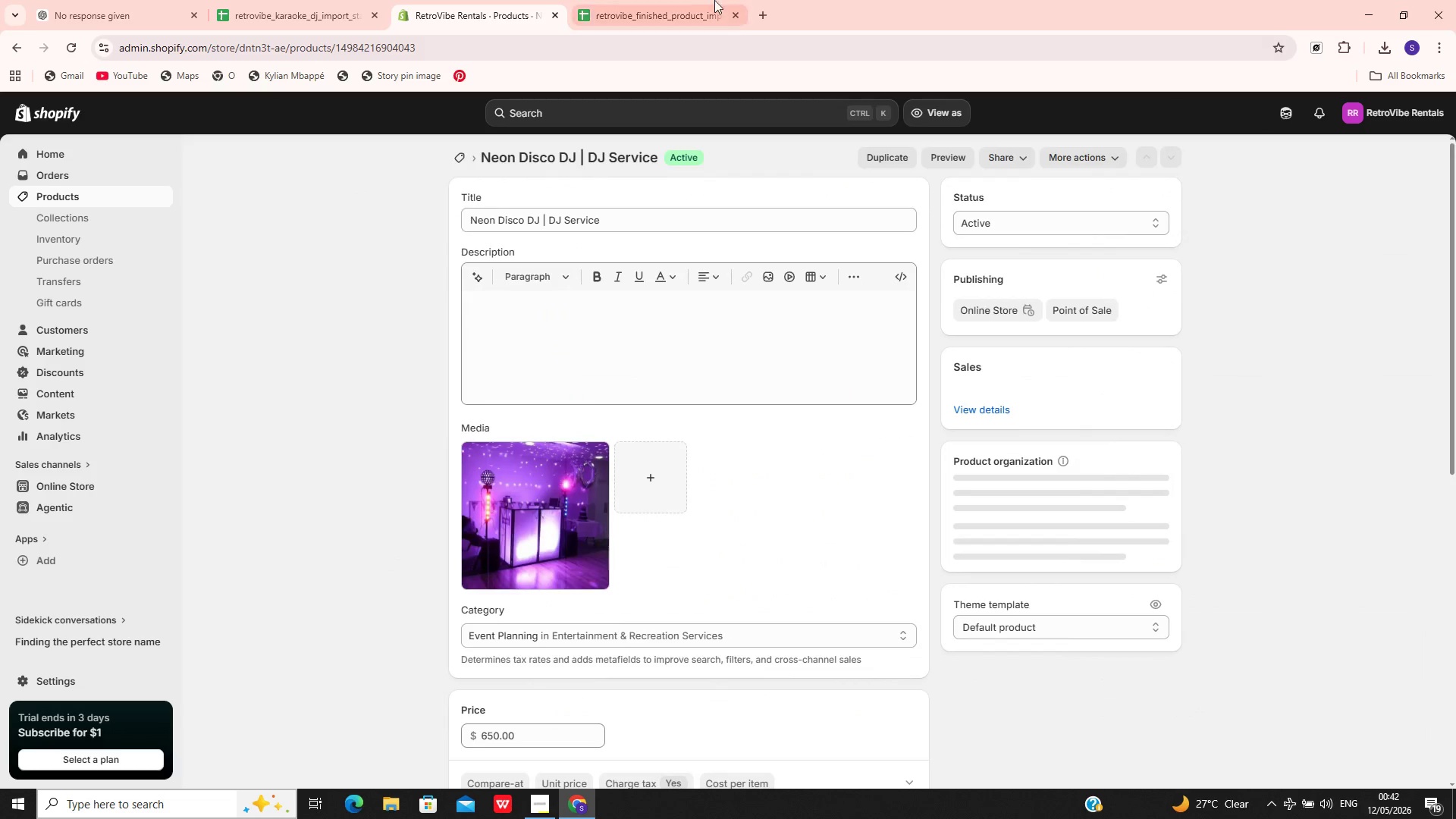 
left_click([642, 7])
 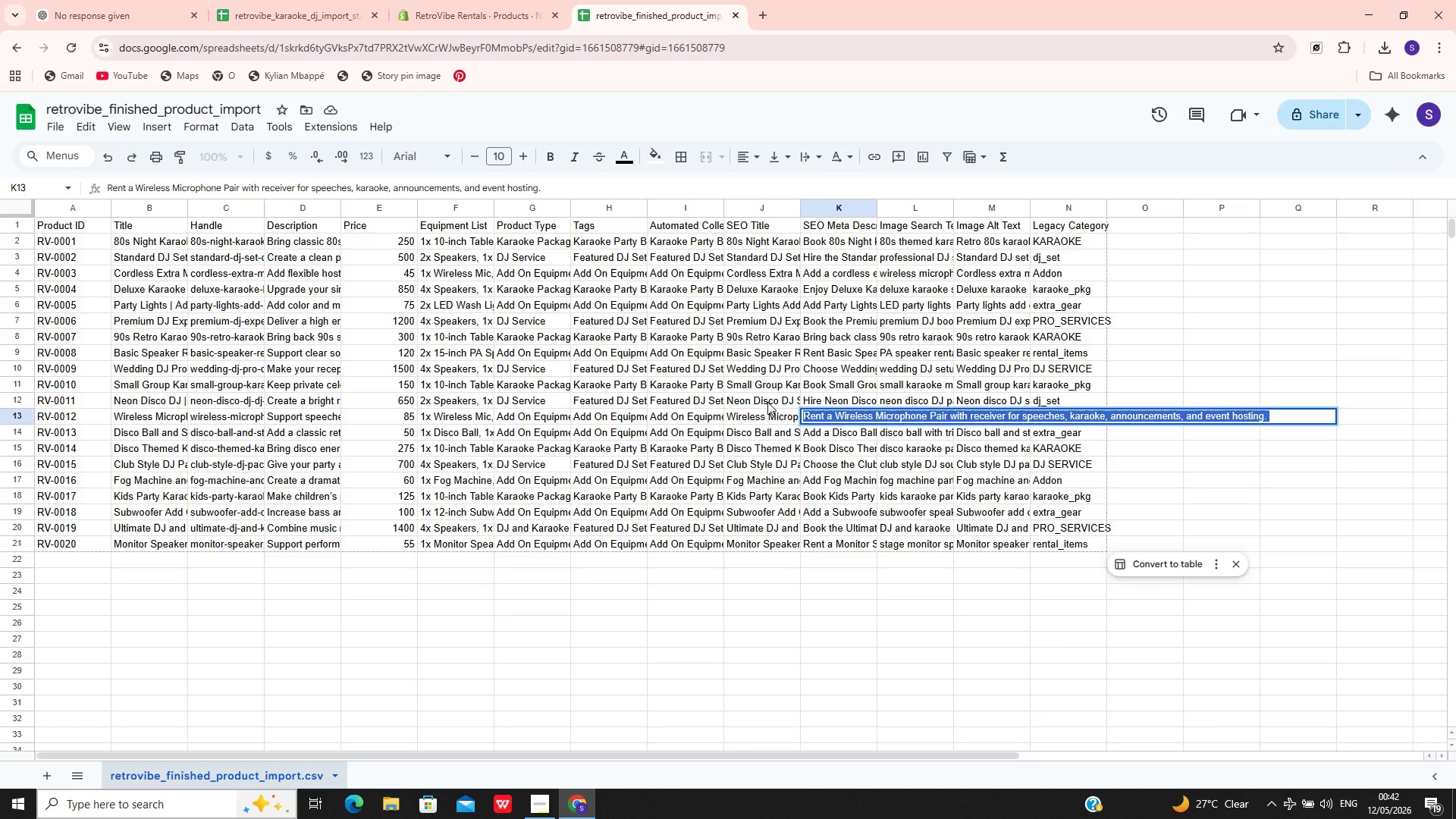 
left_click([767, 400])
 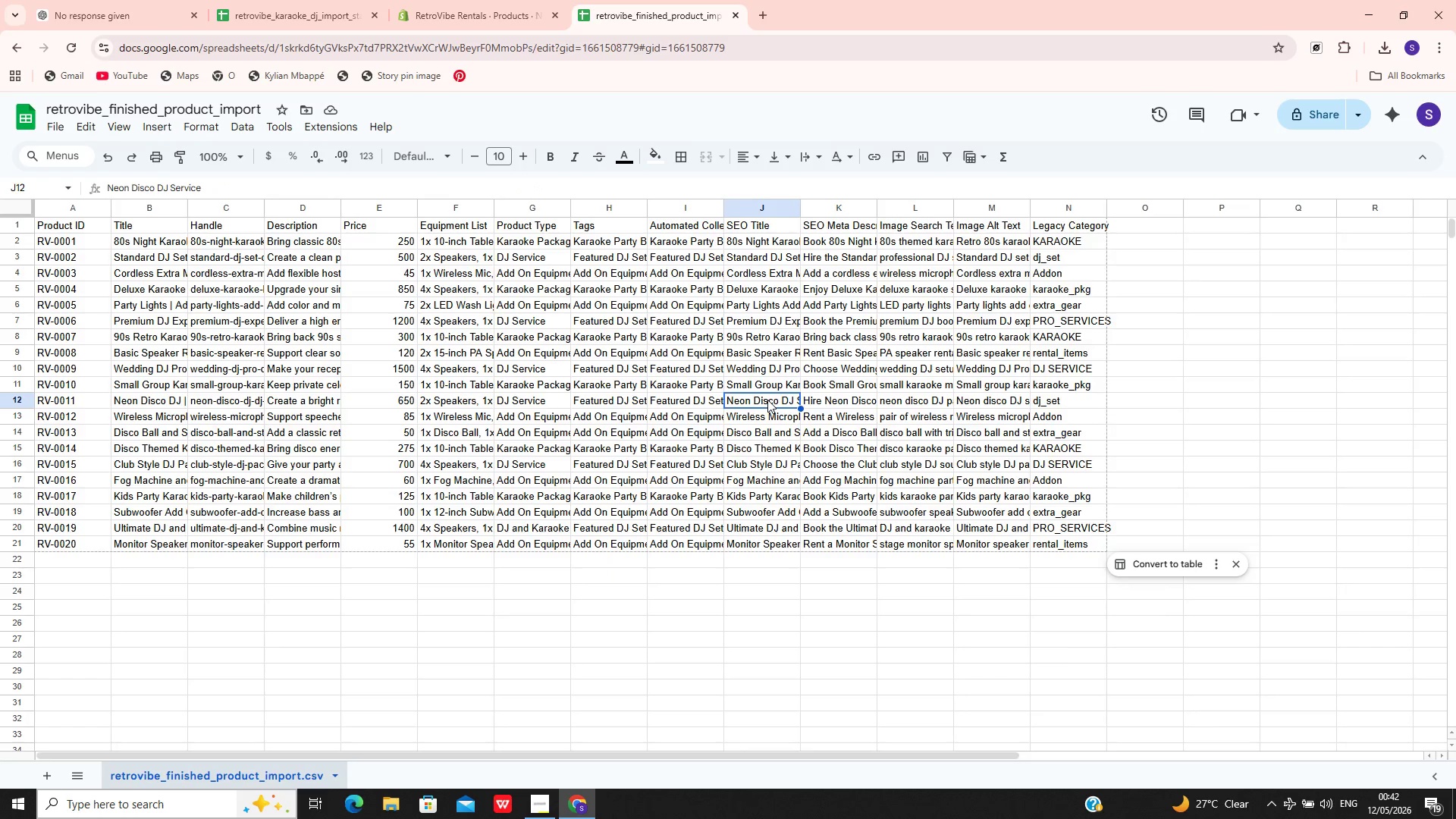 
double_click([767, 400])
 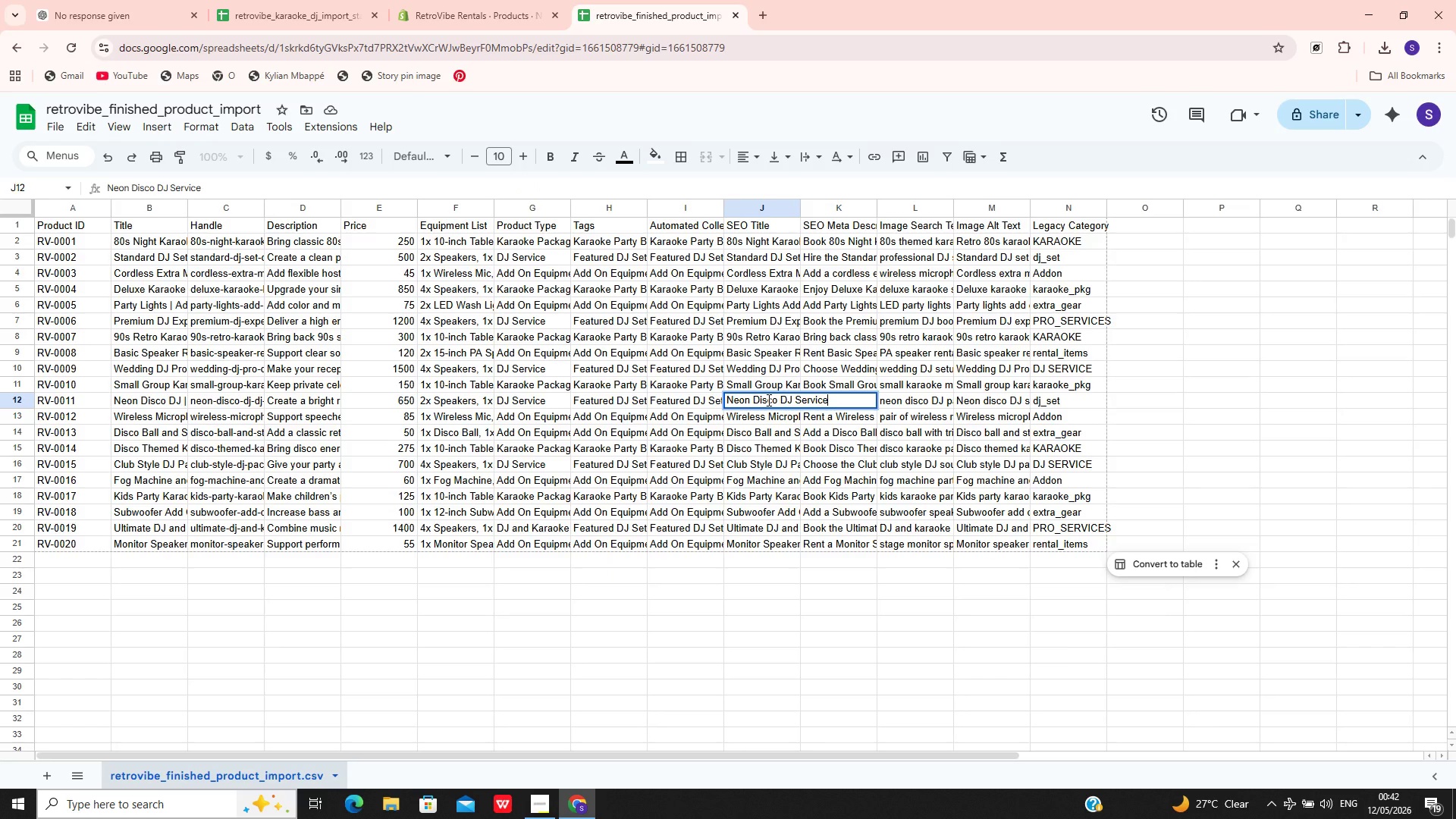 
key(Control+A)
 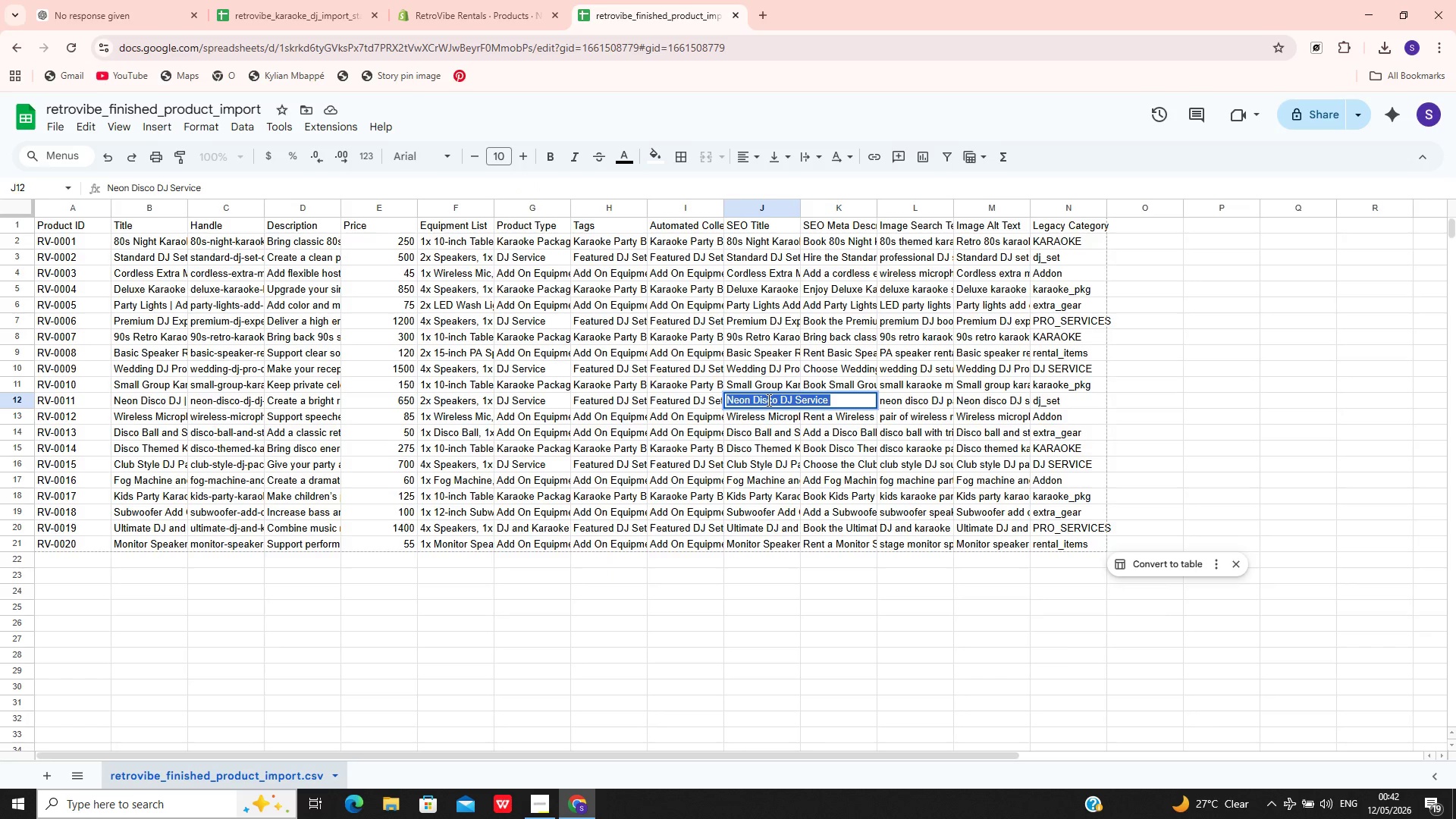 
hold_key(key=C, duration=0.31)
 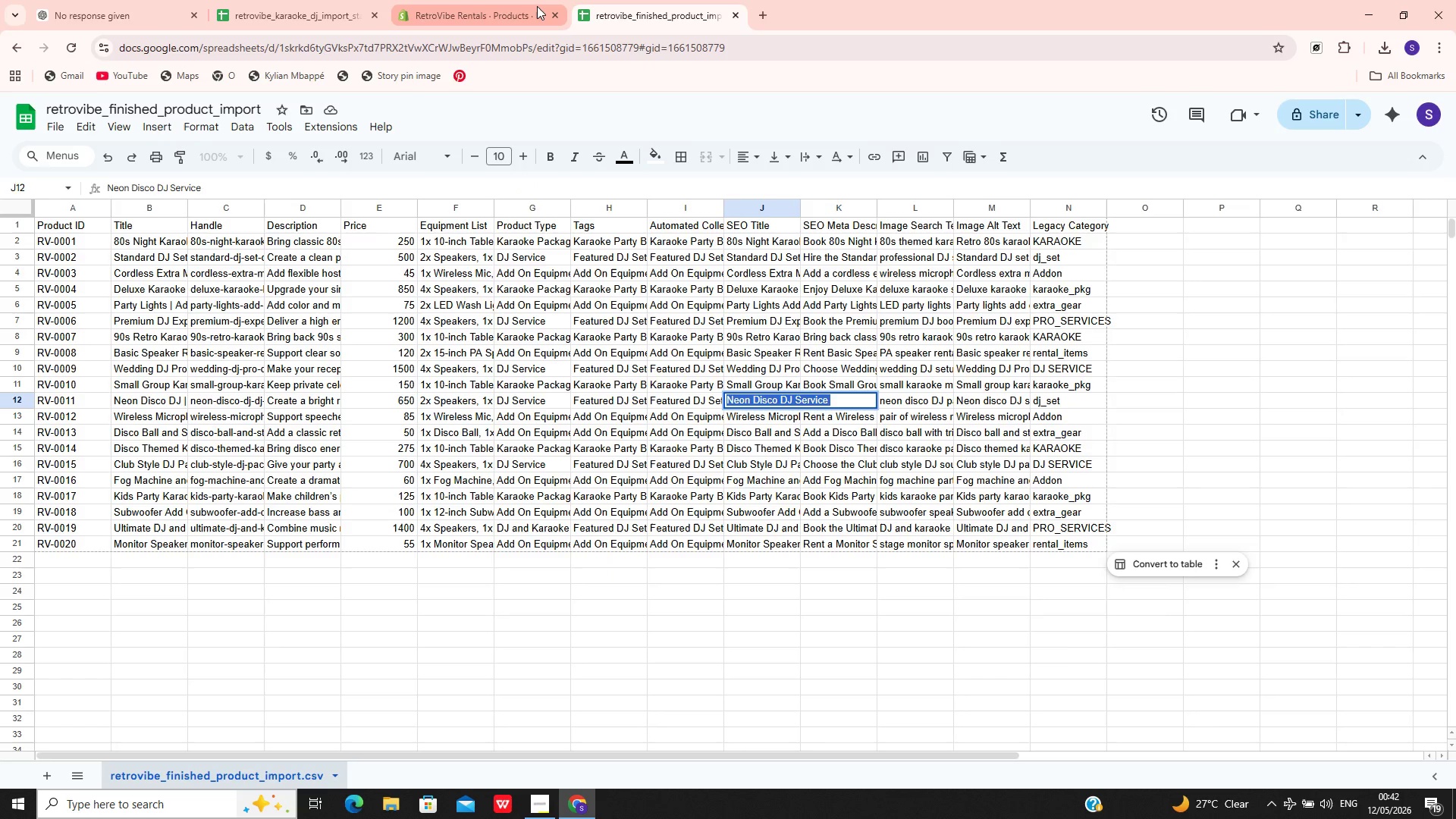 
left_click([537, 6])
 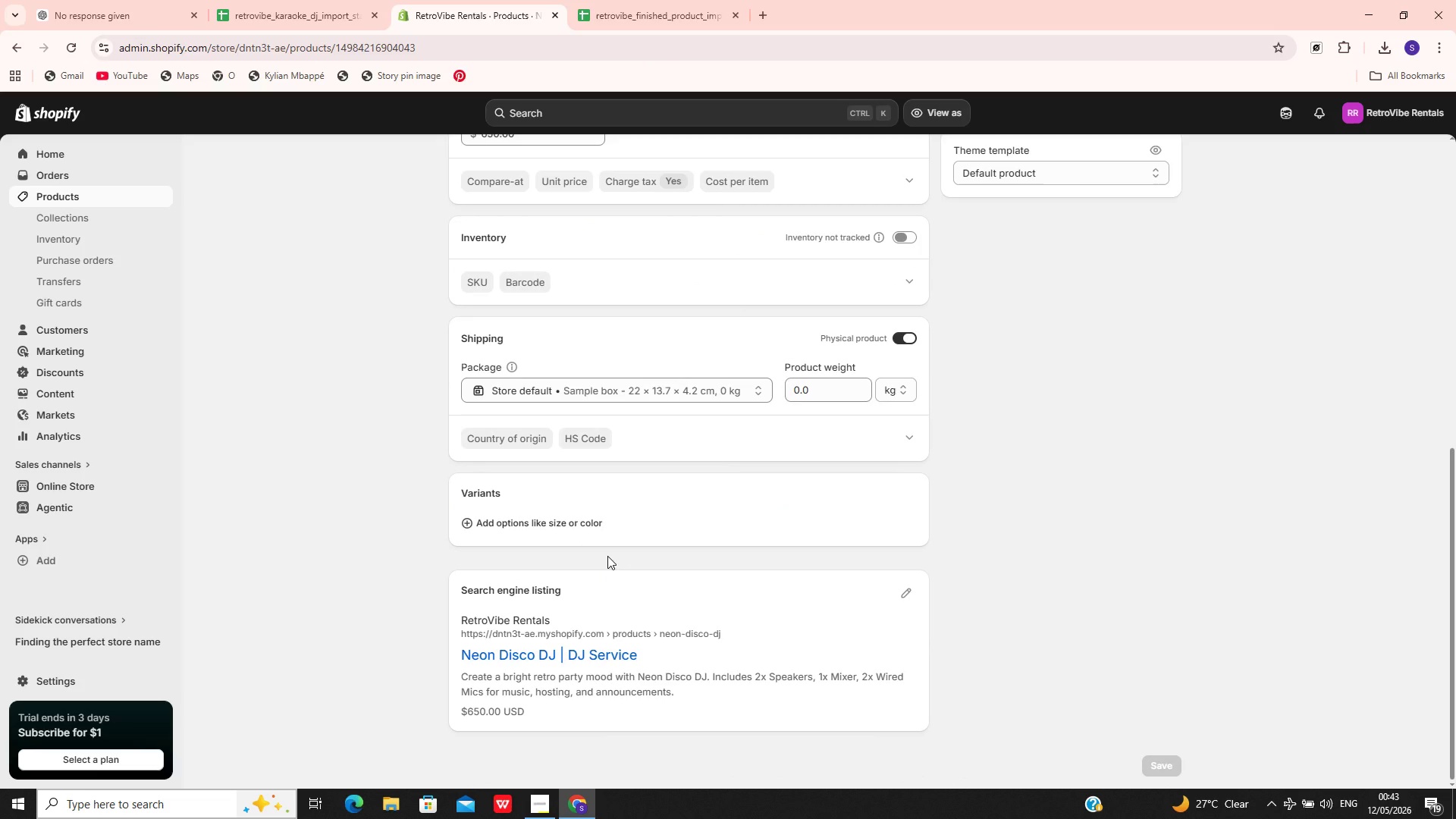 
left_click([905, 595])
 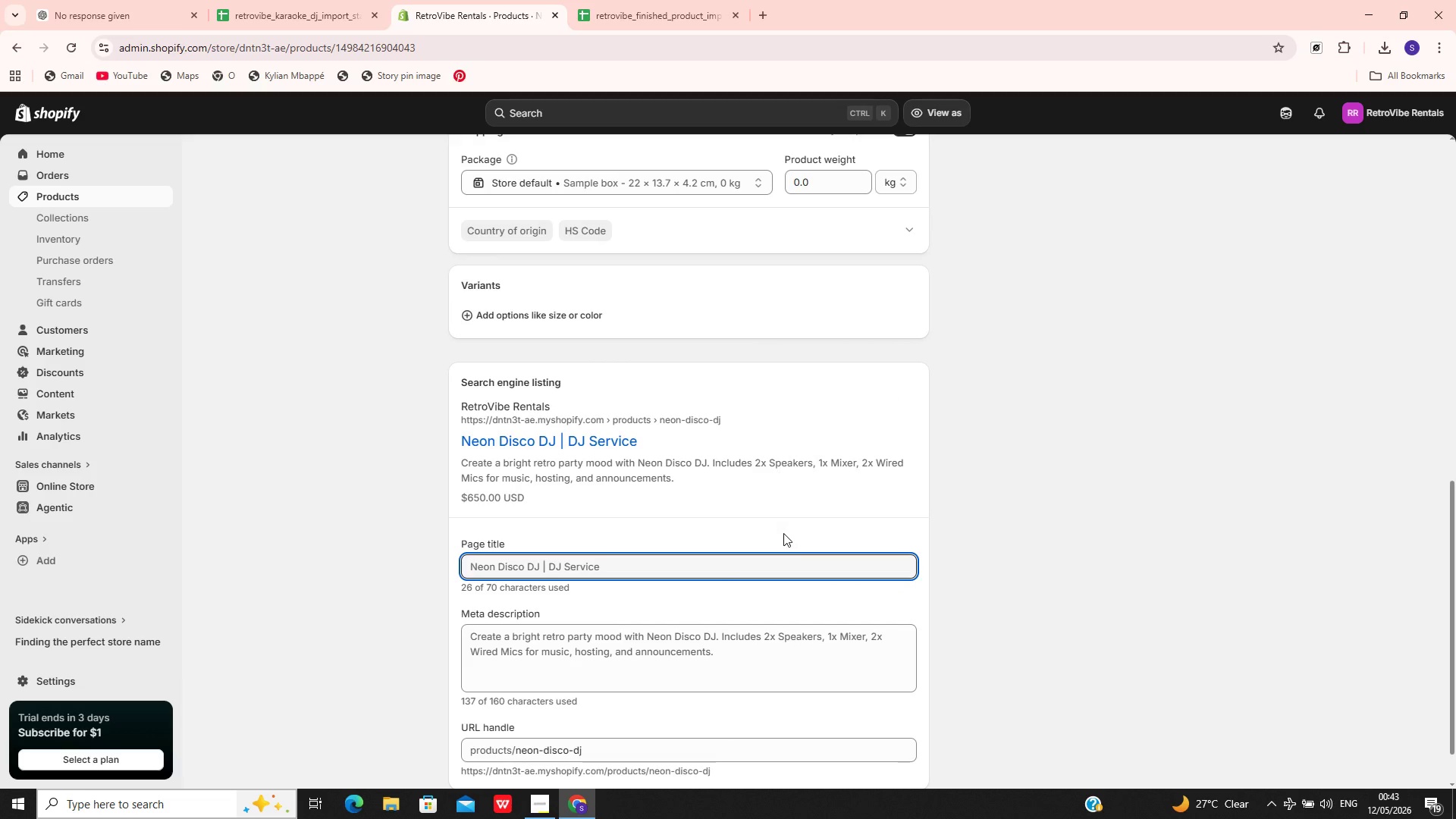 
left_click([774, 562])
 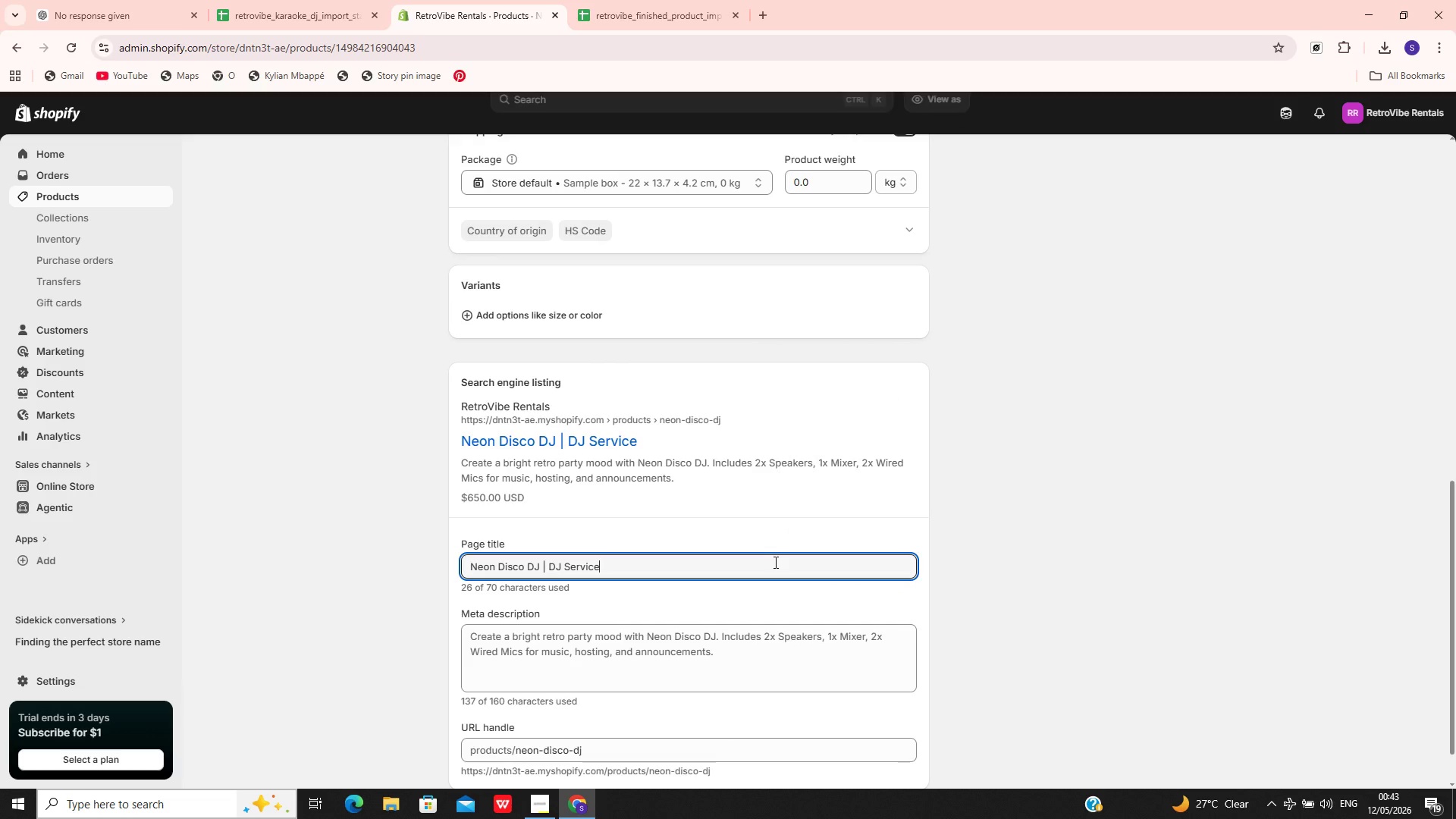 
key(Control+A)
 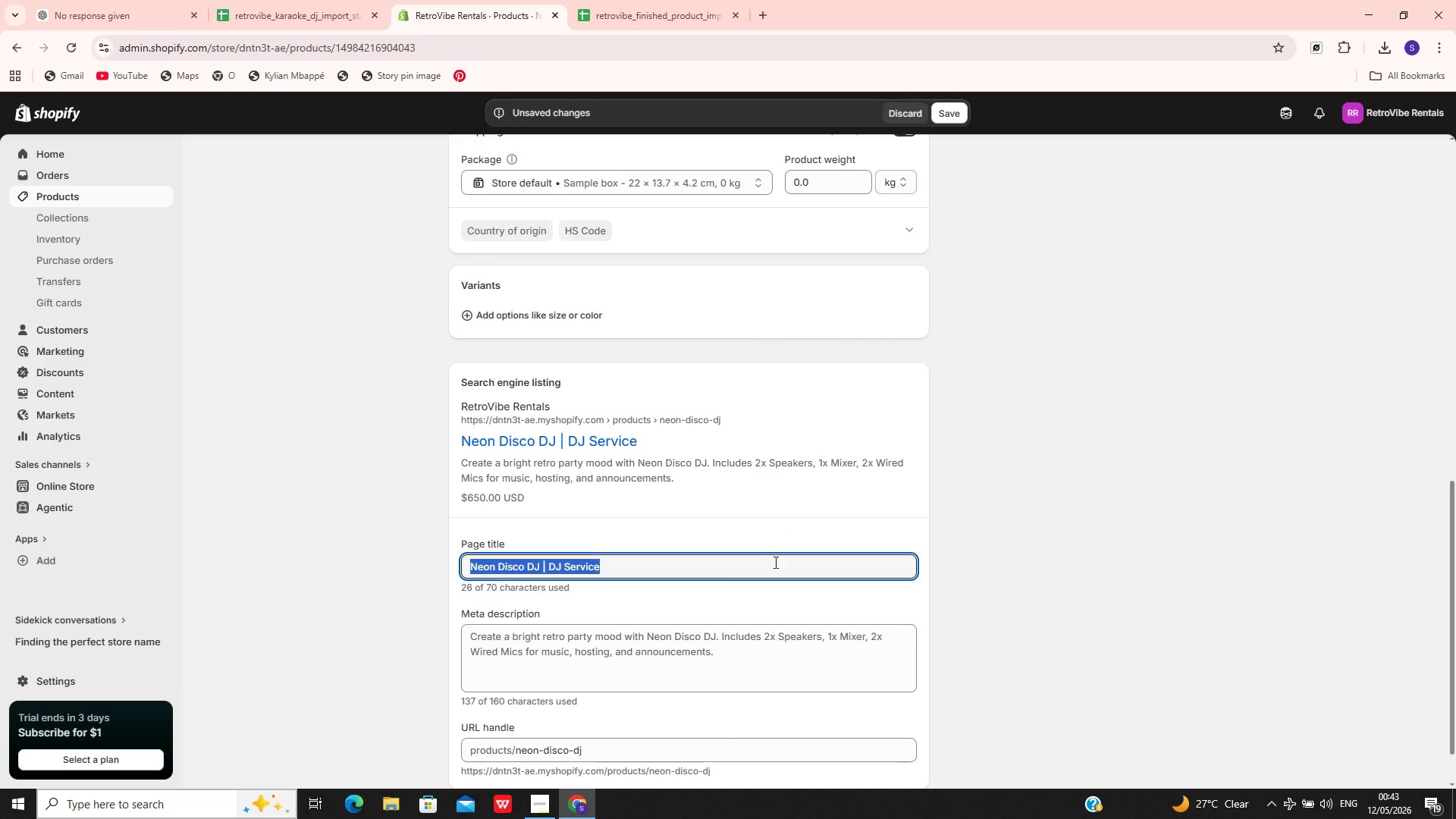 
key(Control+V)
 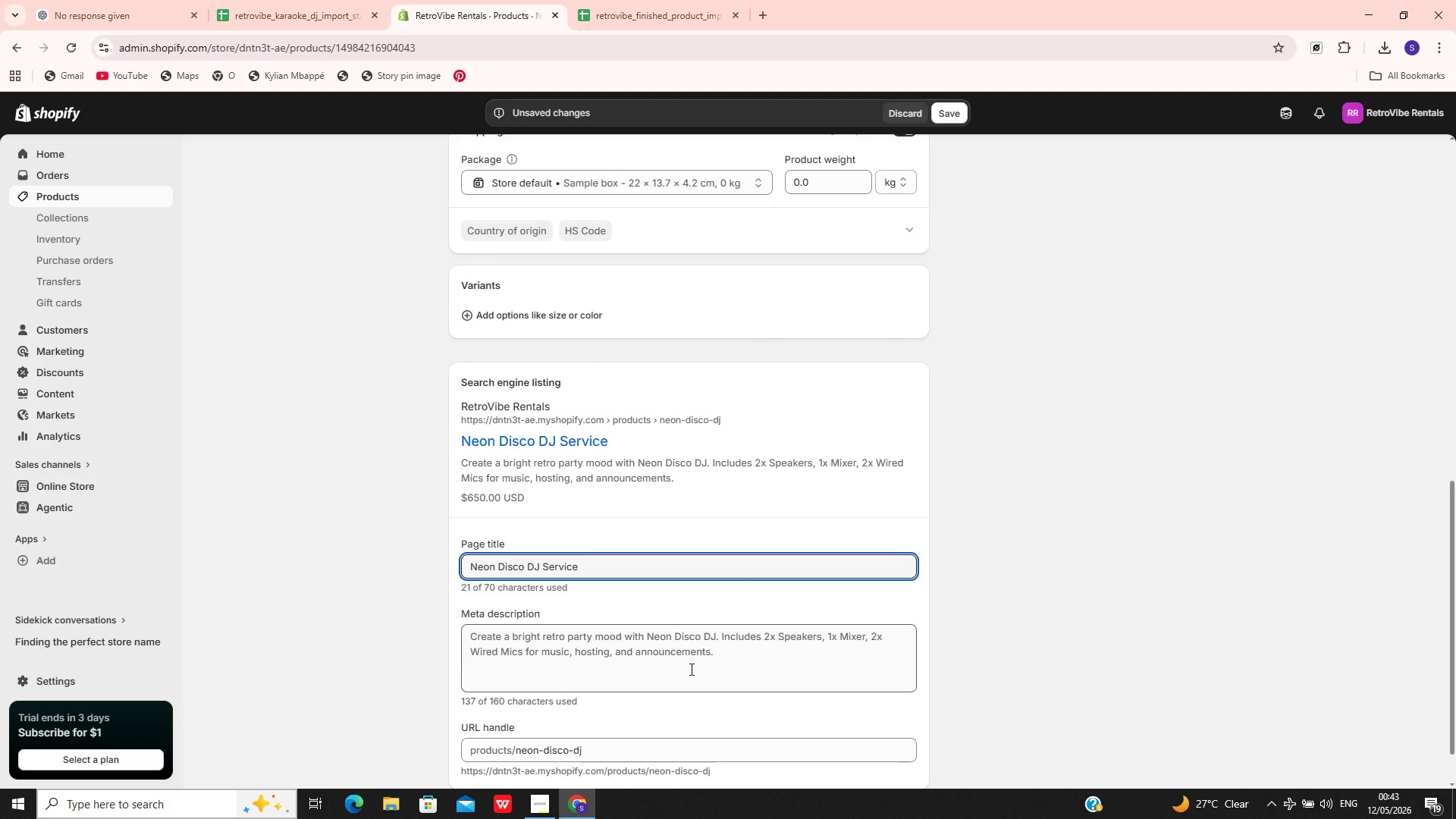 
left_click([690, 669])
 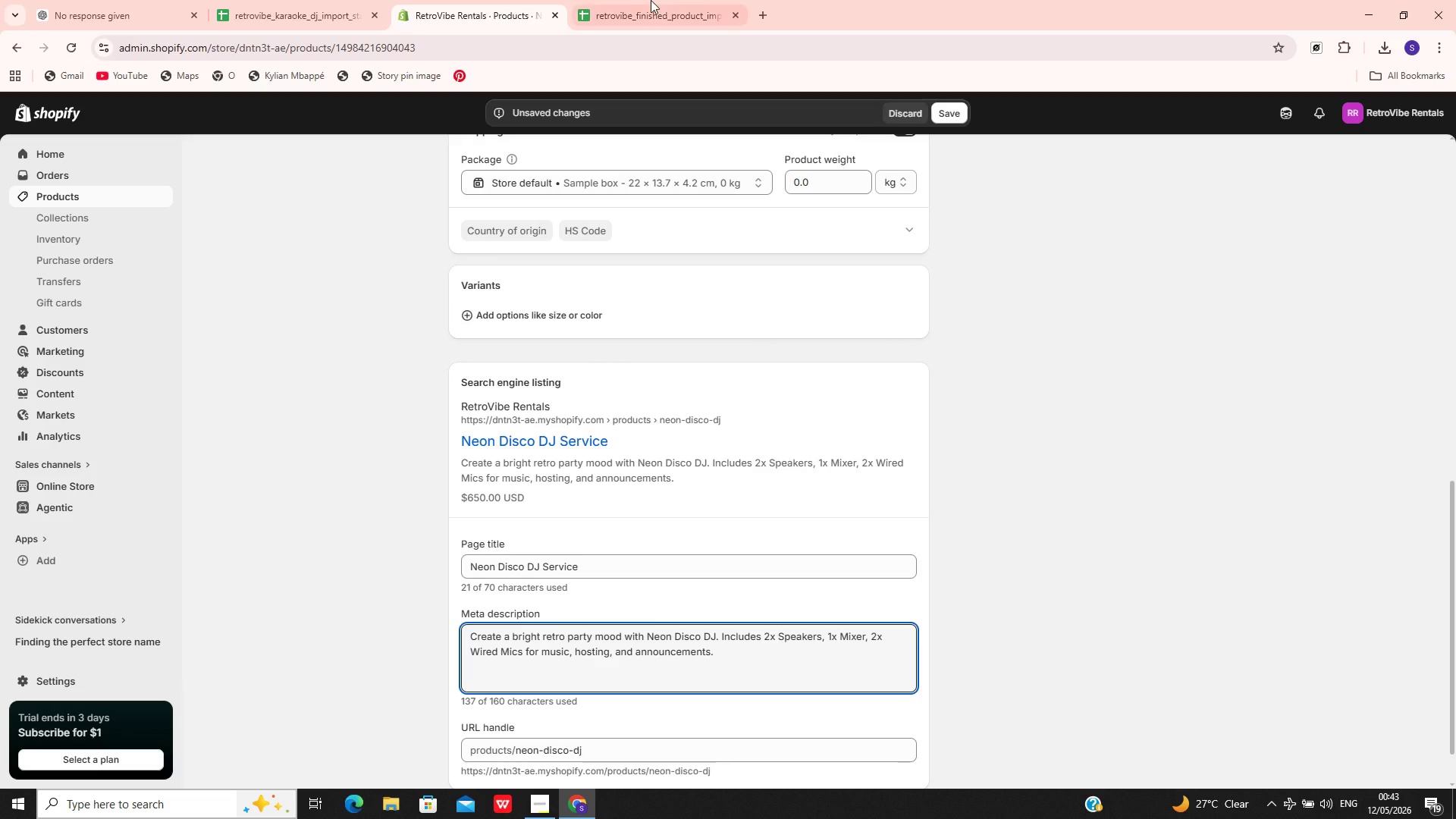 
left_click([651, 0])
 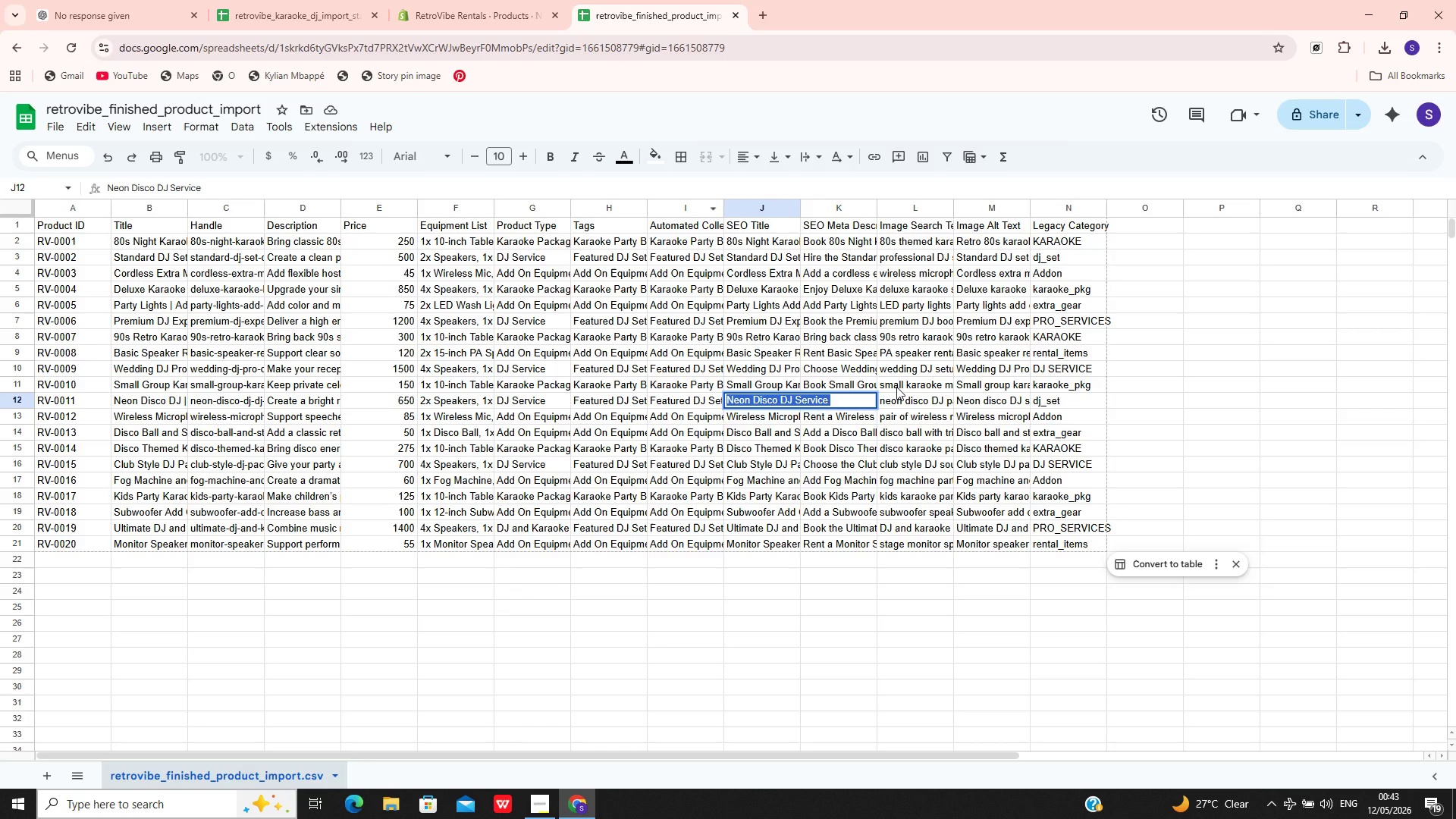 
left_click([898, 389])
 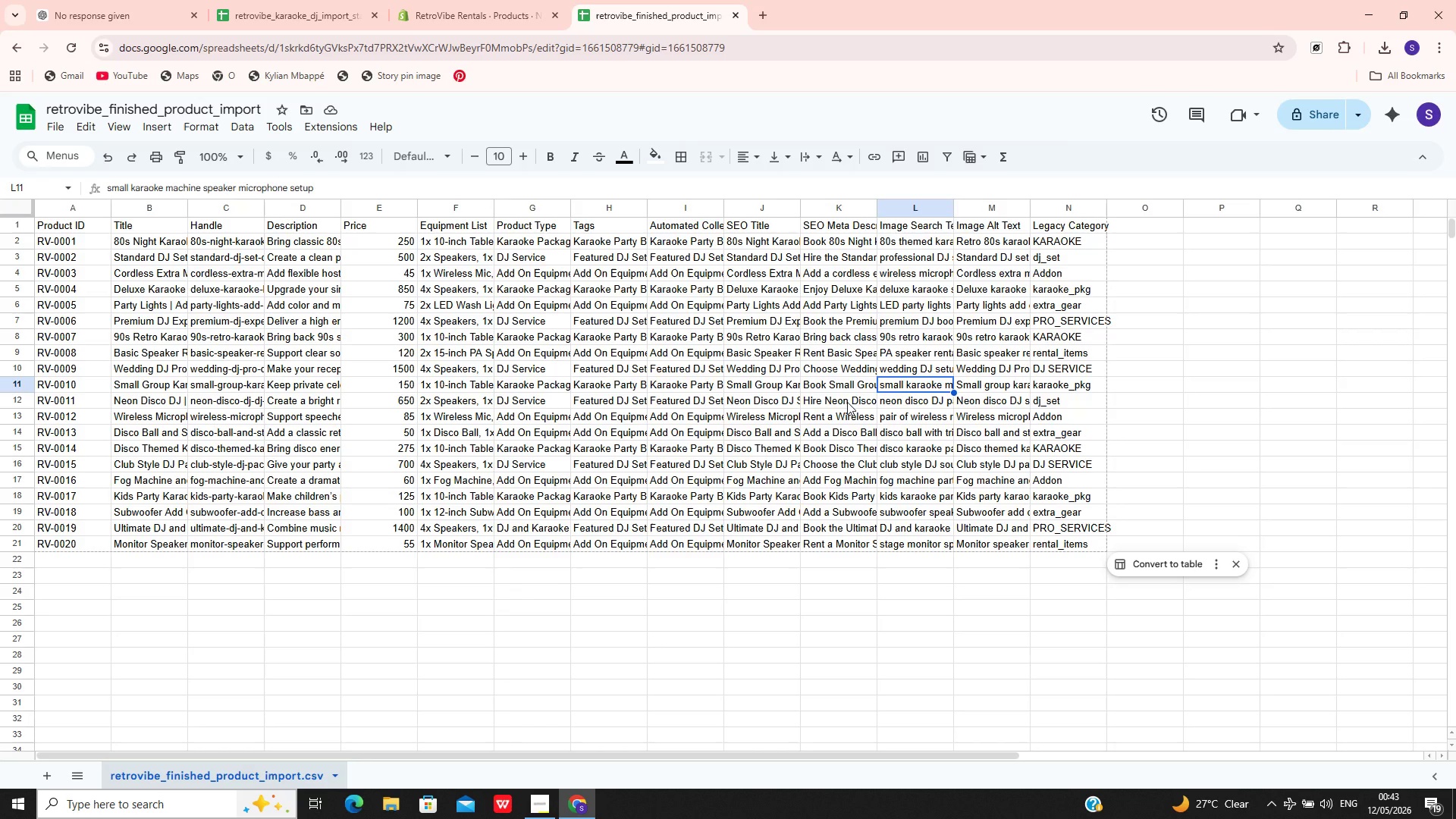 
double_click([847, 402])
 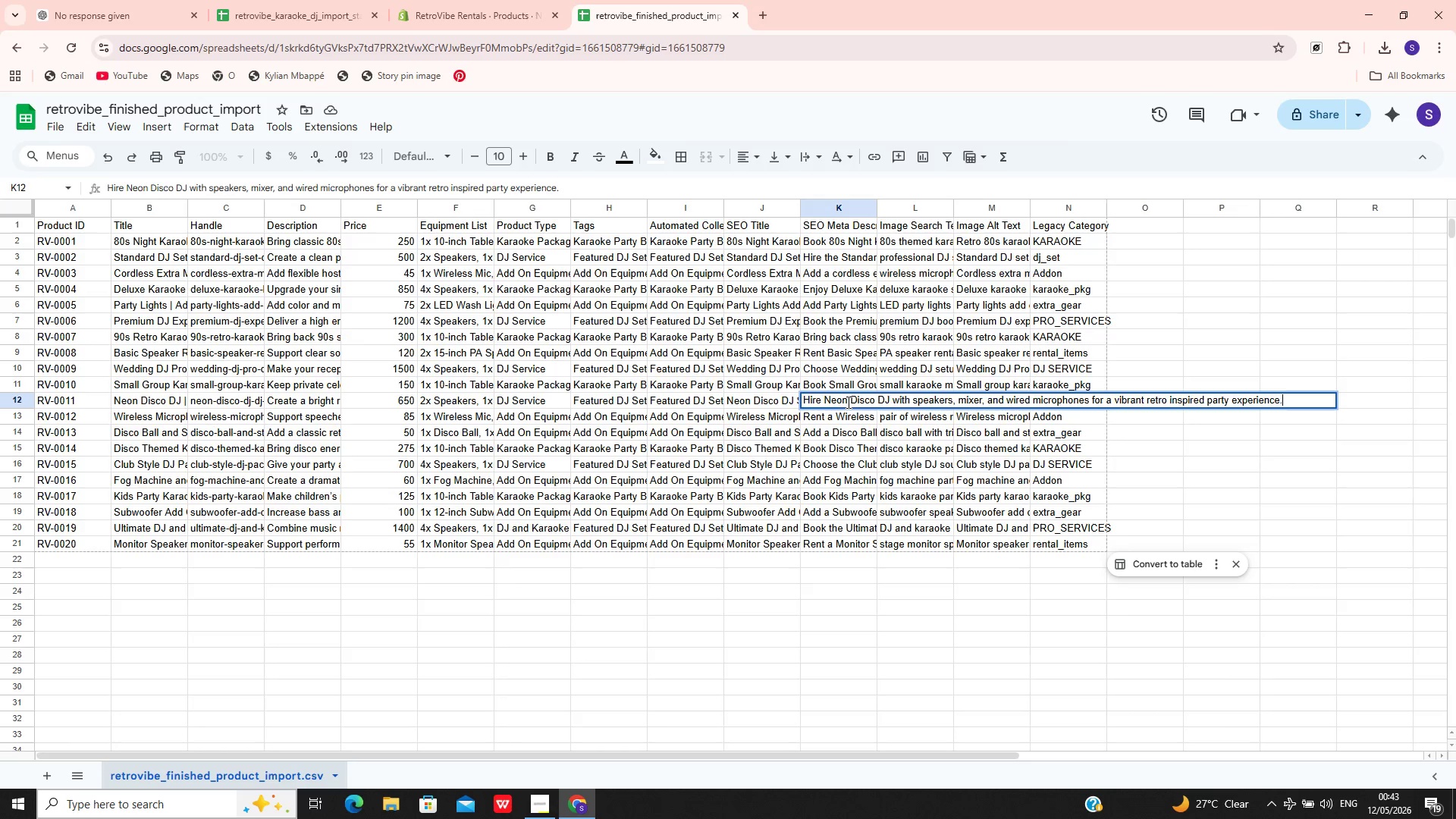 
key(Control+A)
 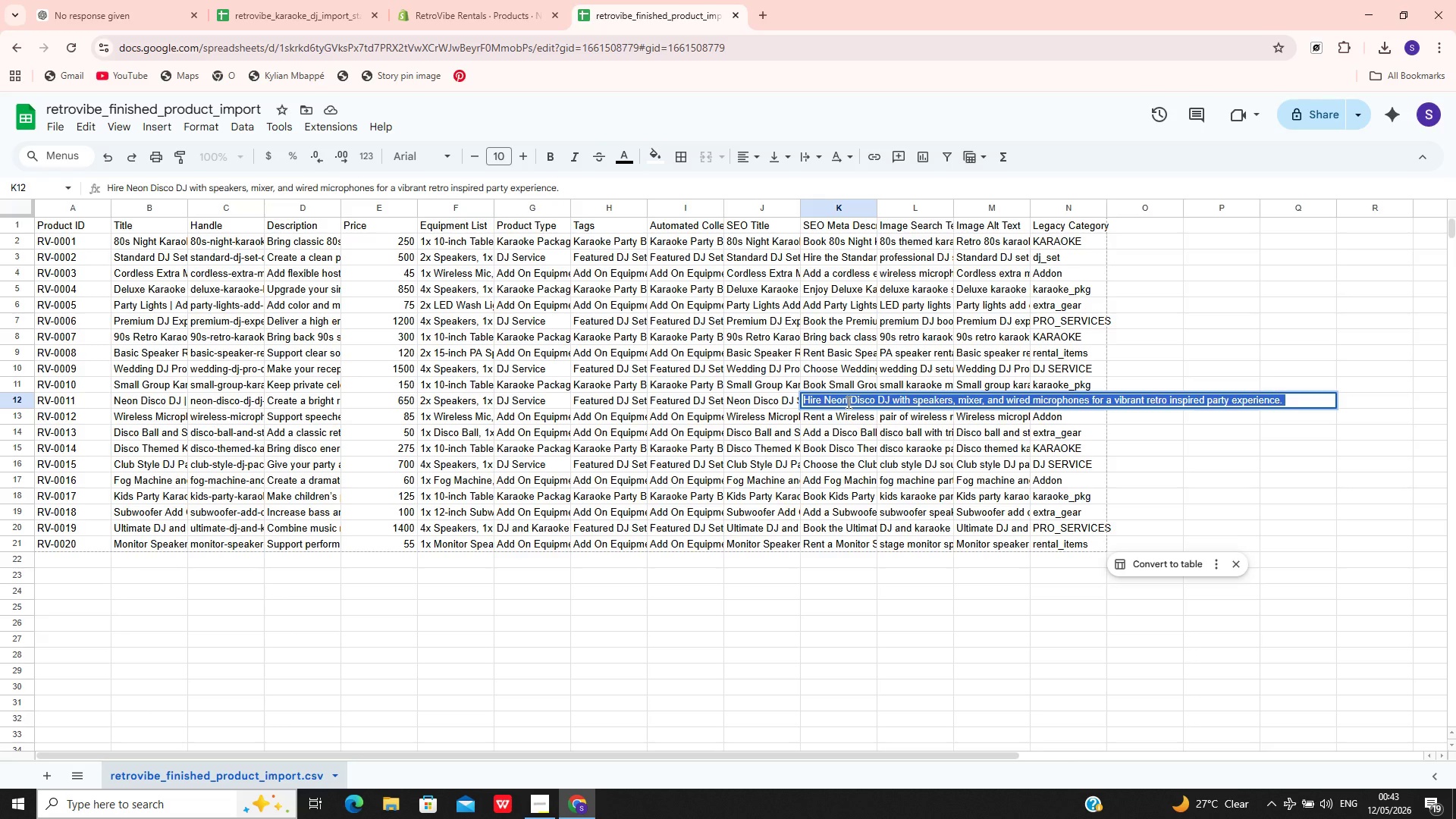 
key(Control+C)
 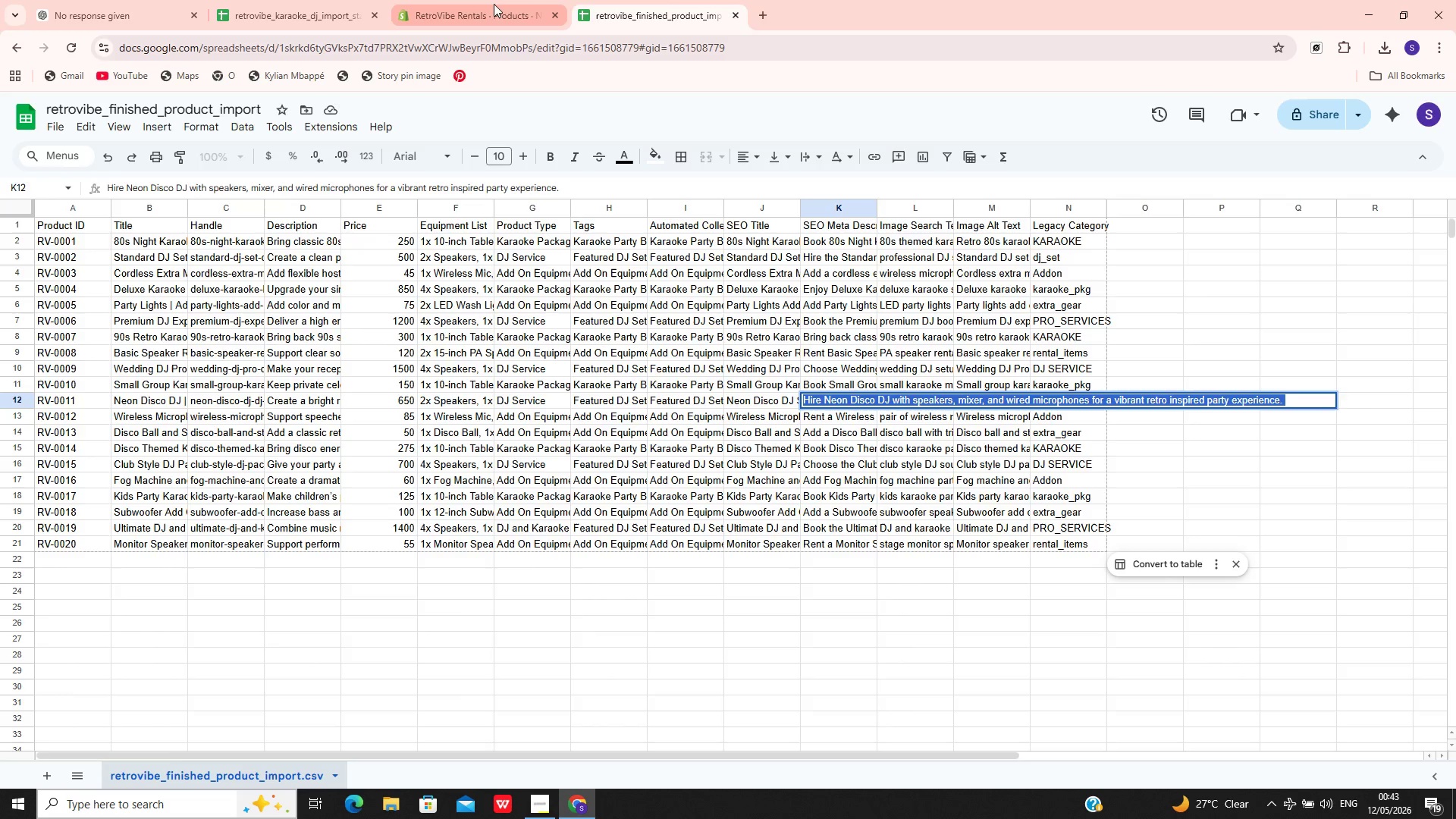 
left_click([494, 4])
 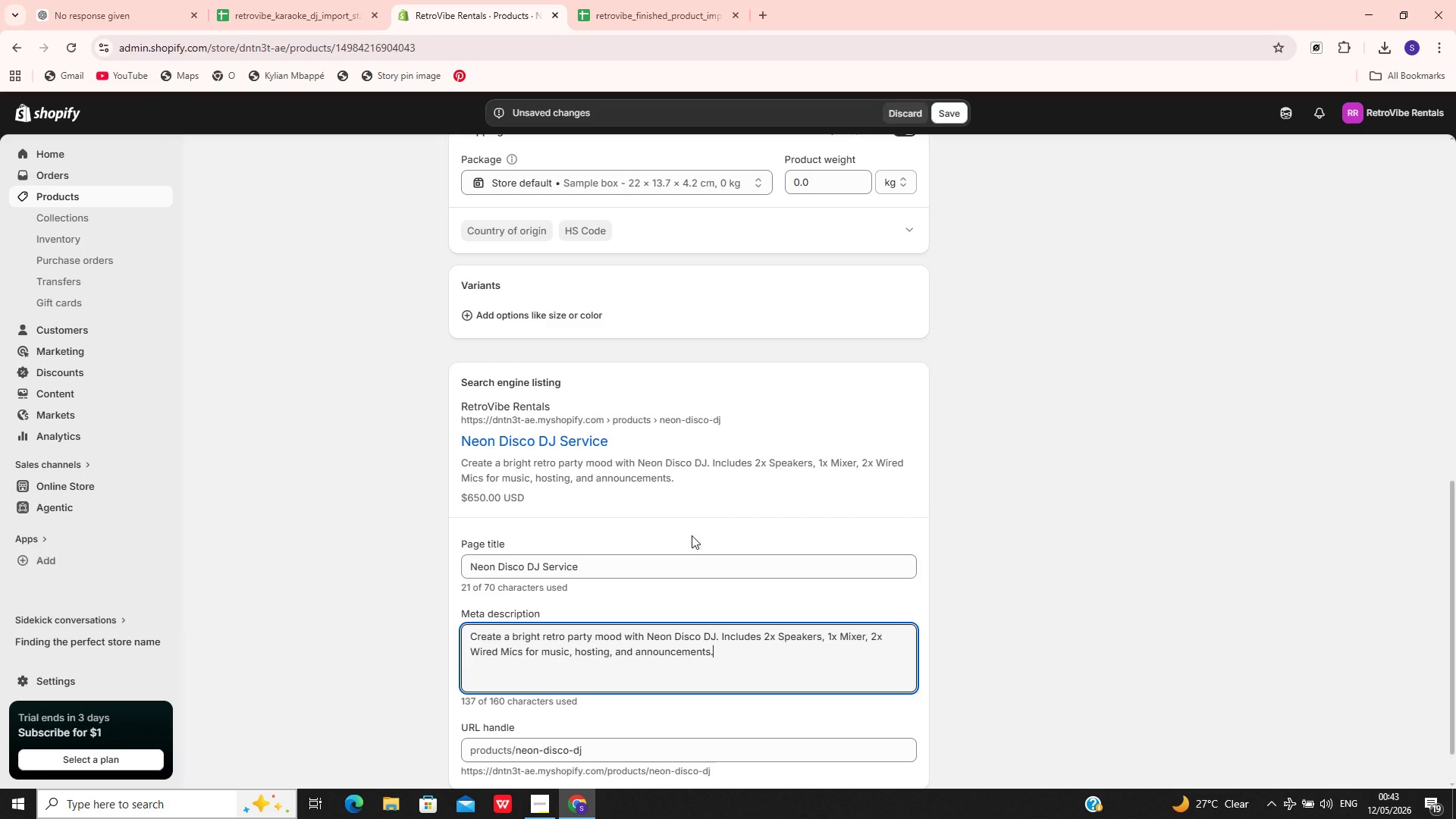 
key(Control+A)
 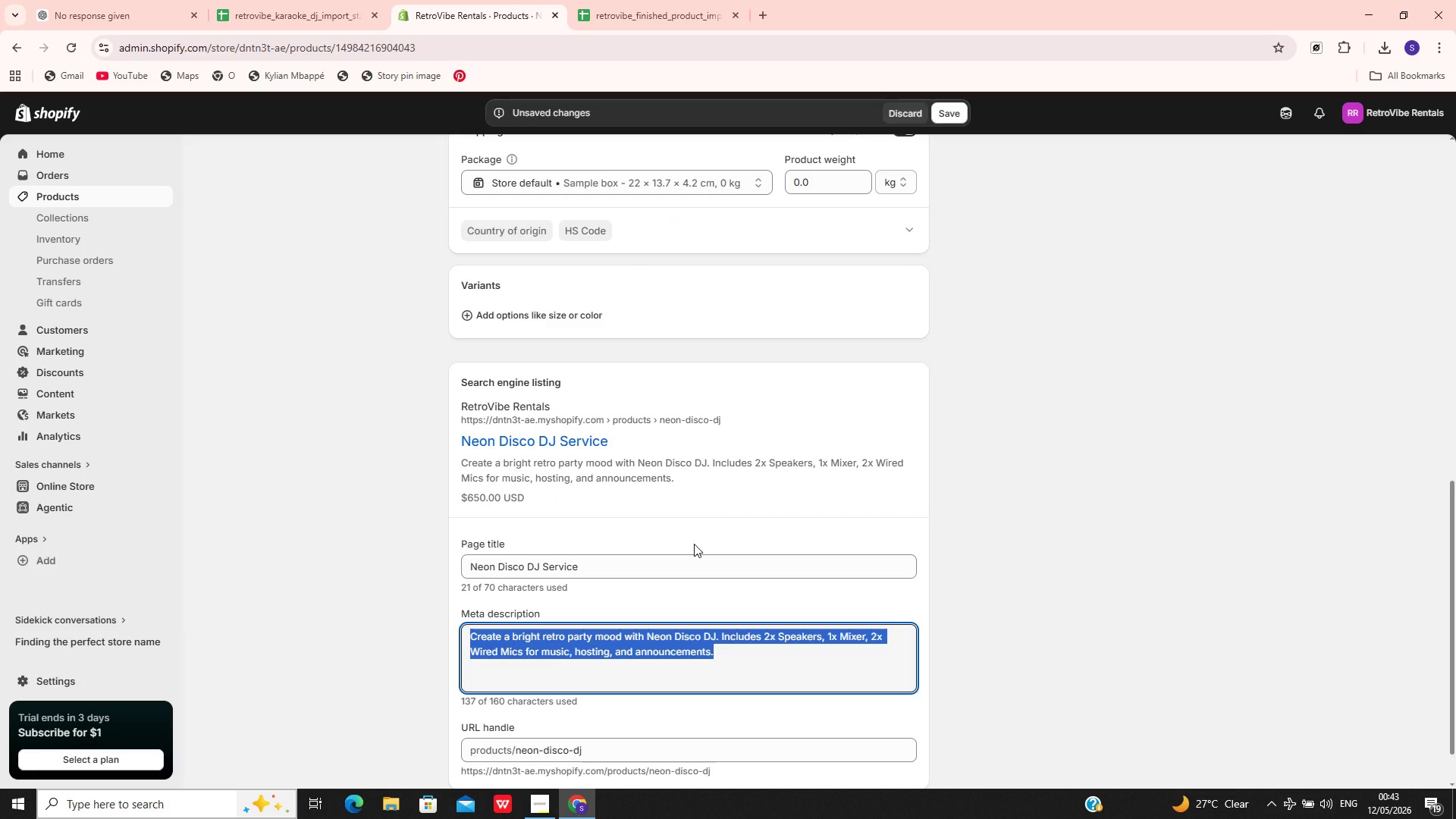 
key(Control+V)
 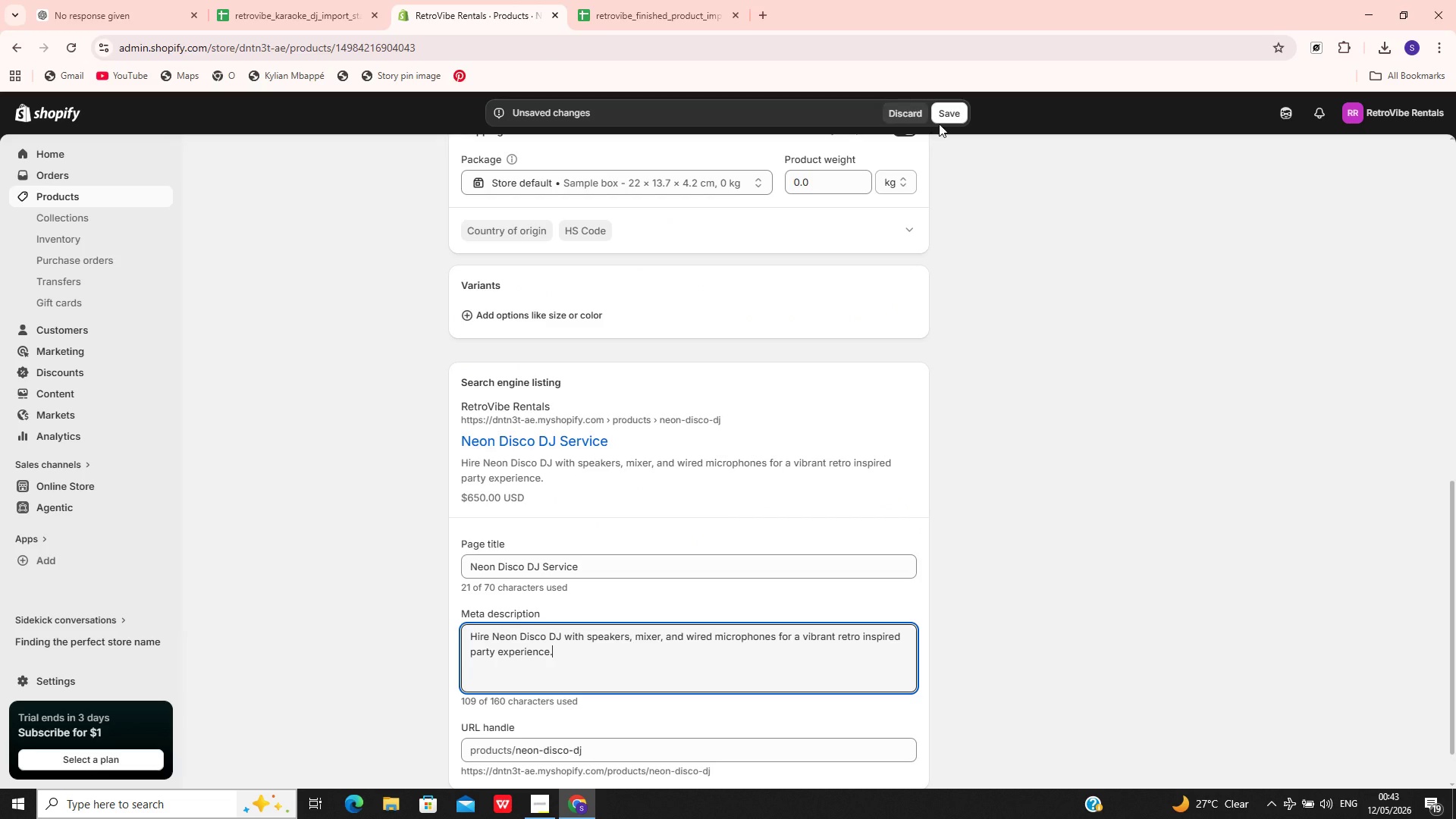 
left_click([940, 123])
 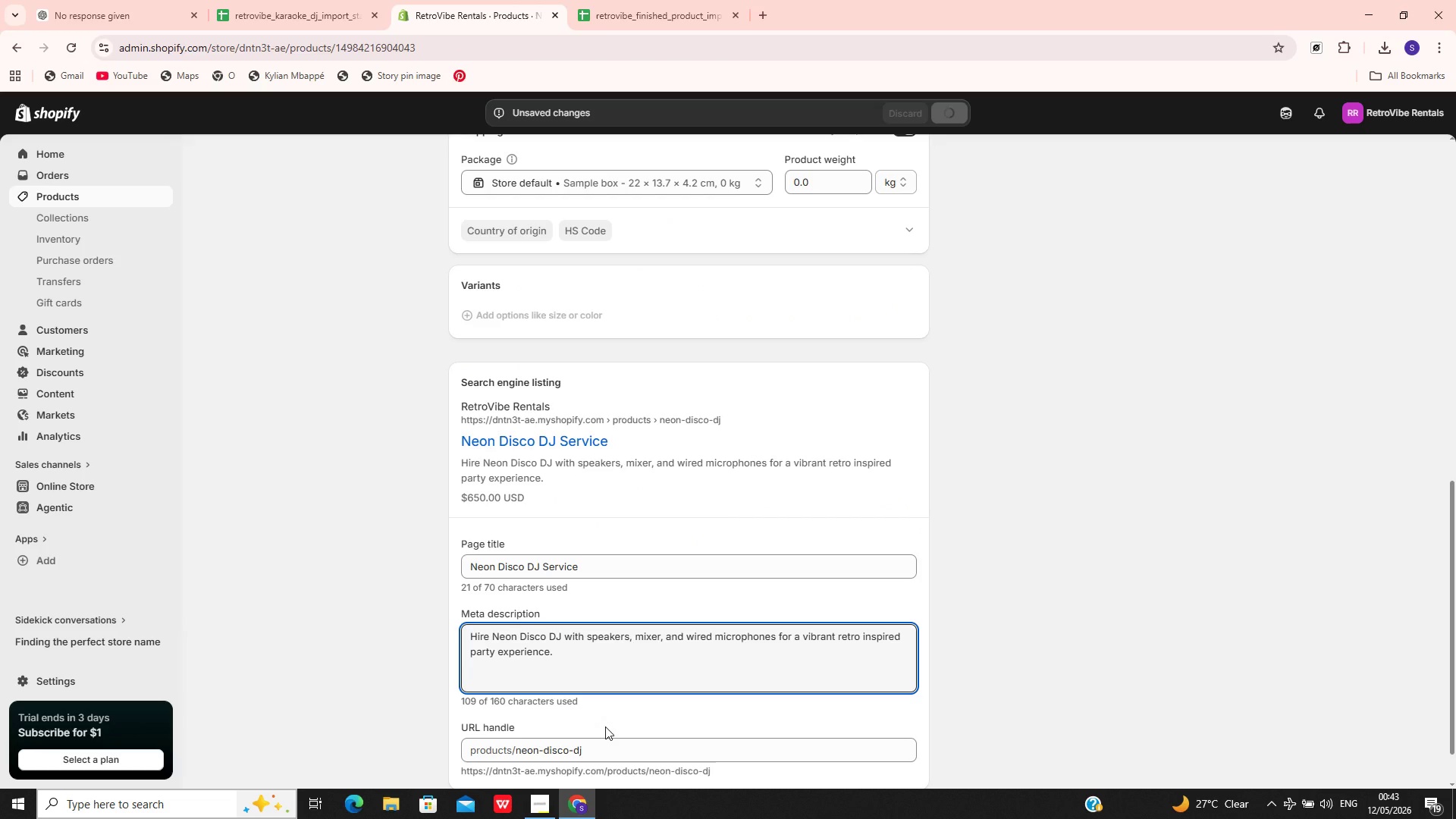 
mouse_move([582, 818])
 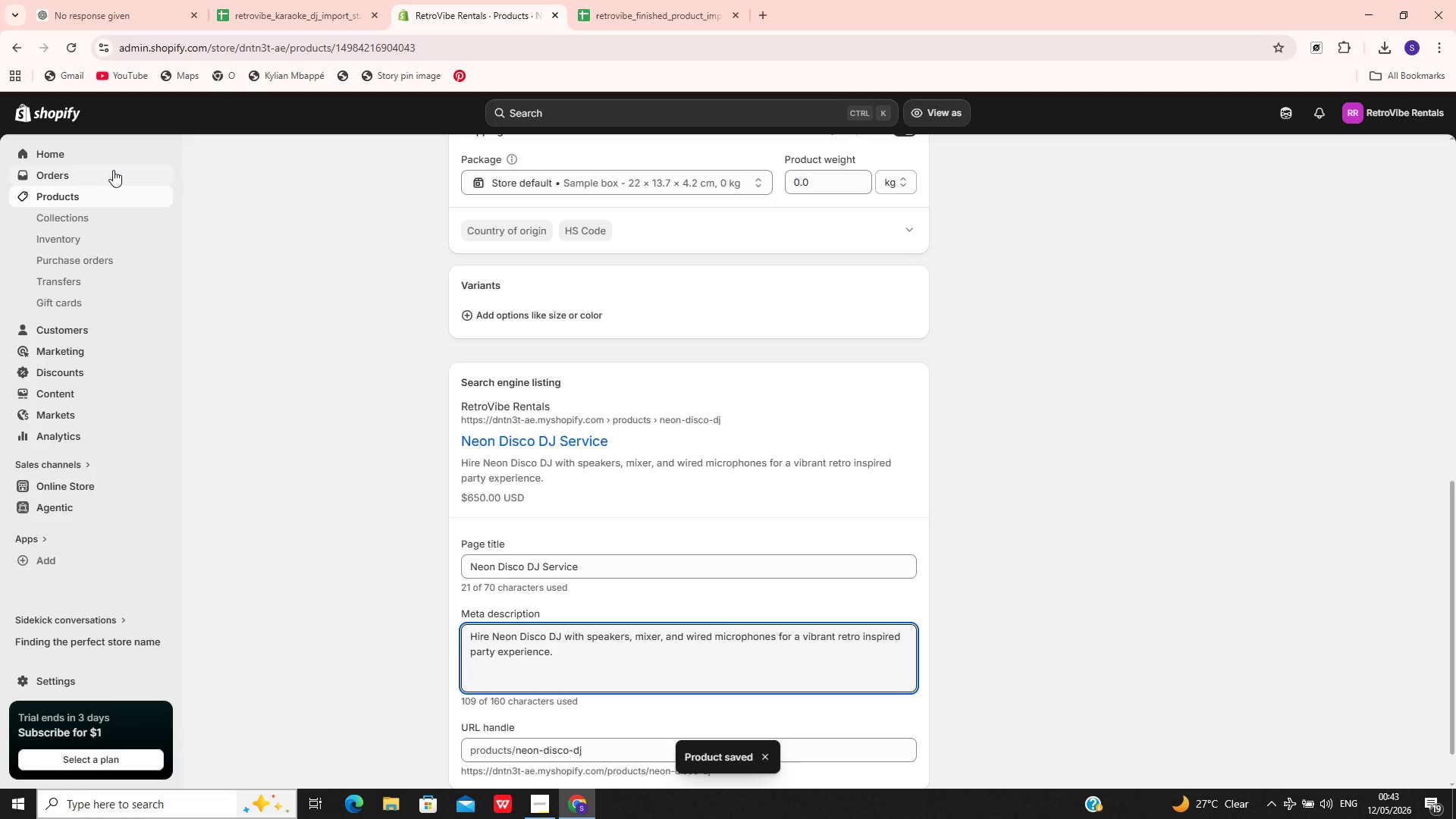 
left_click([108, 198])
 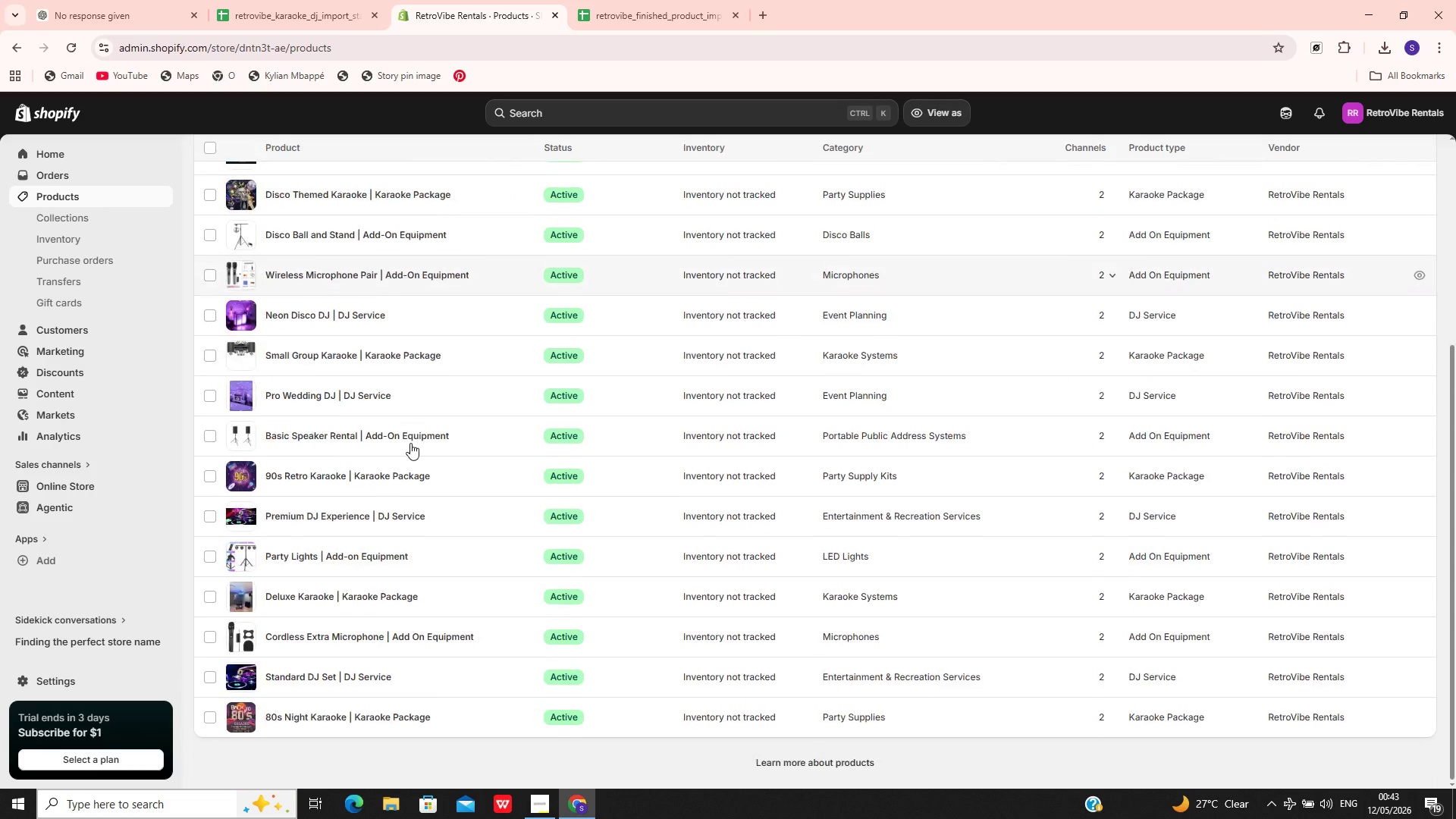 
wait(5.45)
 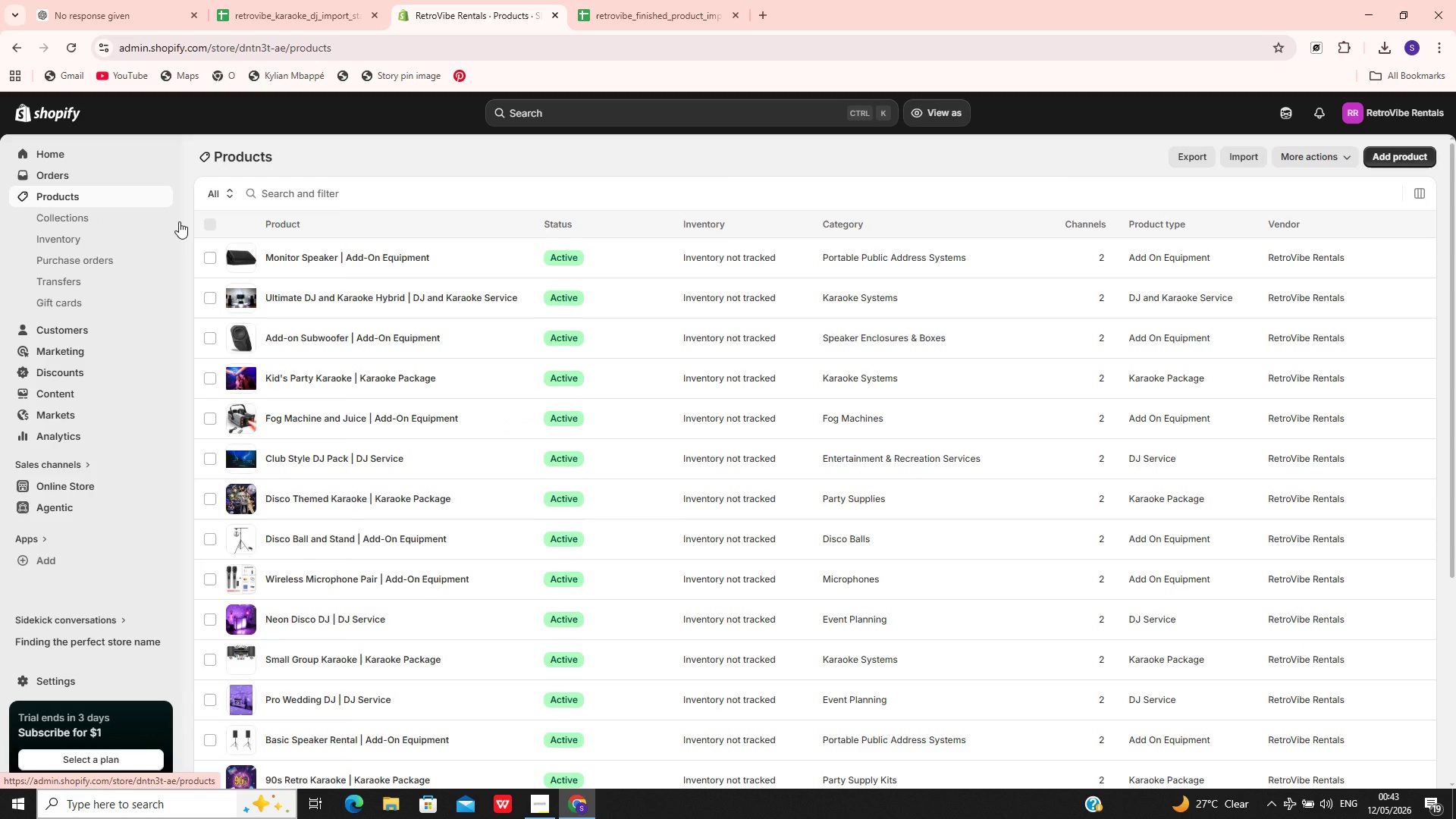 
left_click([476, 360])
 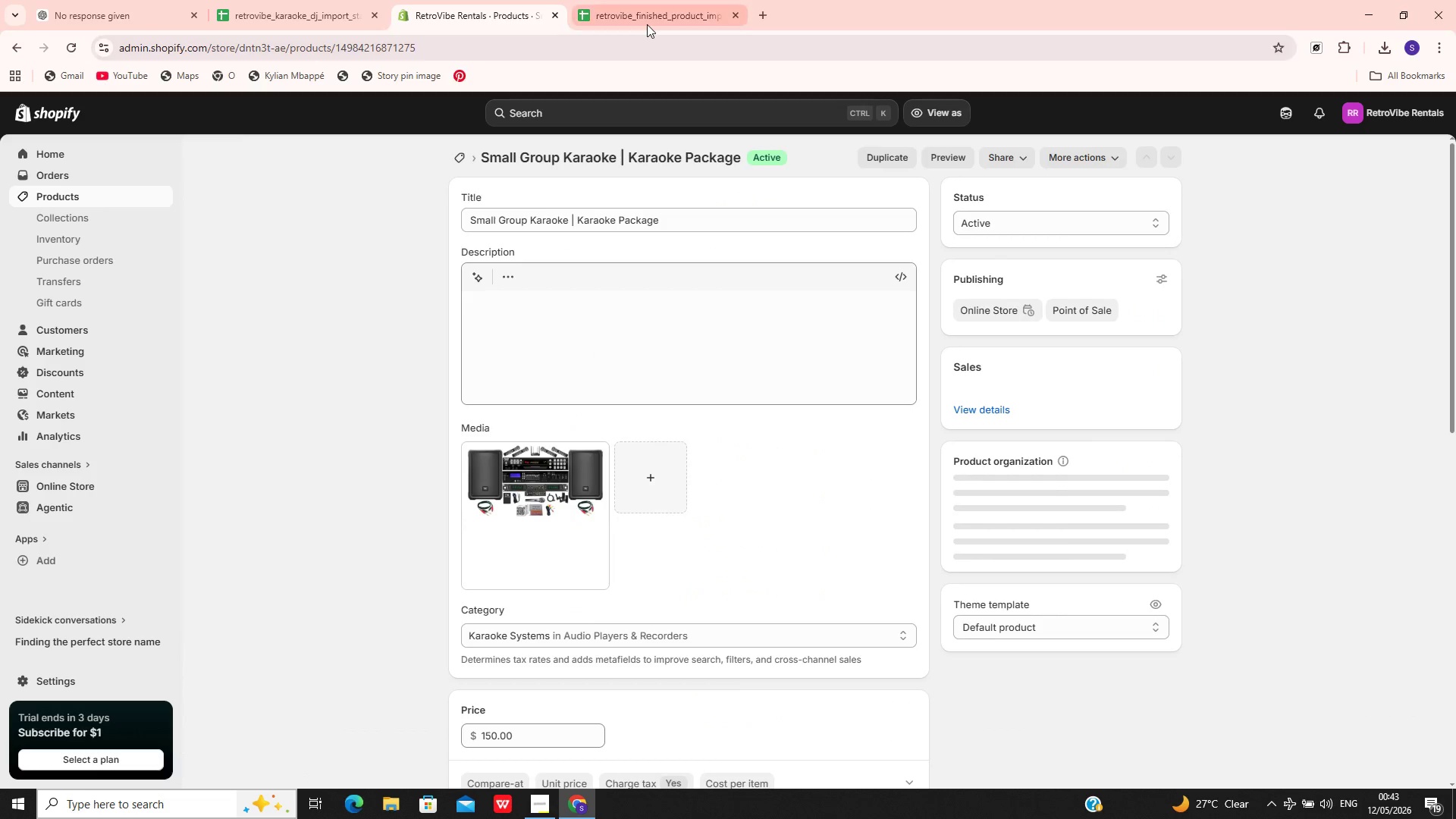 
left_click([647, 24])
 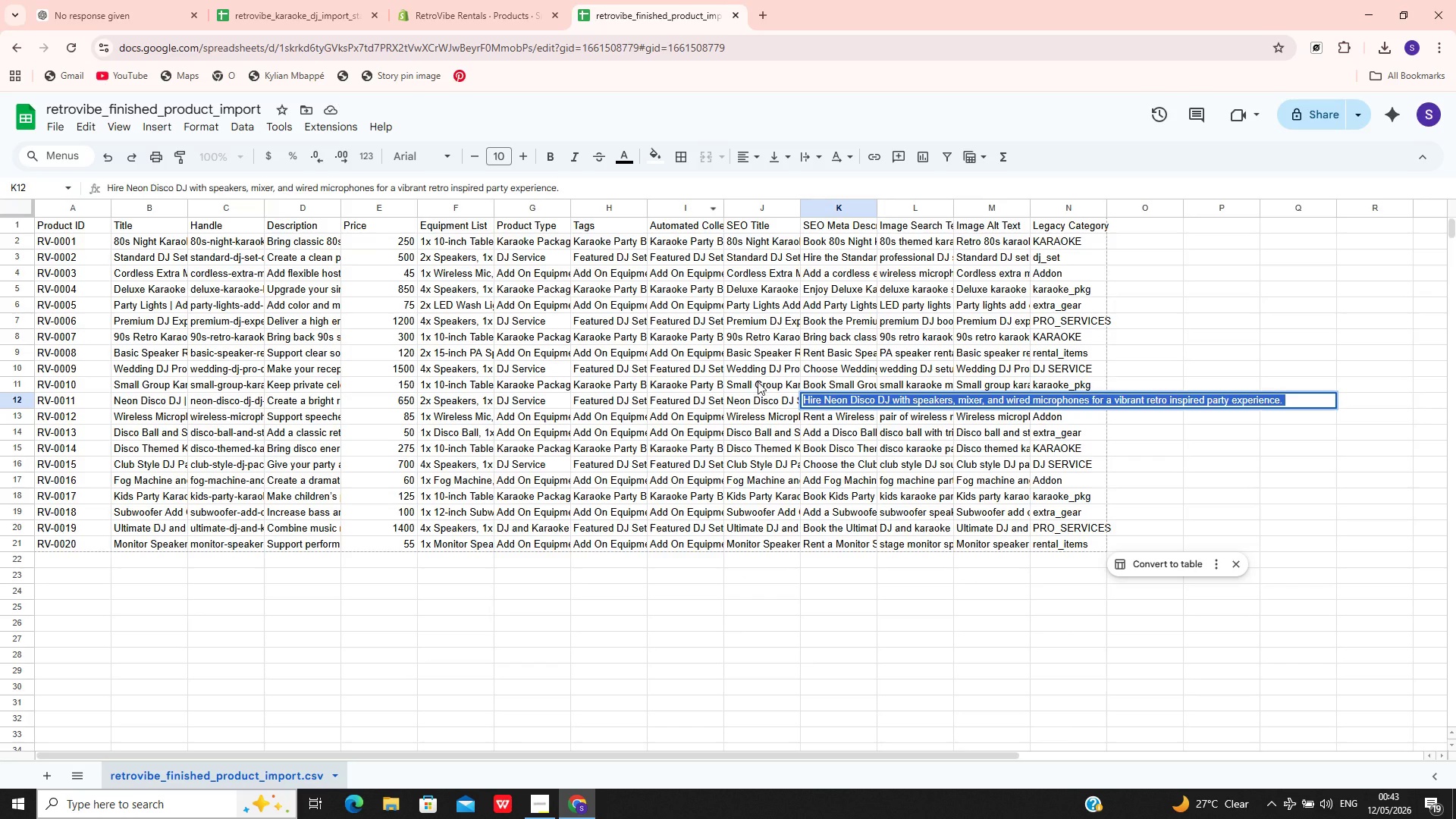 
double_click([758, 381])
 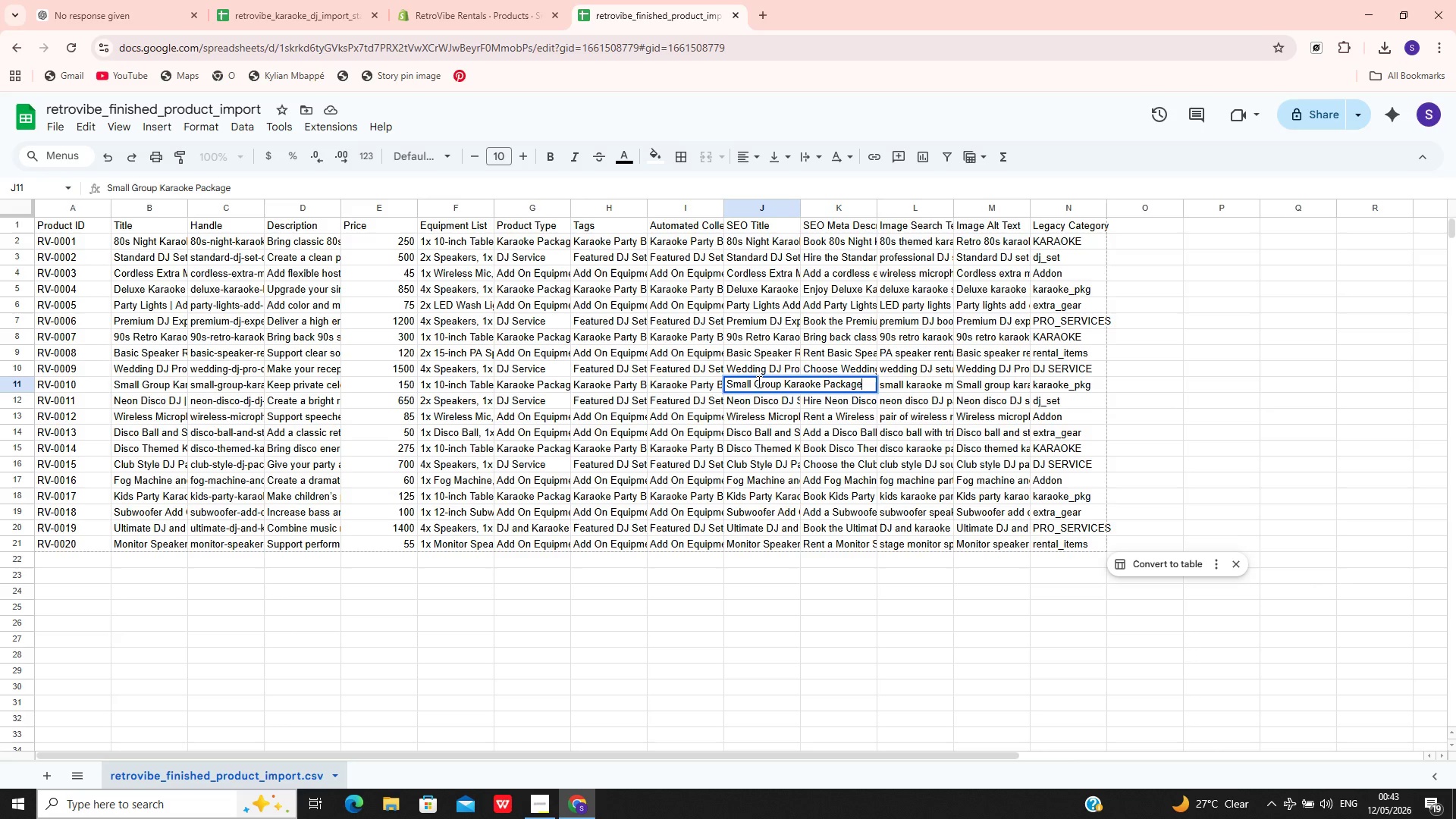 
key(Control+A)
 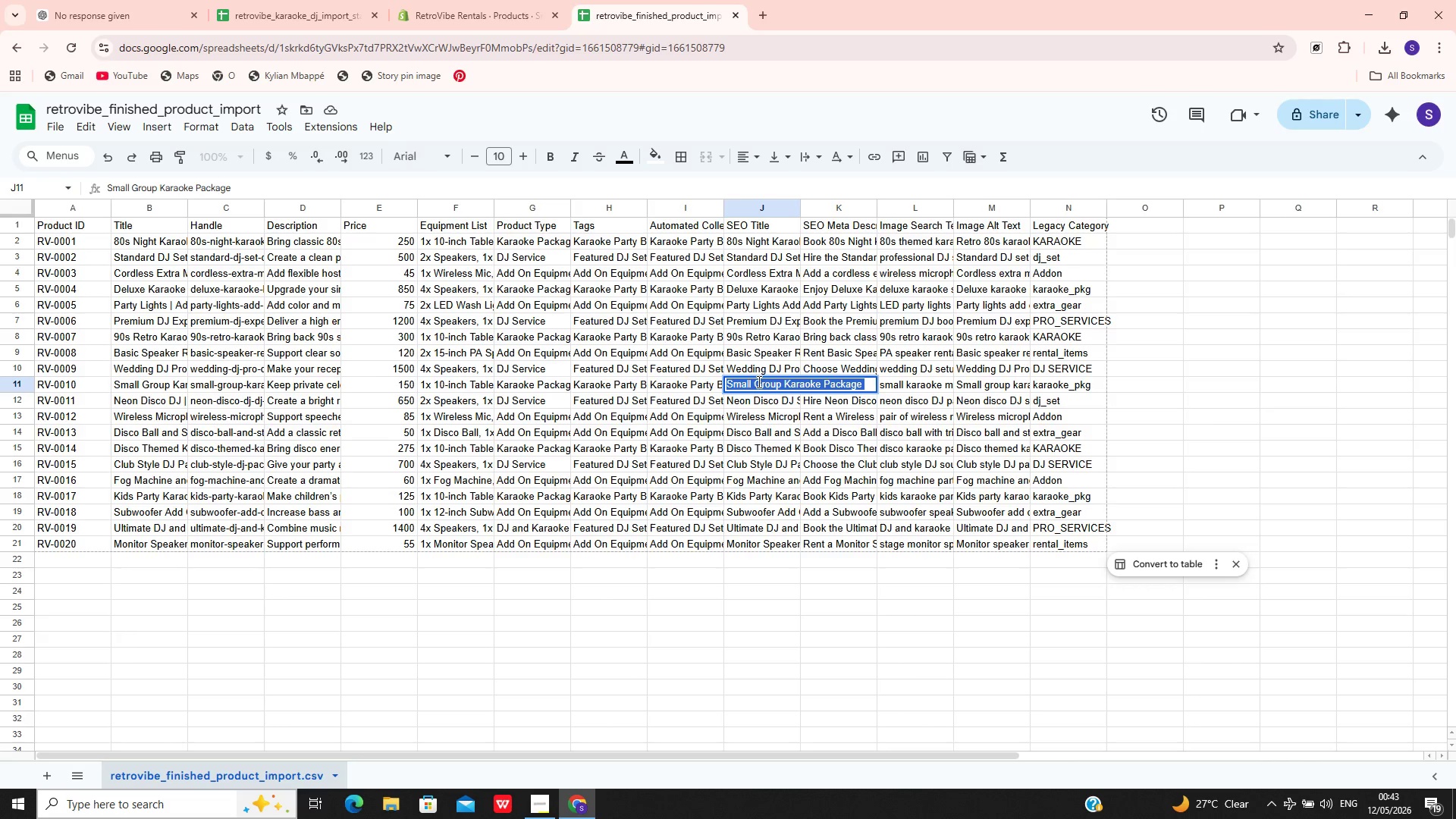 
key(Control+C)
 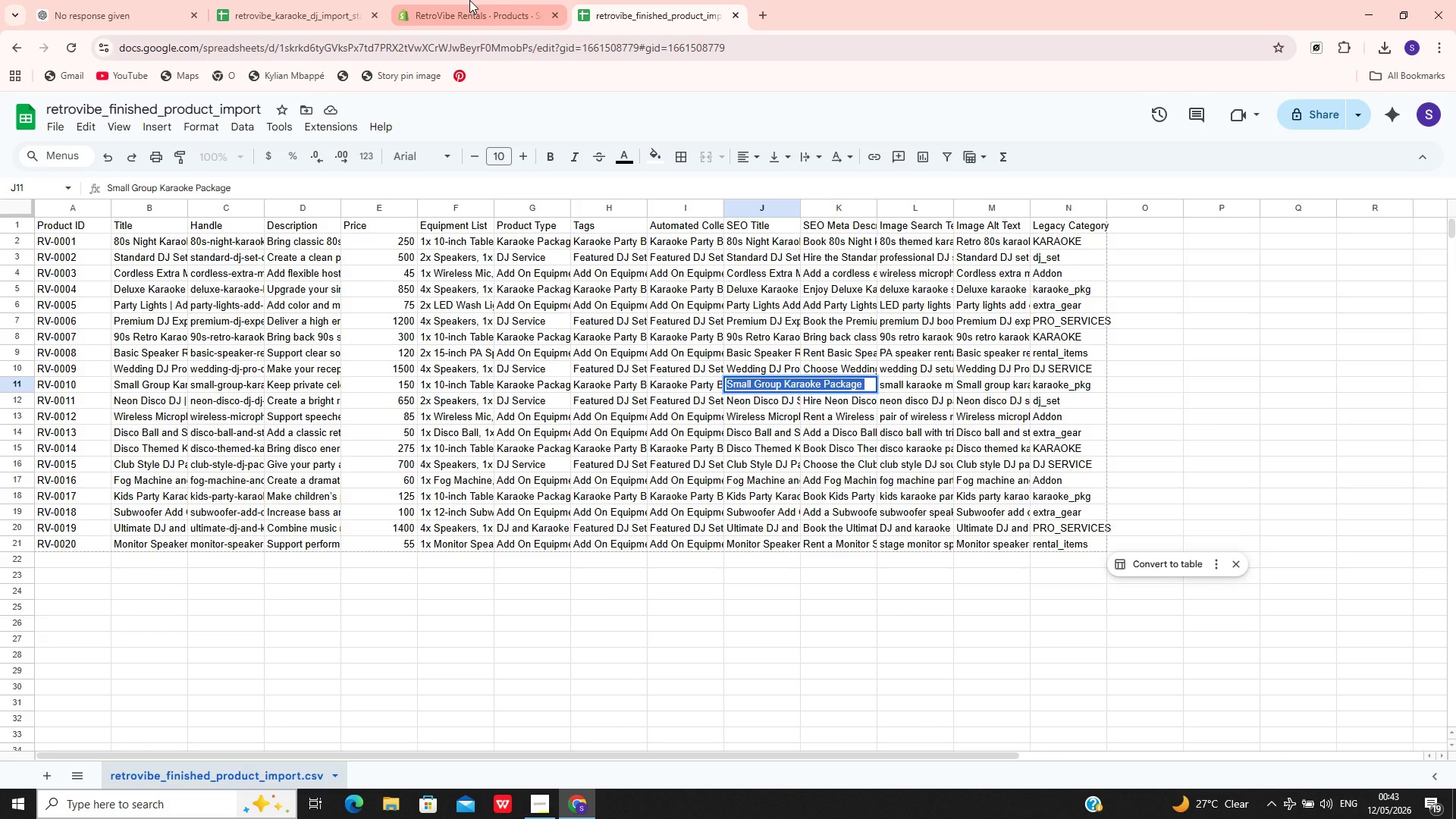 
left_click([469, 1])
 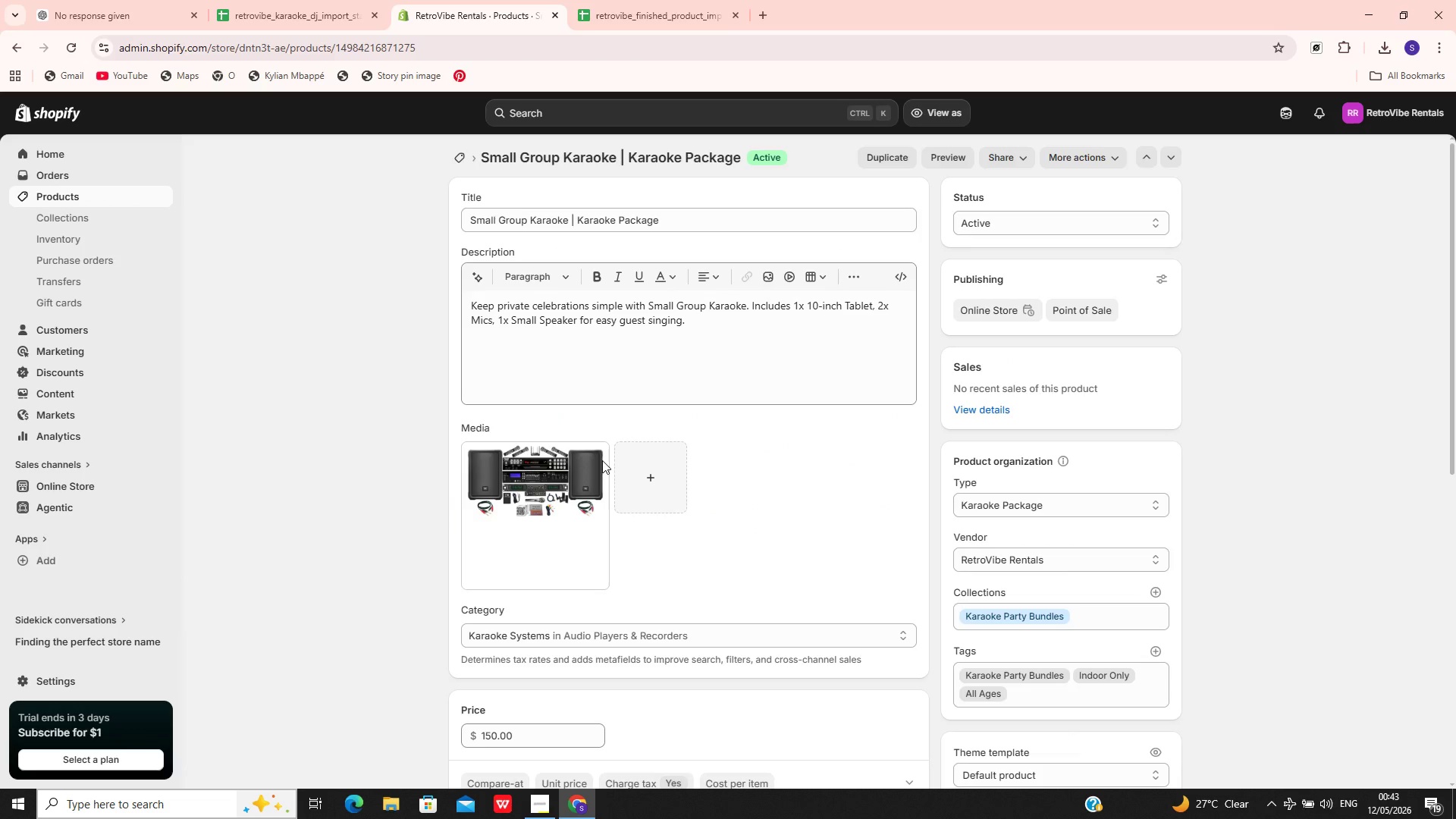 
mouse_move([616, 522])
 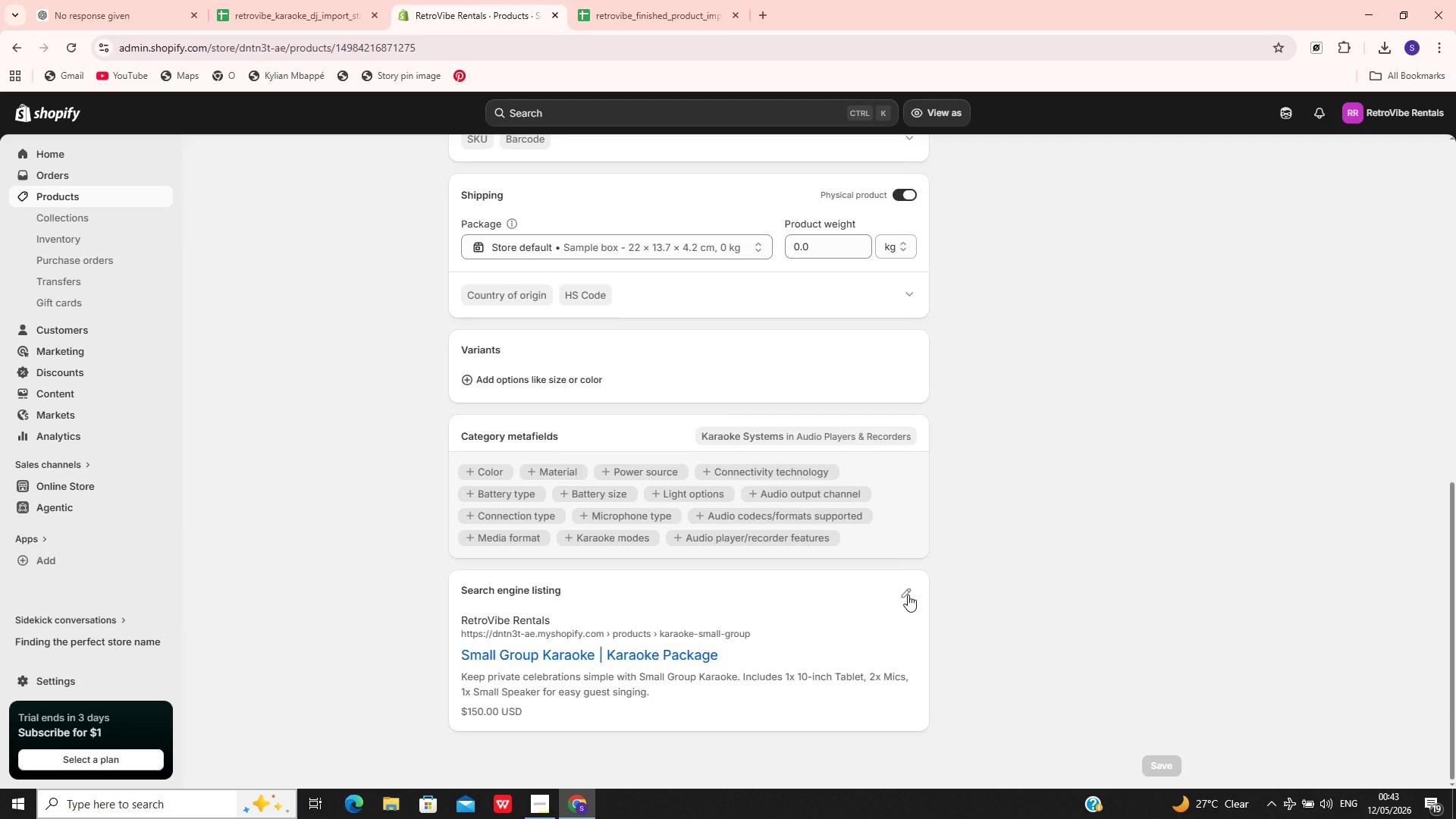 
left_click([907, 595])
 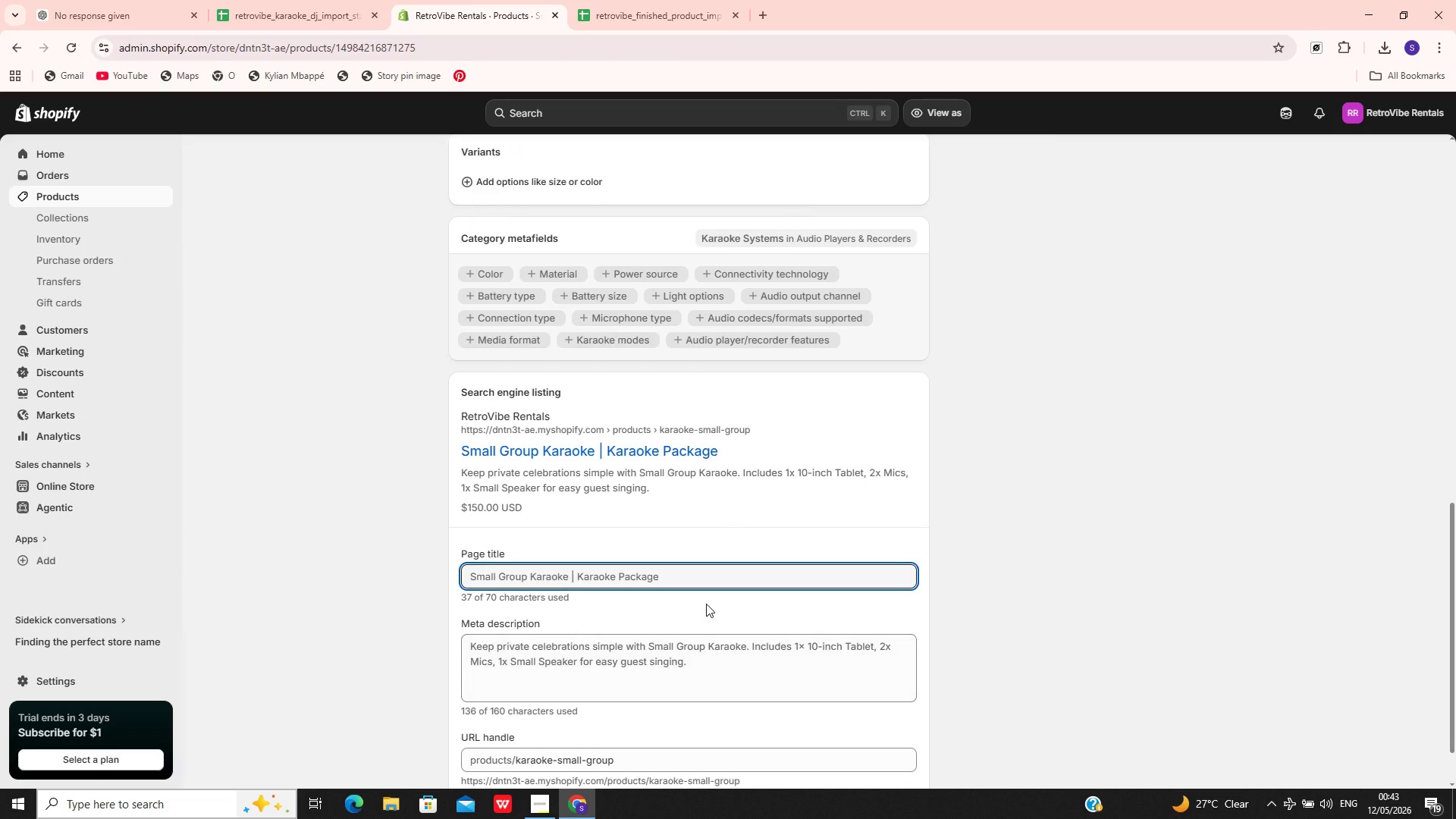 
left_click([711, 576])
 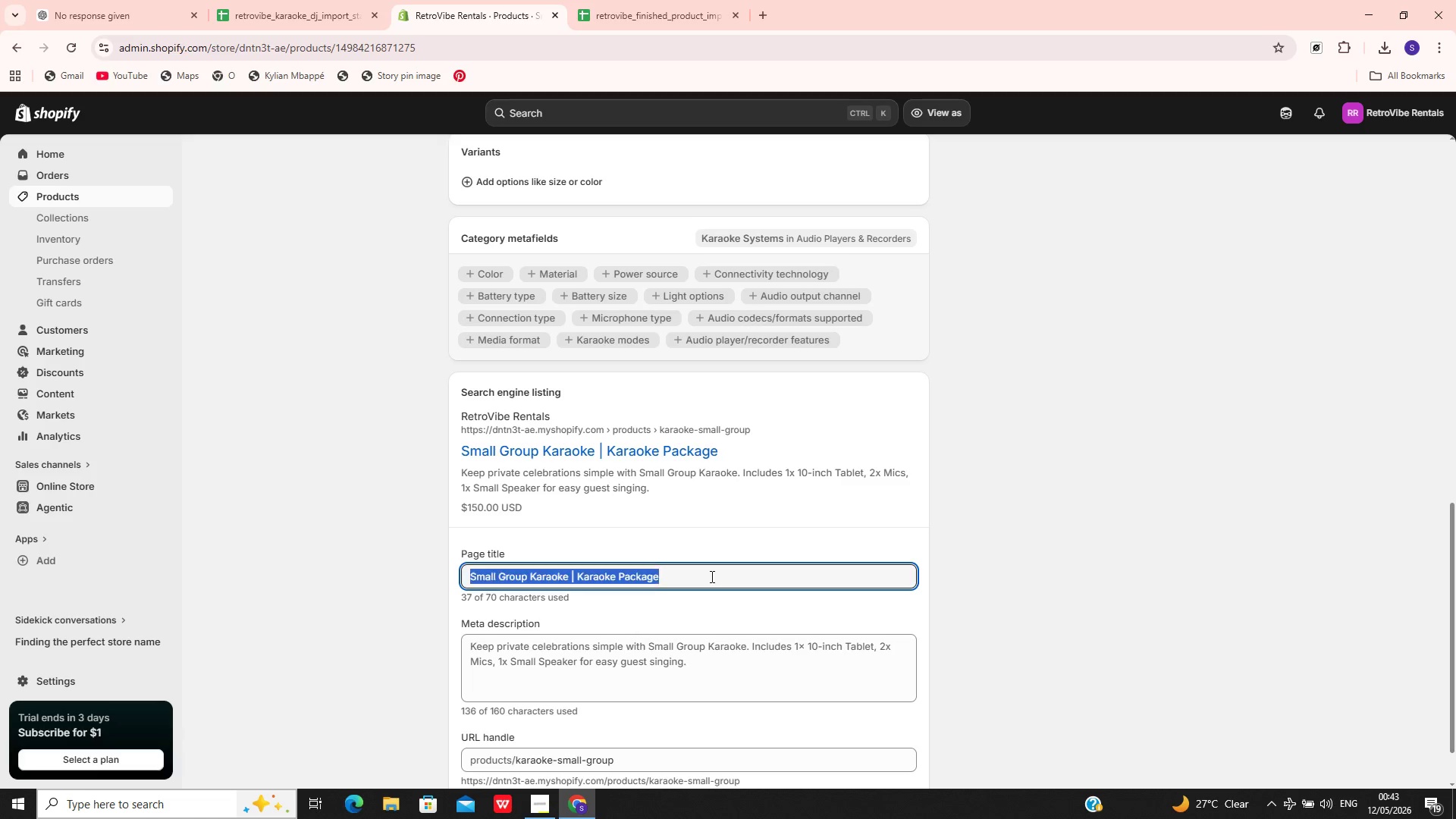 
key(Control+A)
 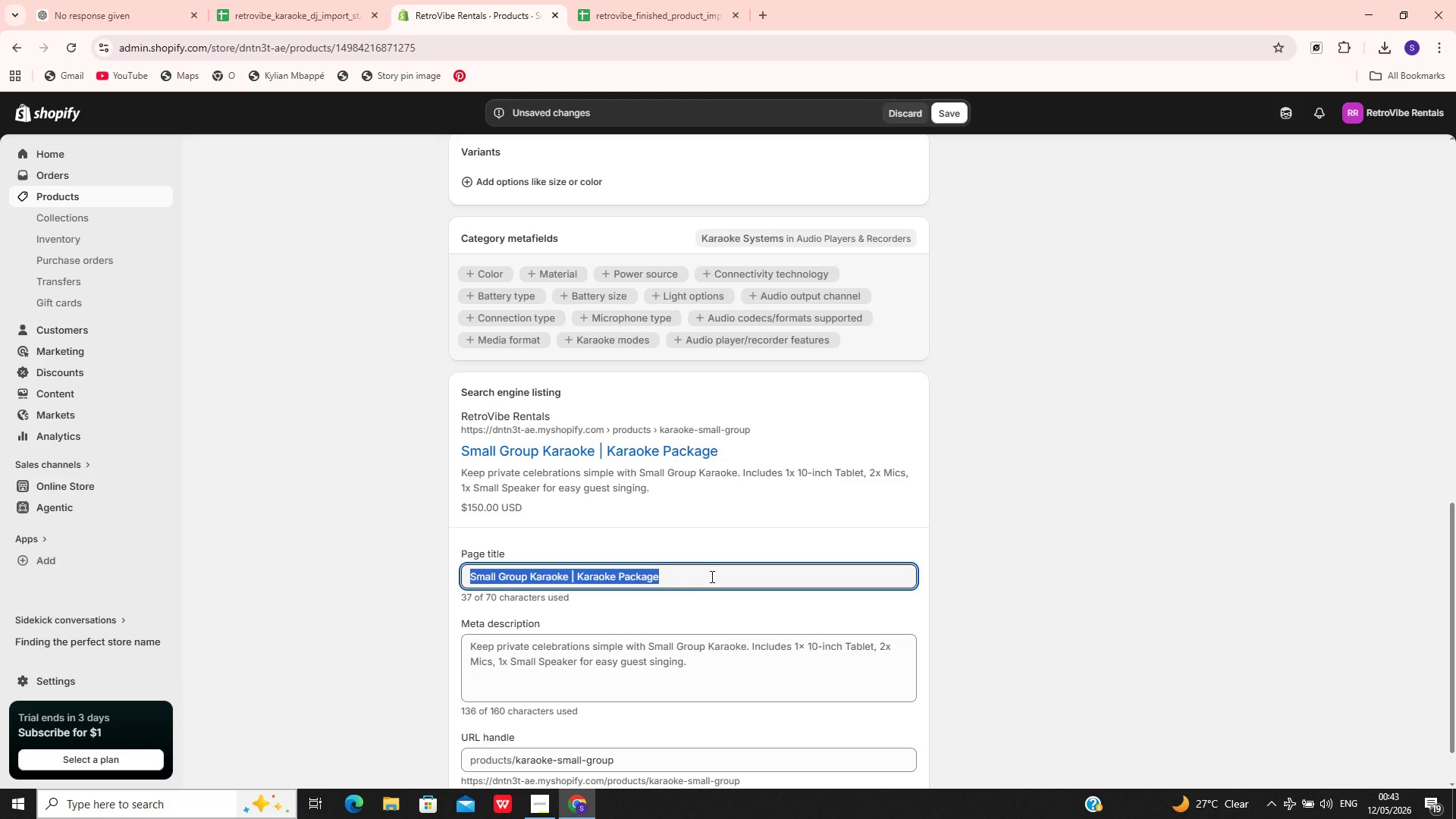 
key(Control+V)
 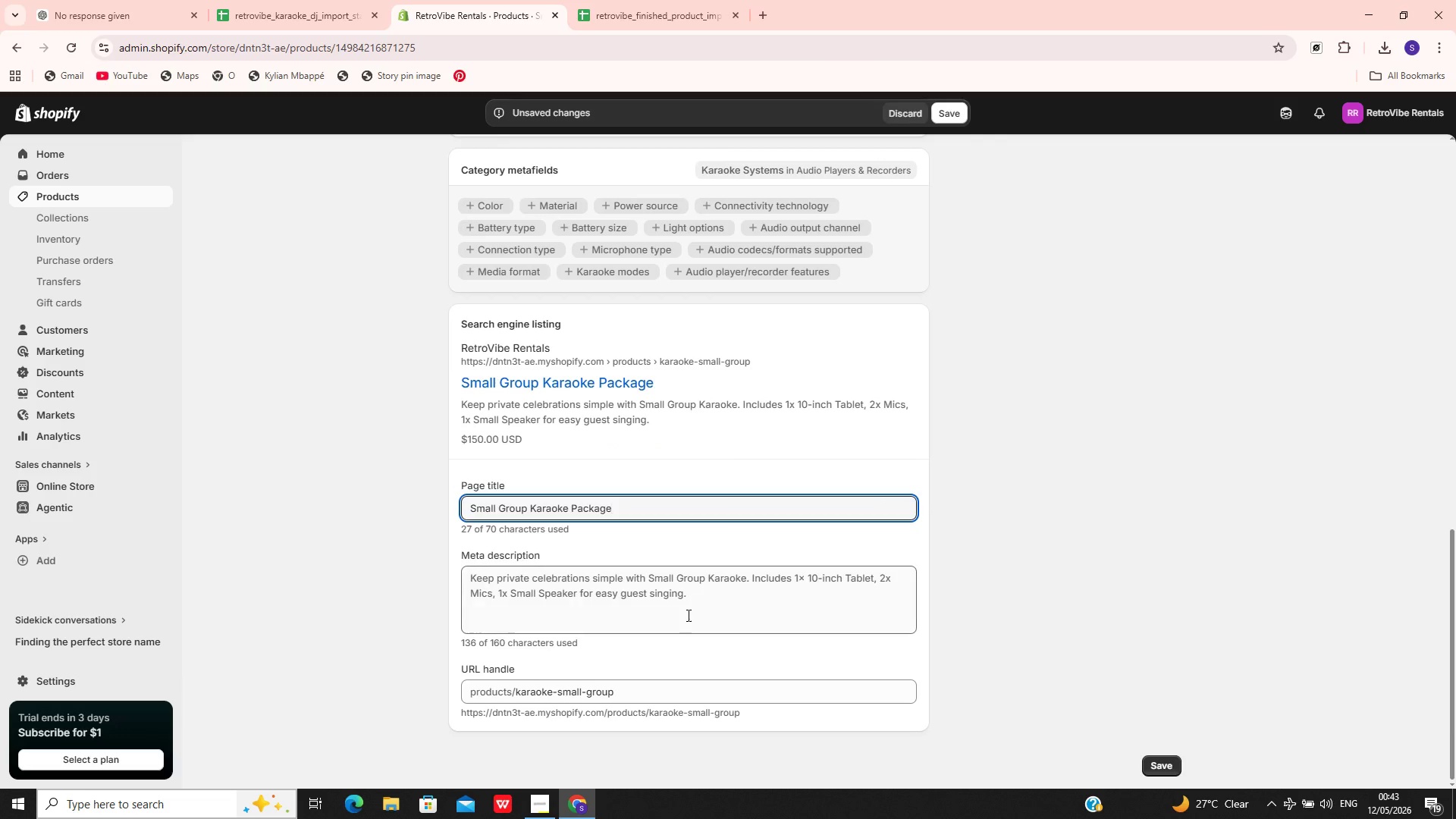 
left_click([686, 608])
 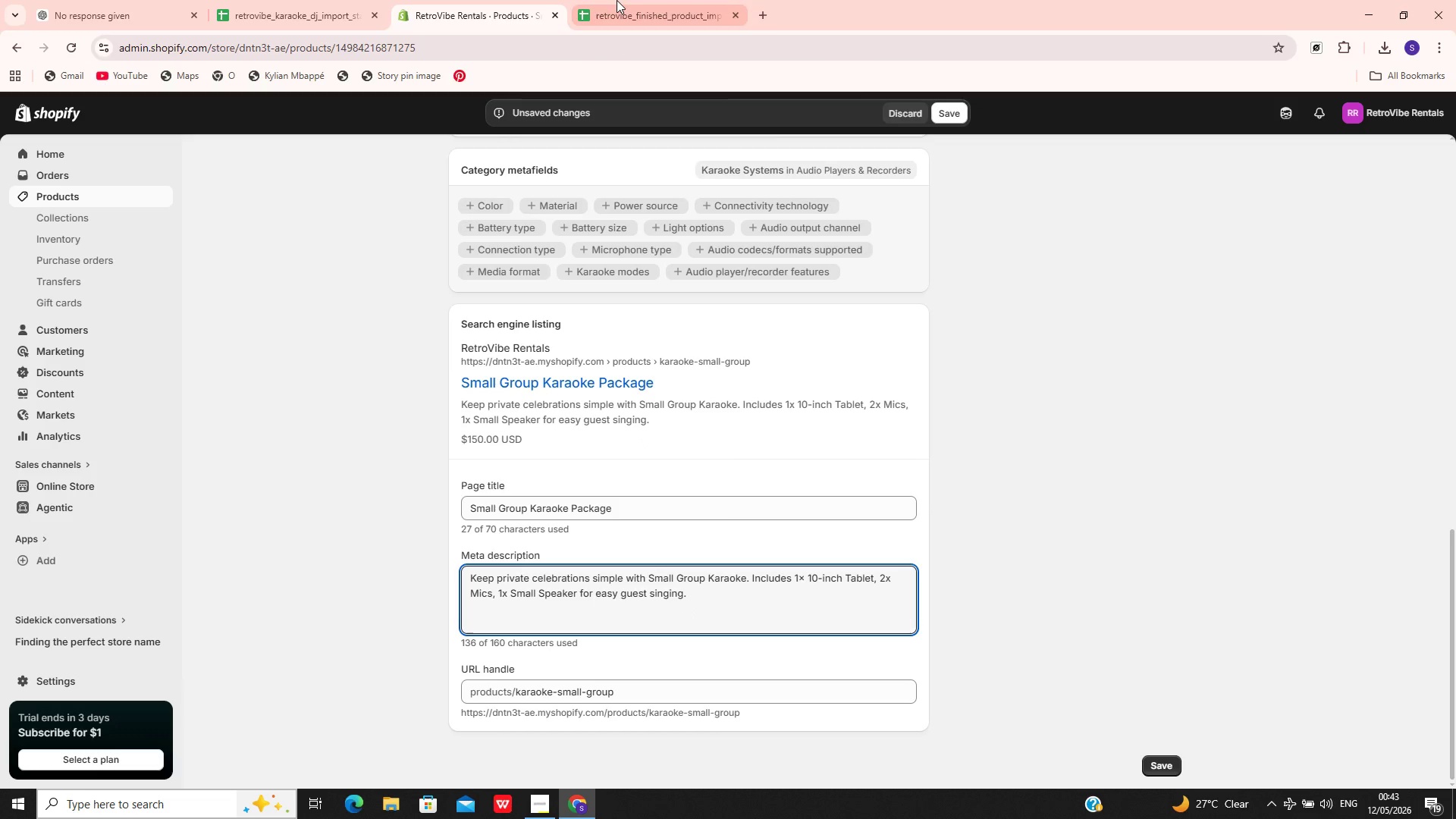 
left_click([617, 0])
 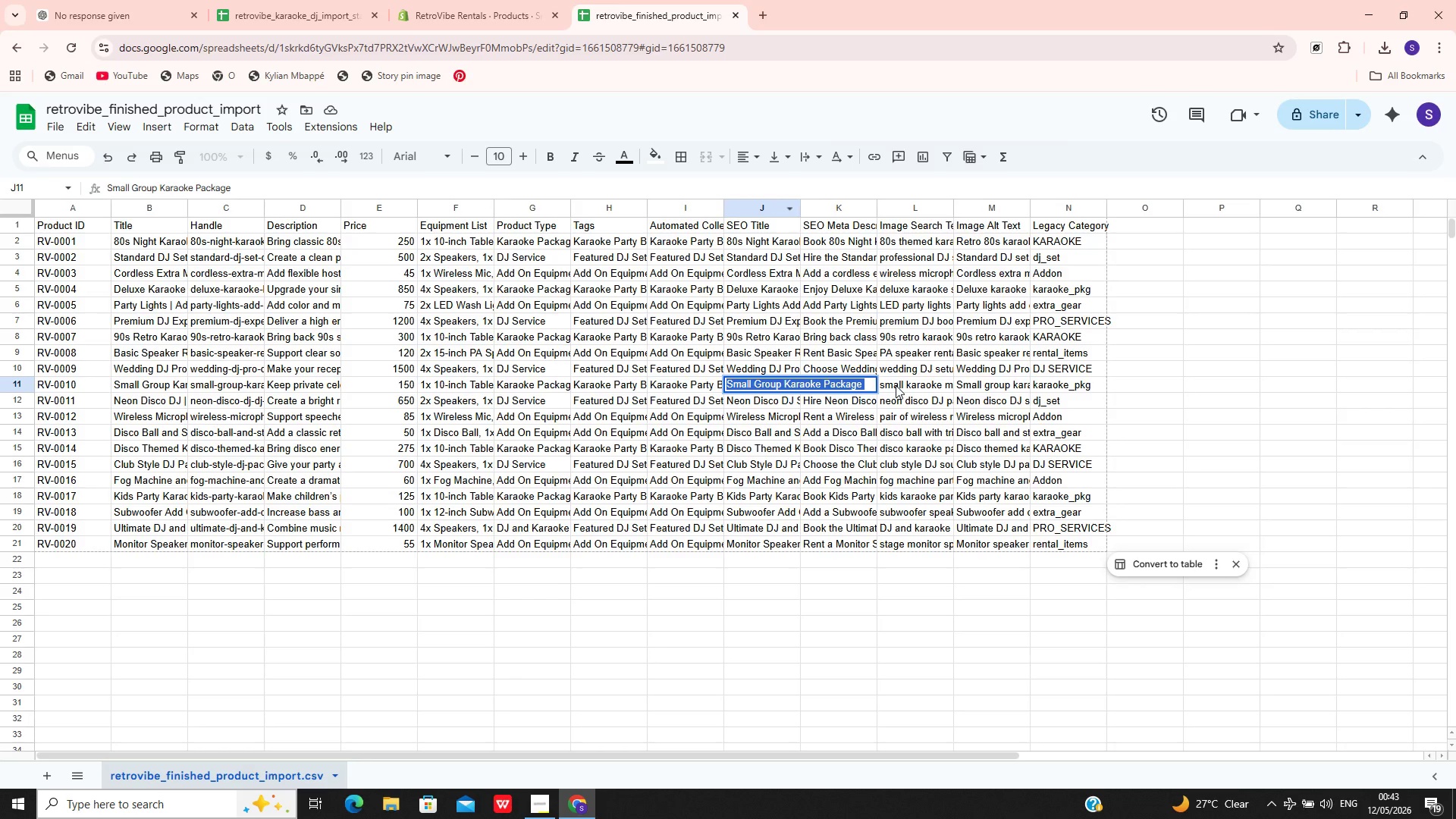 
left_click([895, 386])
 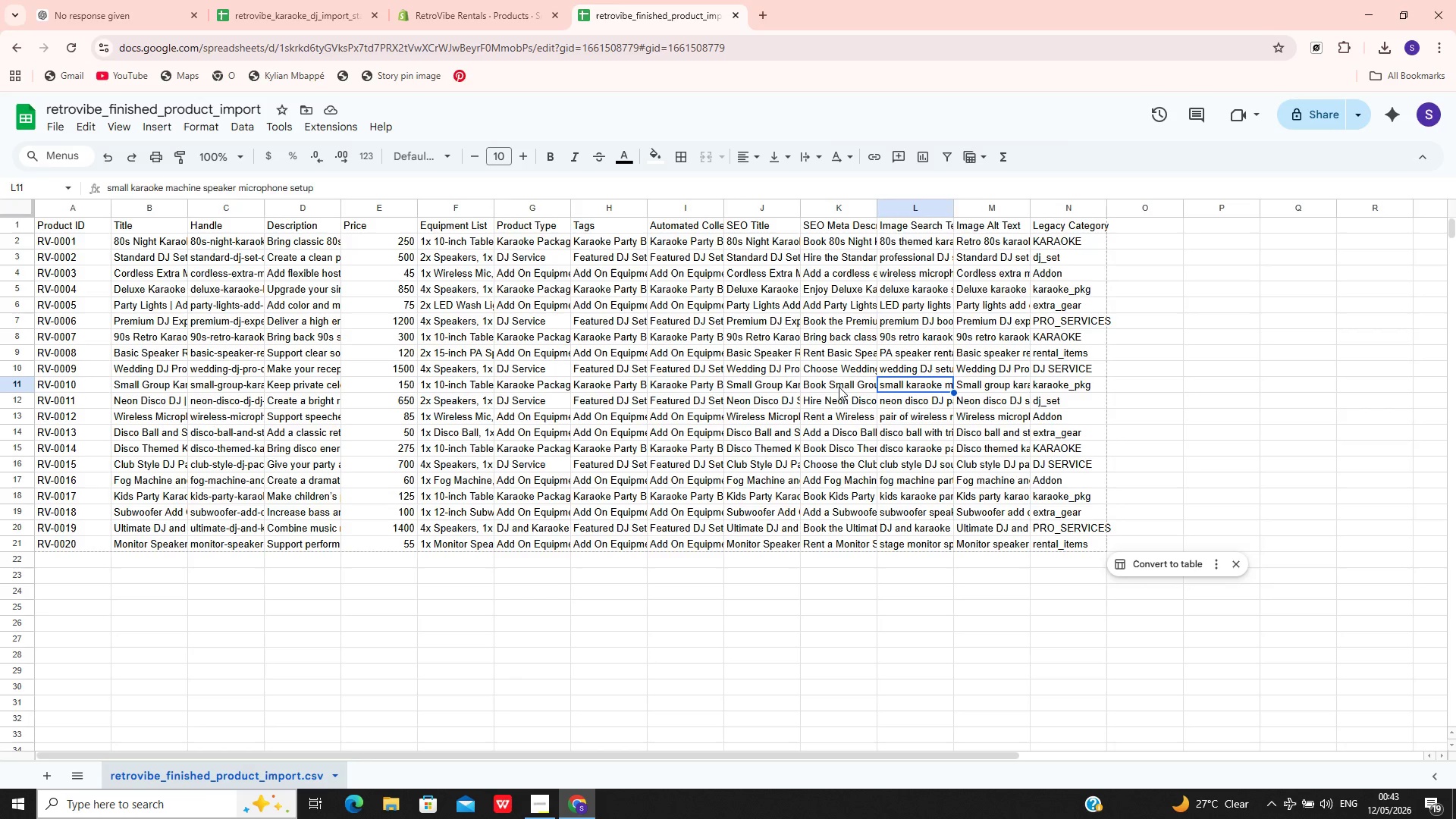 
double_click([839, 387])
 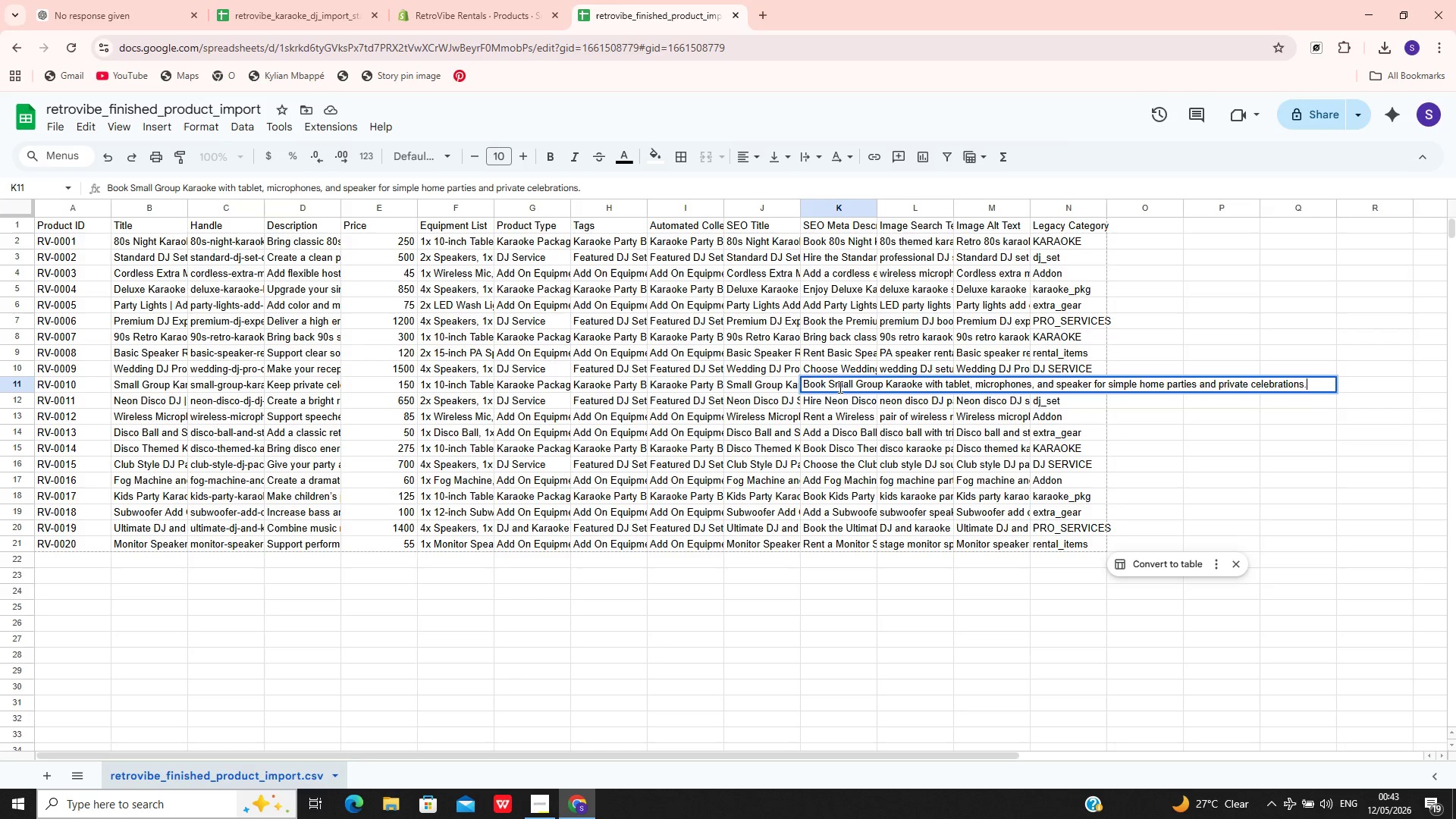 
key(Control+A)
 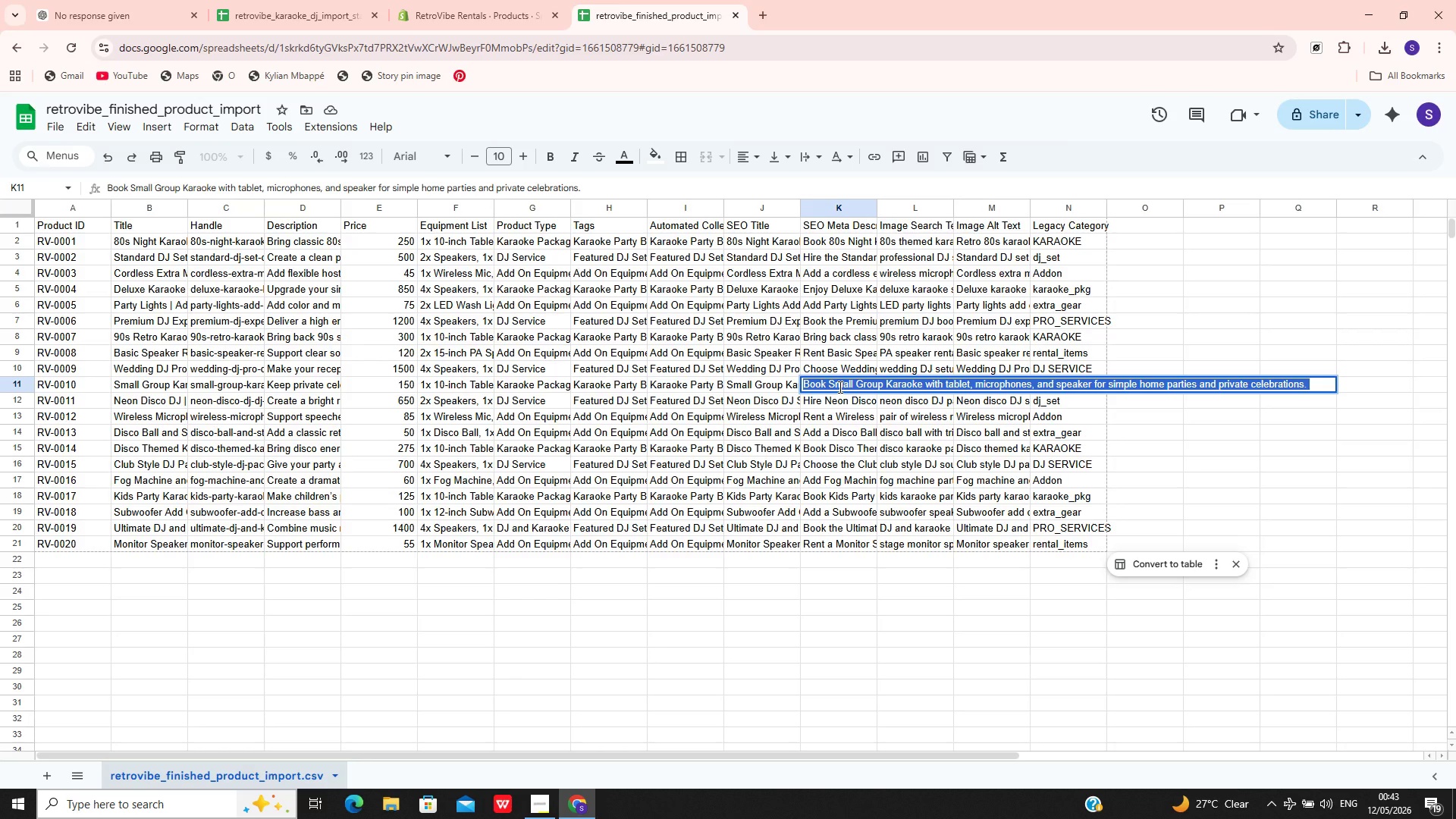 
key(Control+C)
 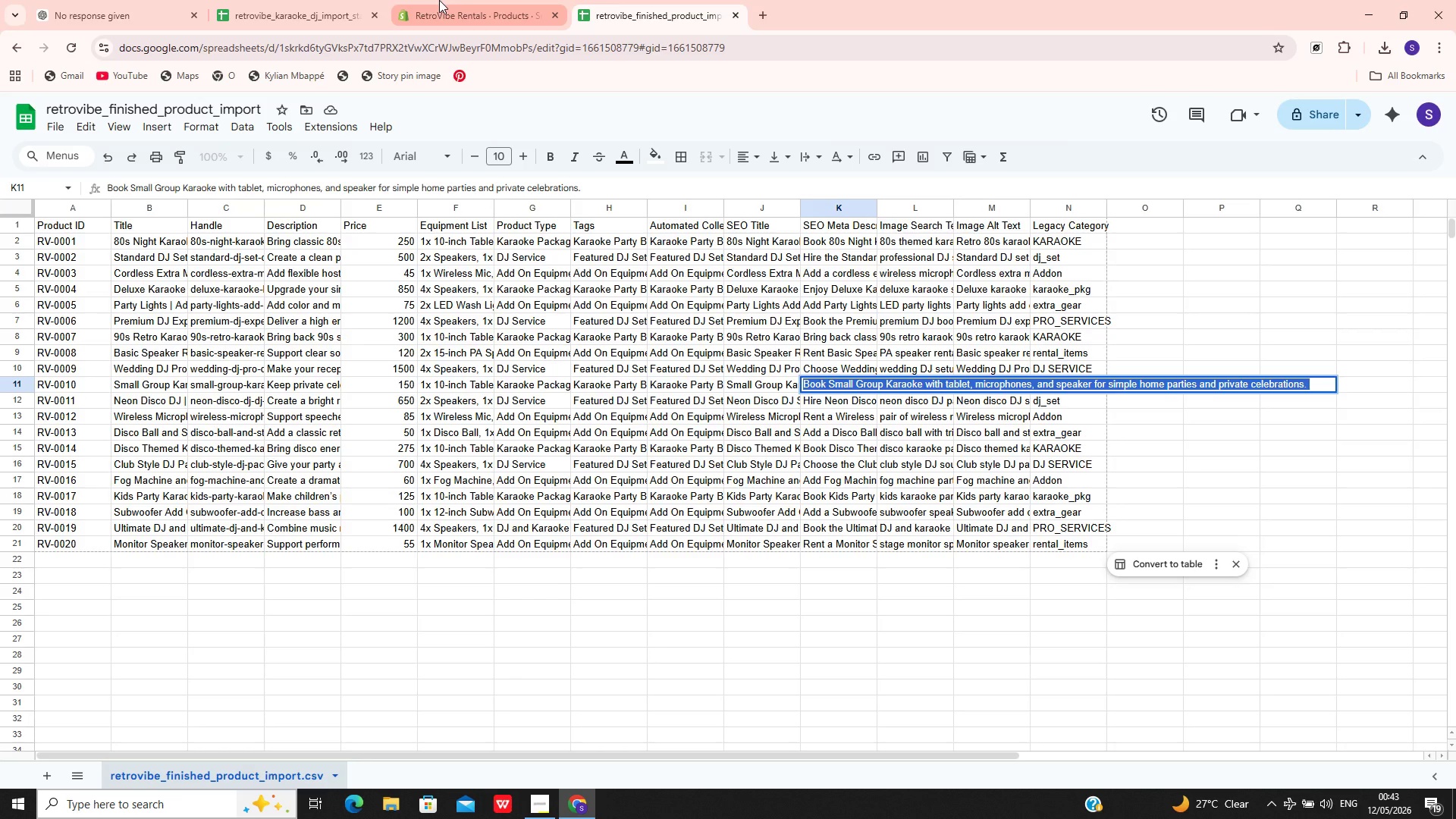 
left_click([439, 0])
 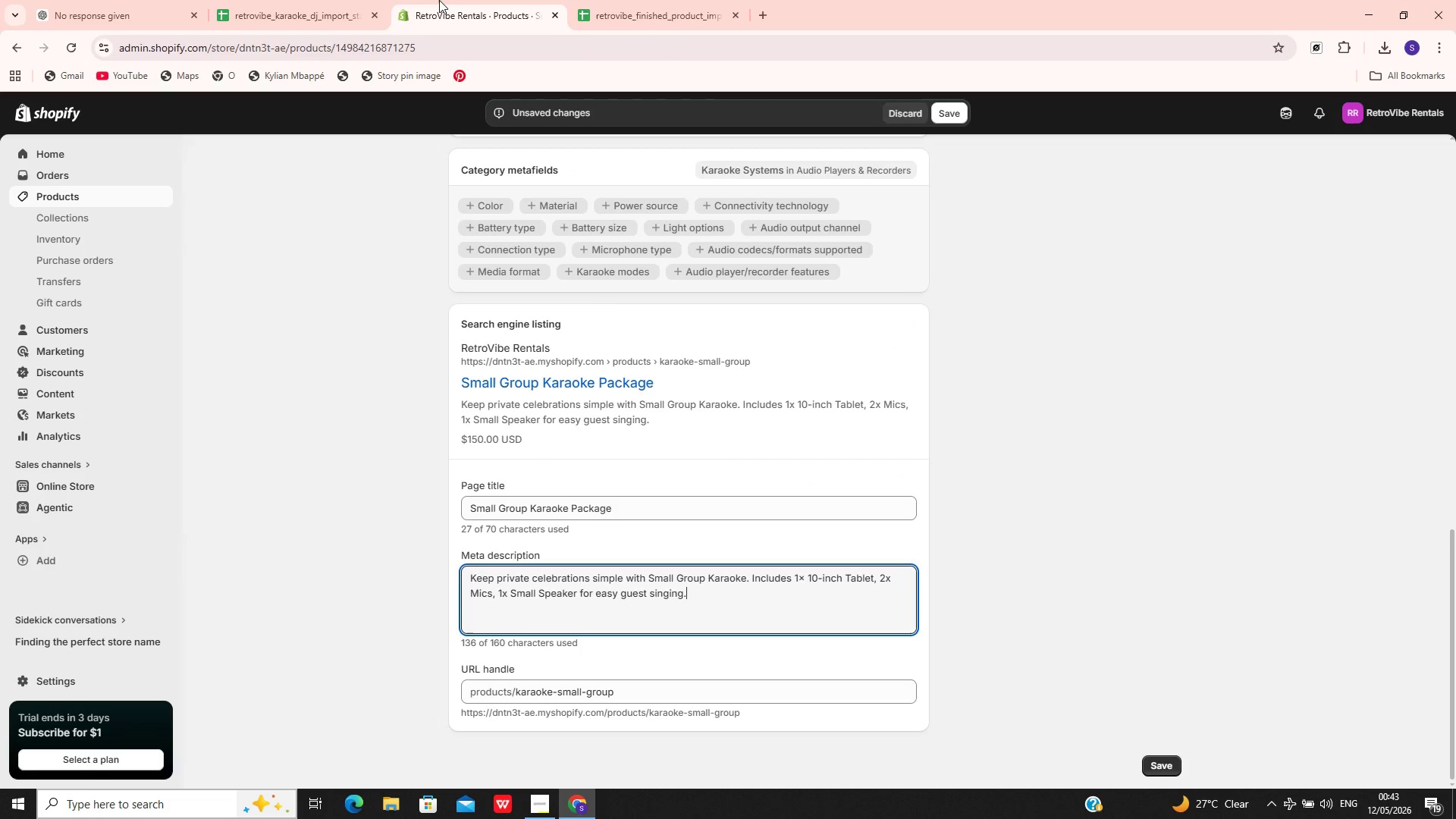 
key(Control+A)
 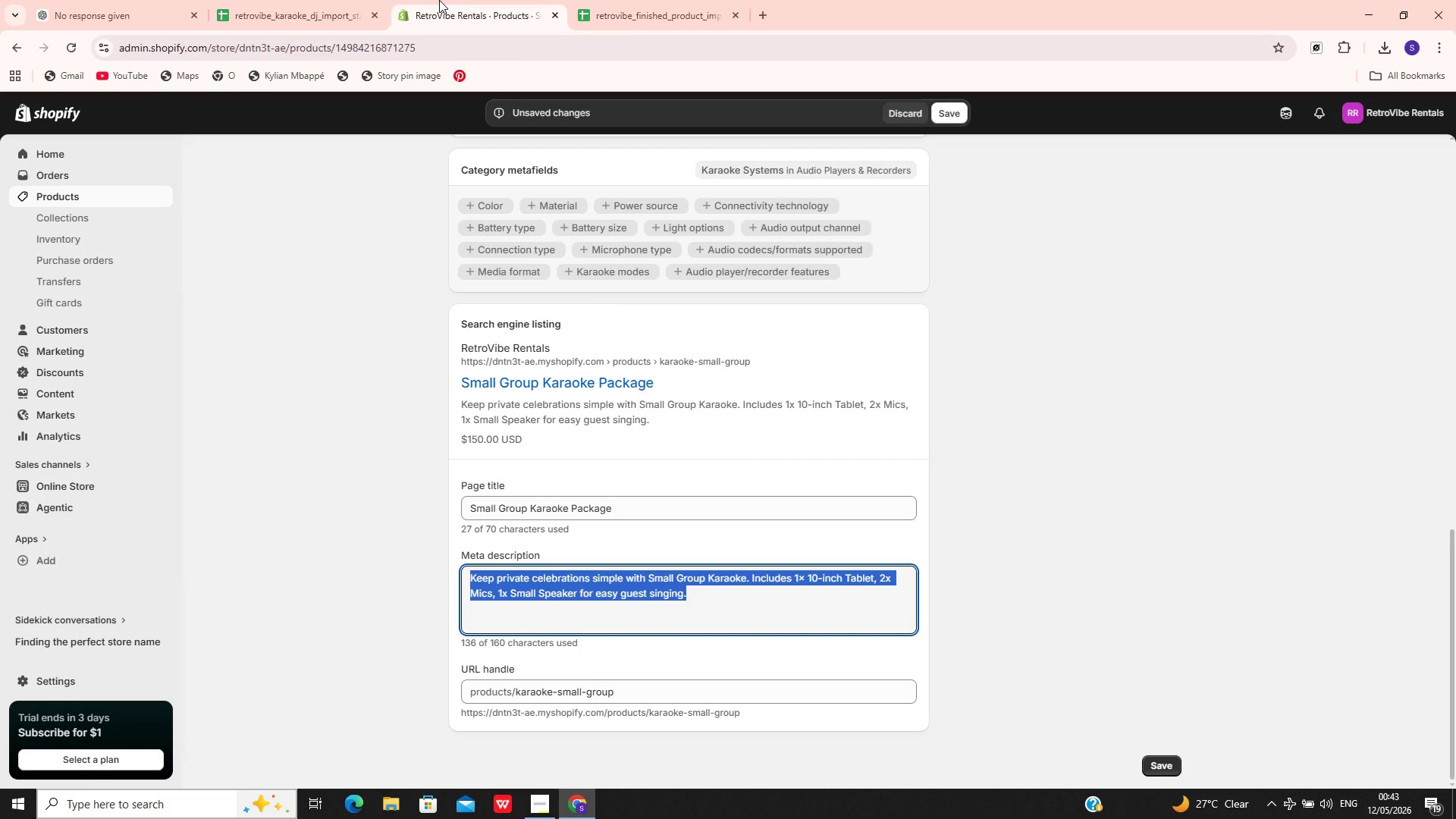 
key(Control+V)
 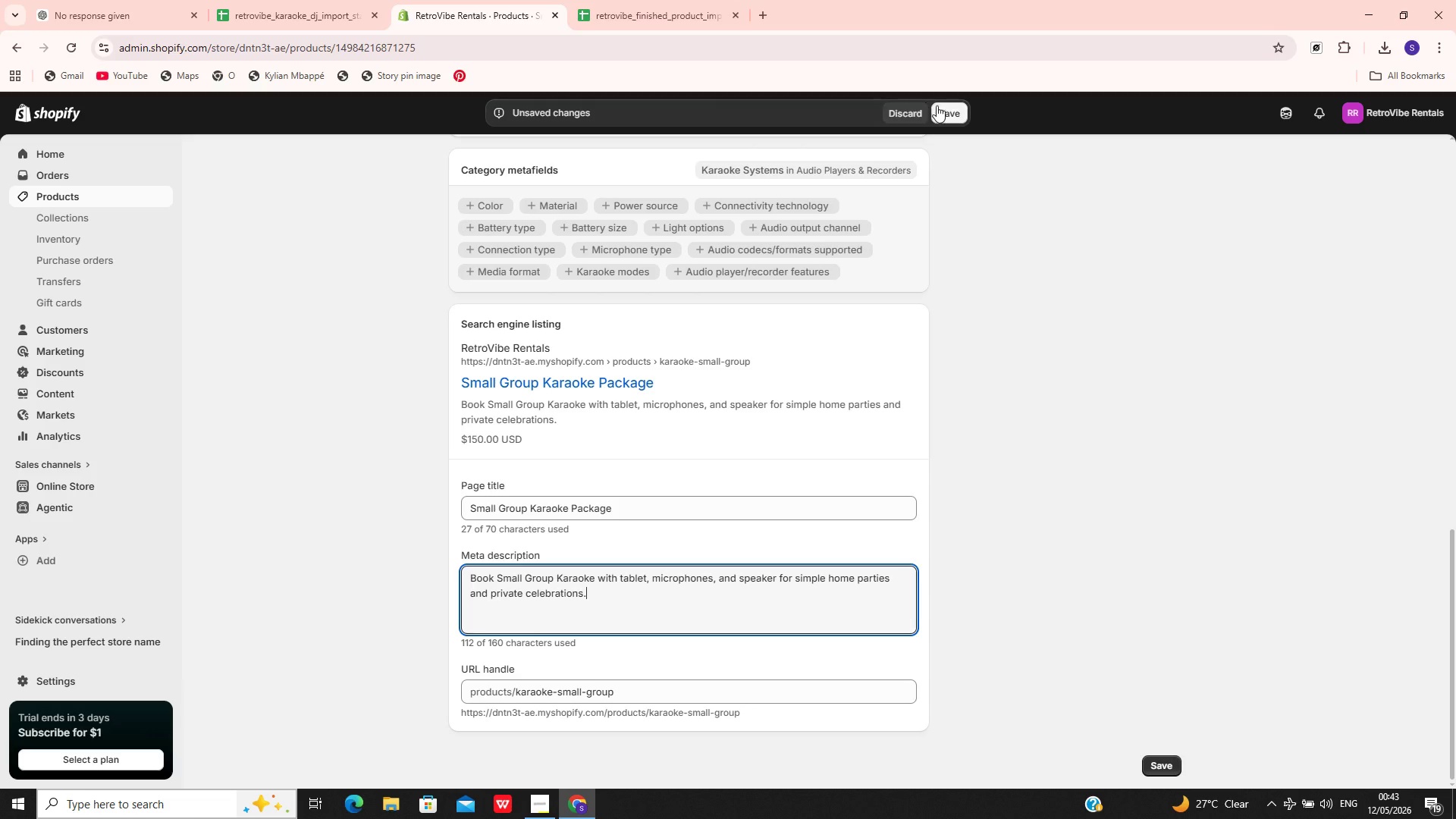 
left_click([948, 116])
 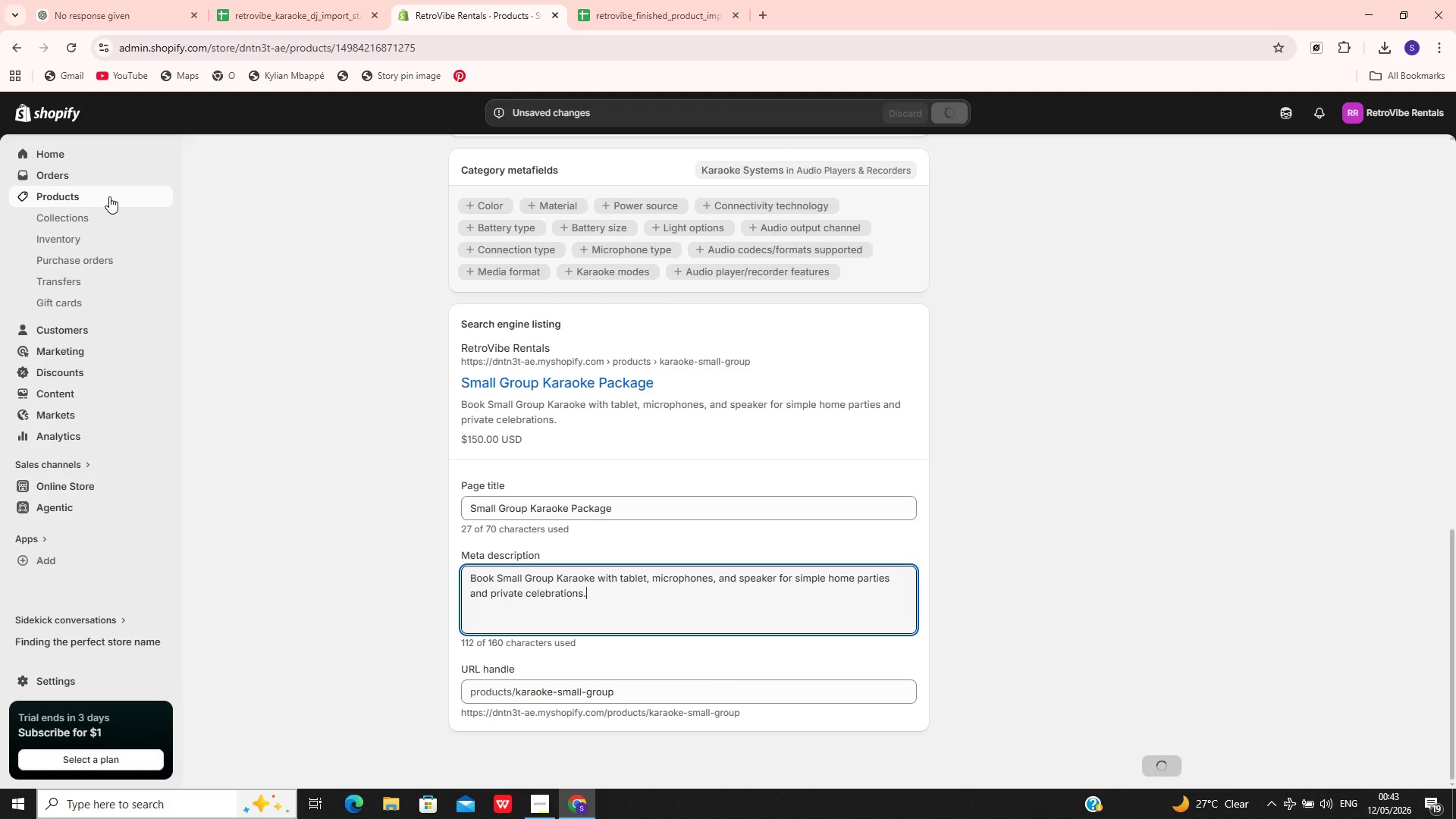 
left_click([109, 197])
 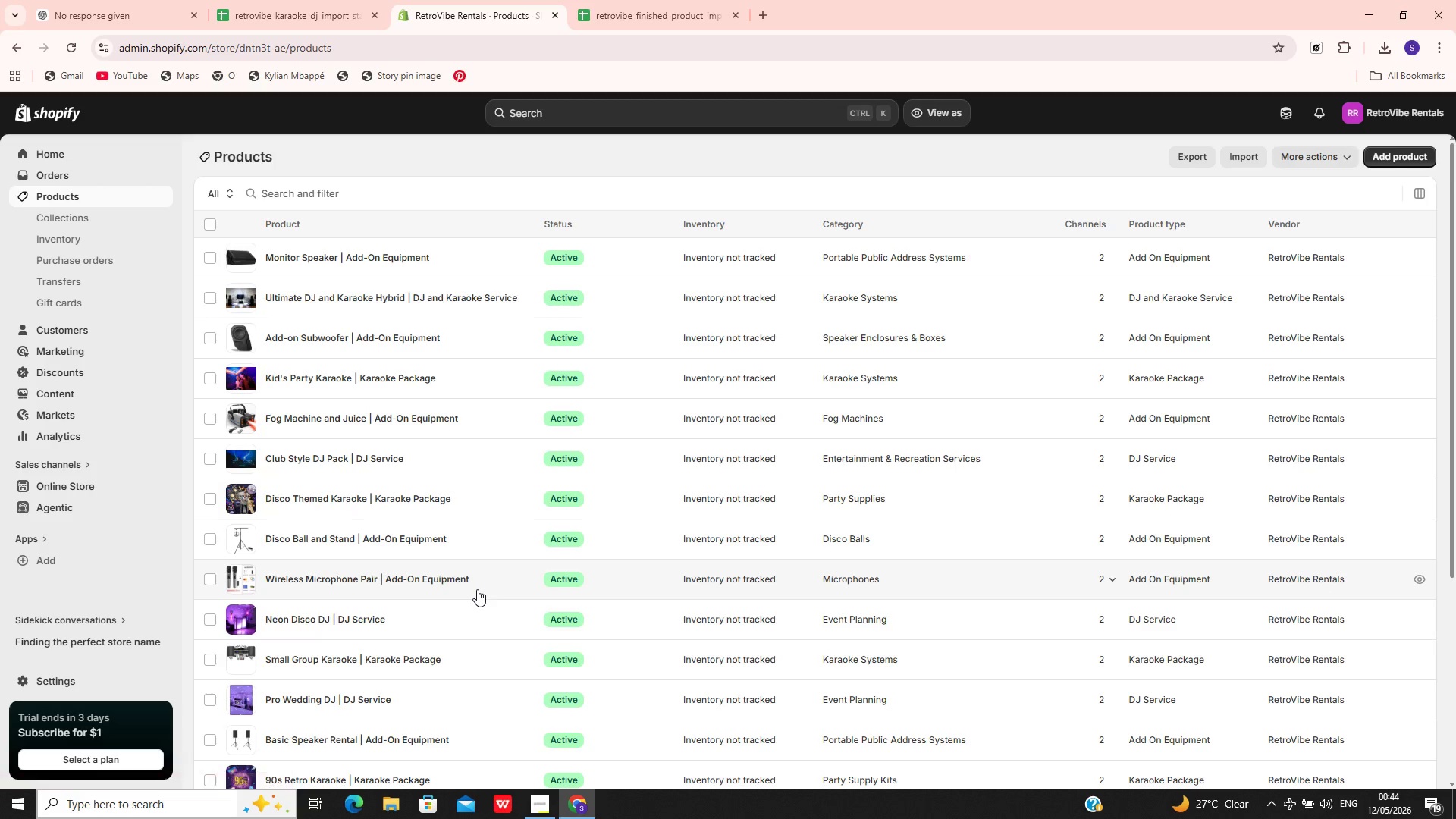 
wait(9.56)
 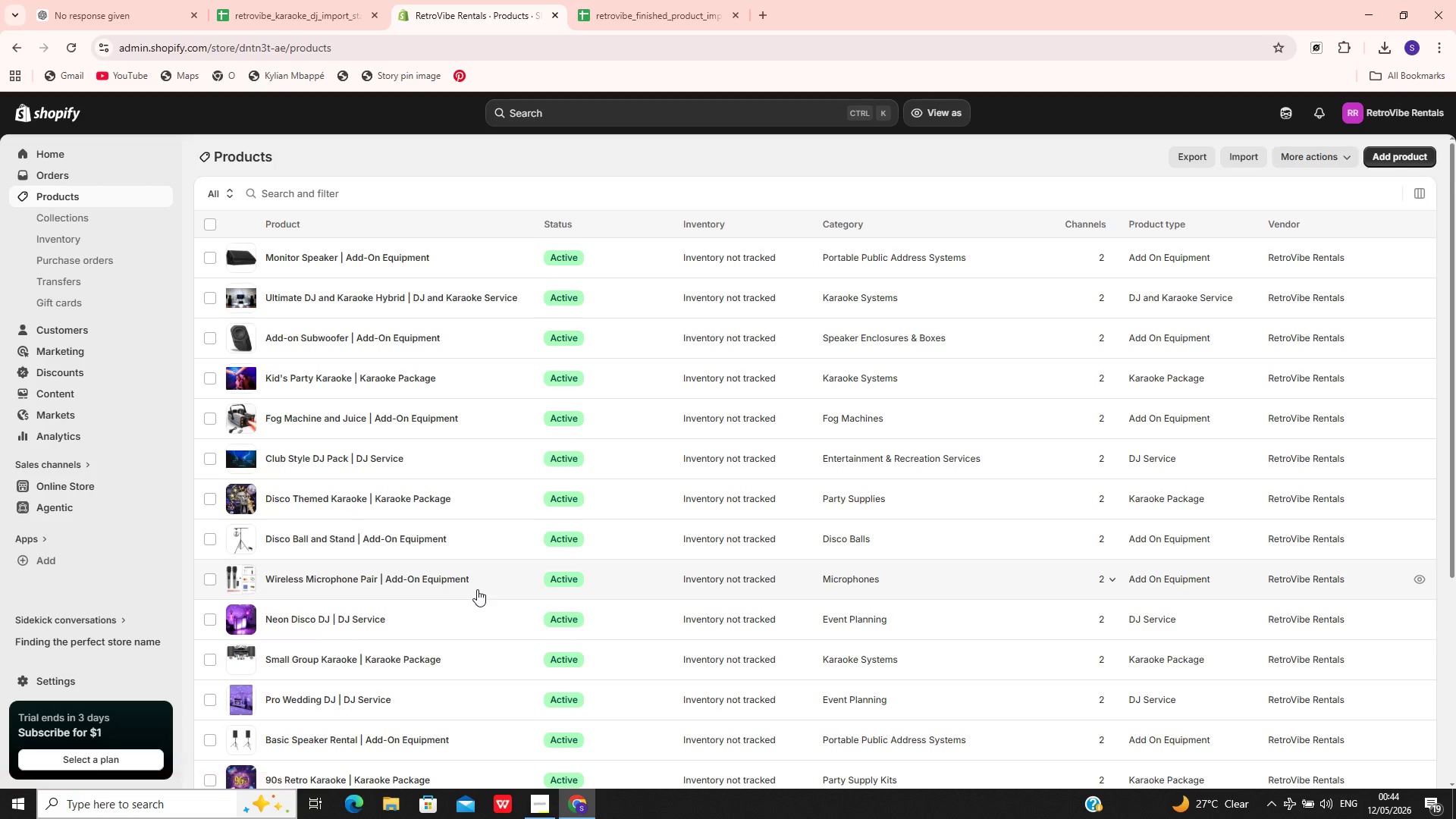 
left_click([670, 1])
 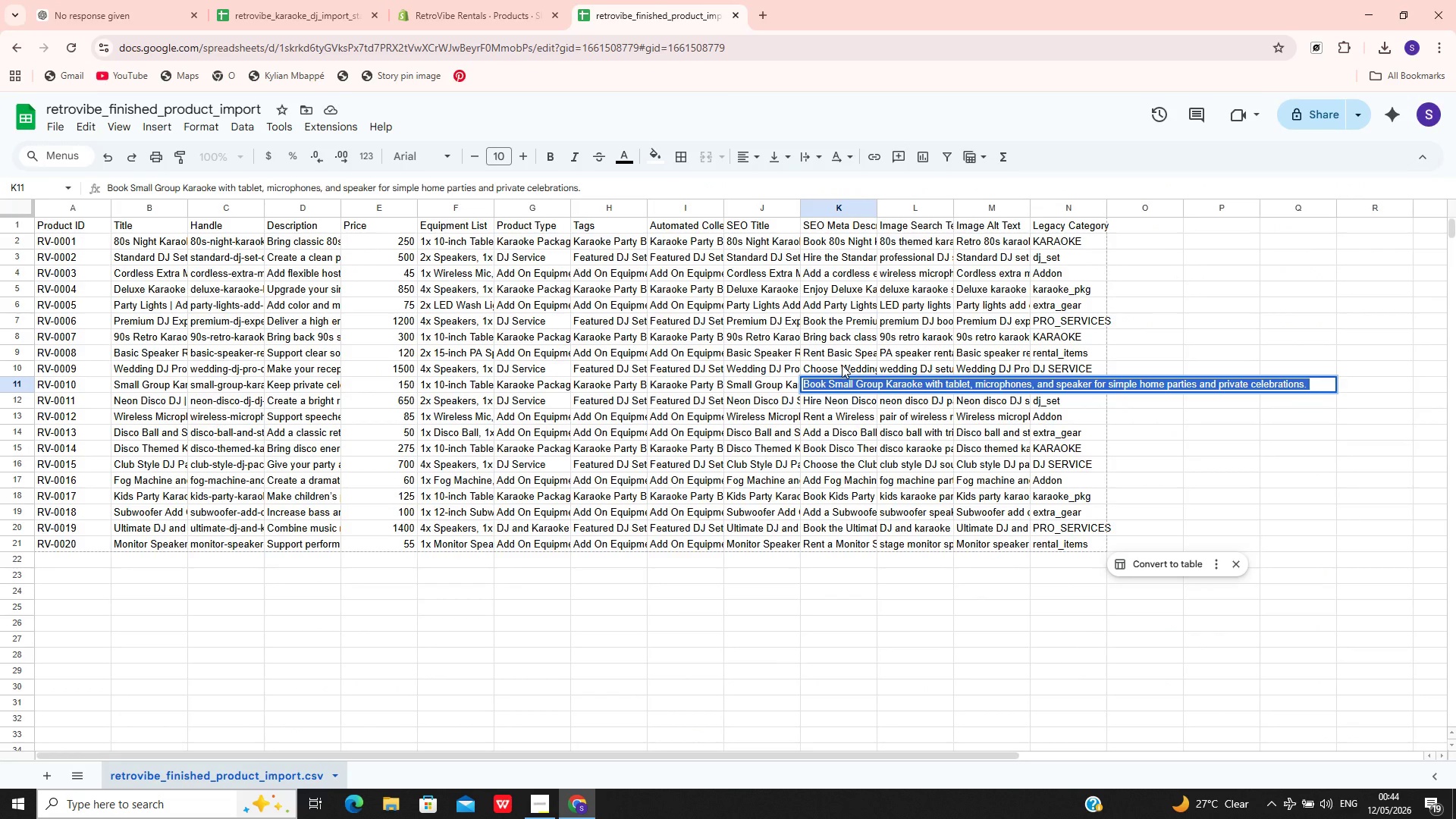 
wait(6.03)
 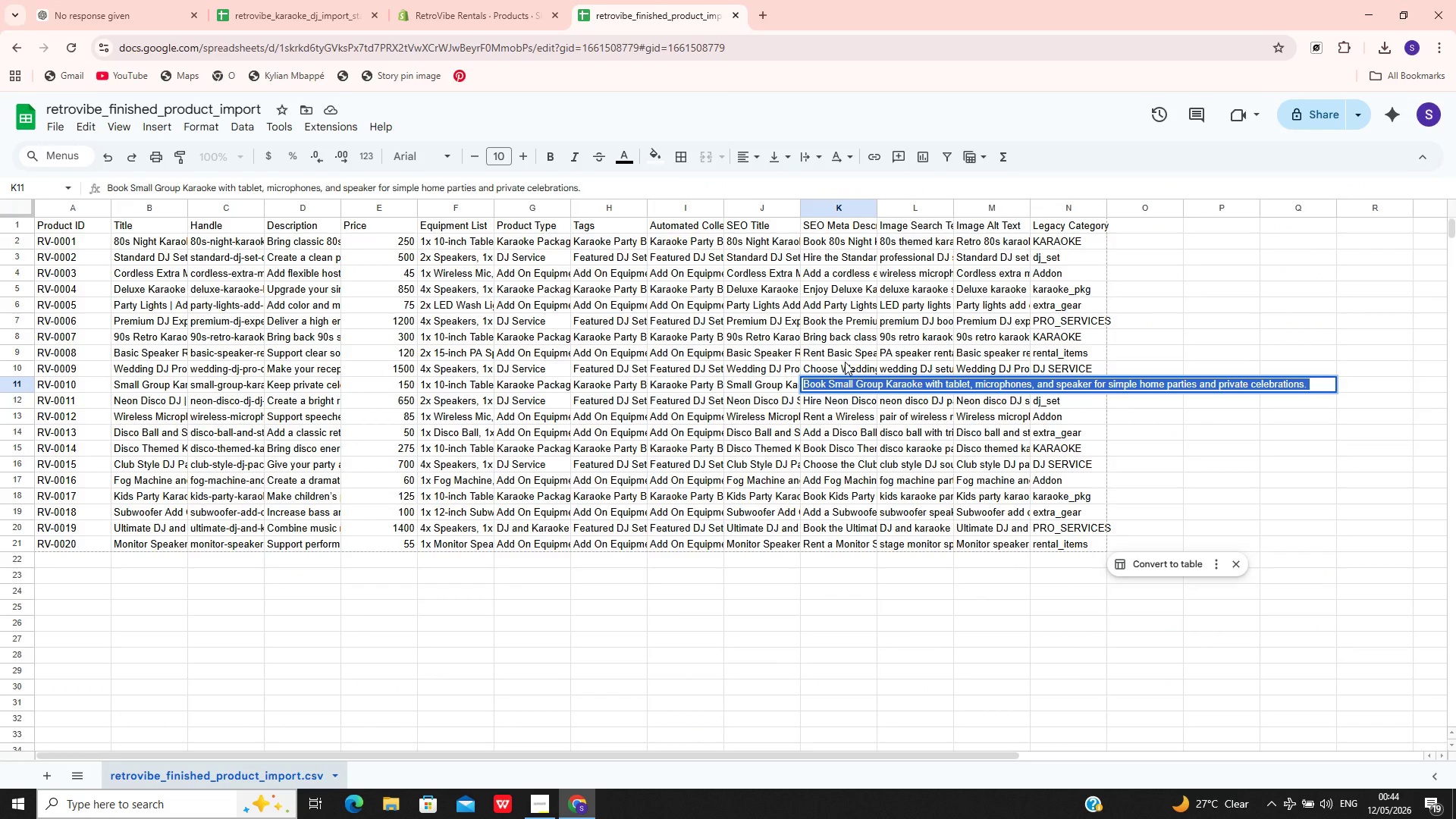 
left_click([842, 366])
 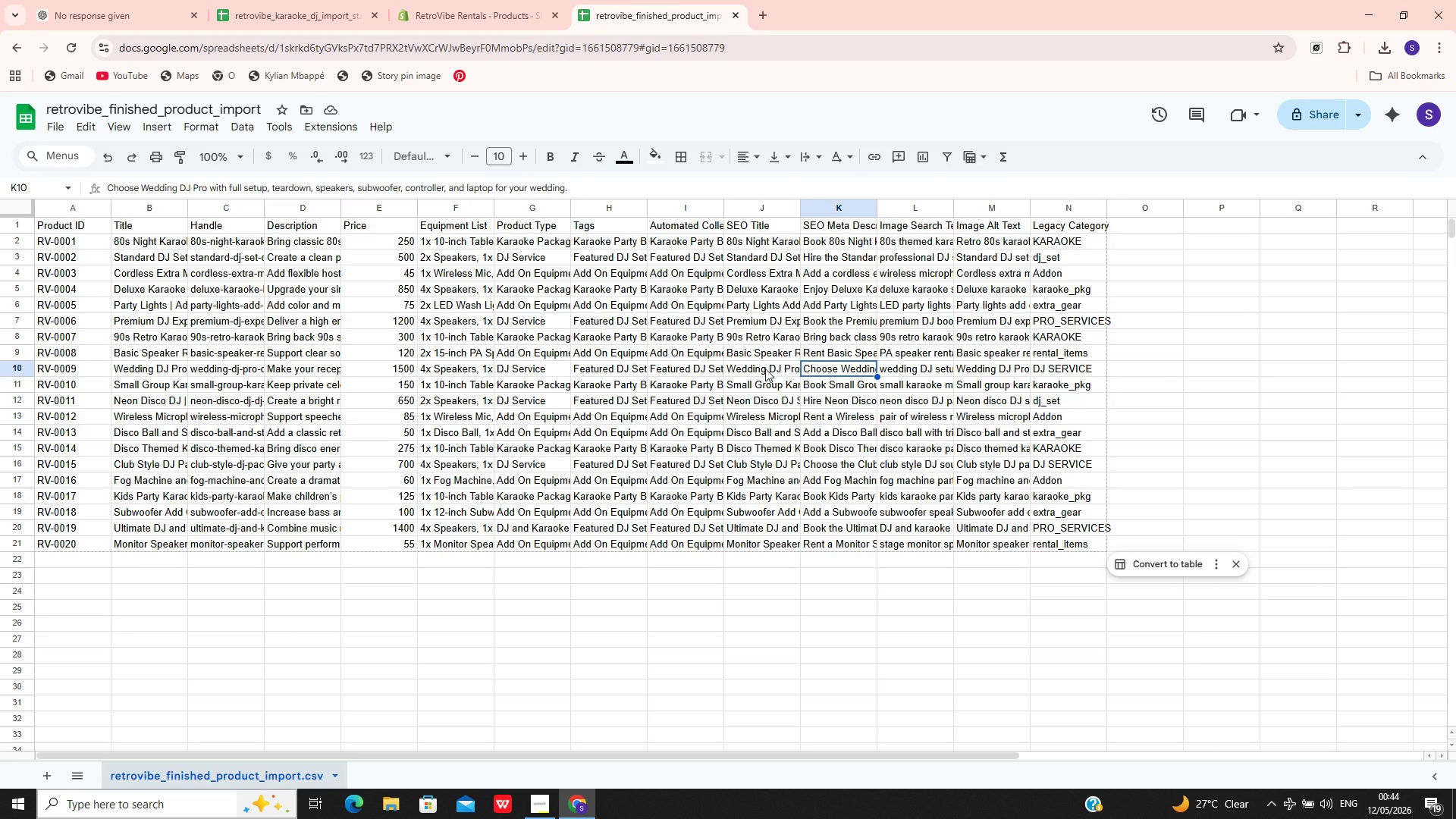 
double_click([765, 369])
 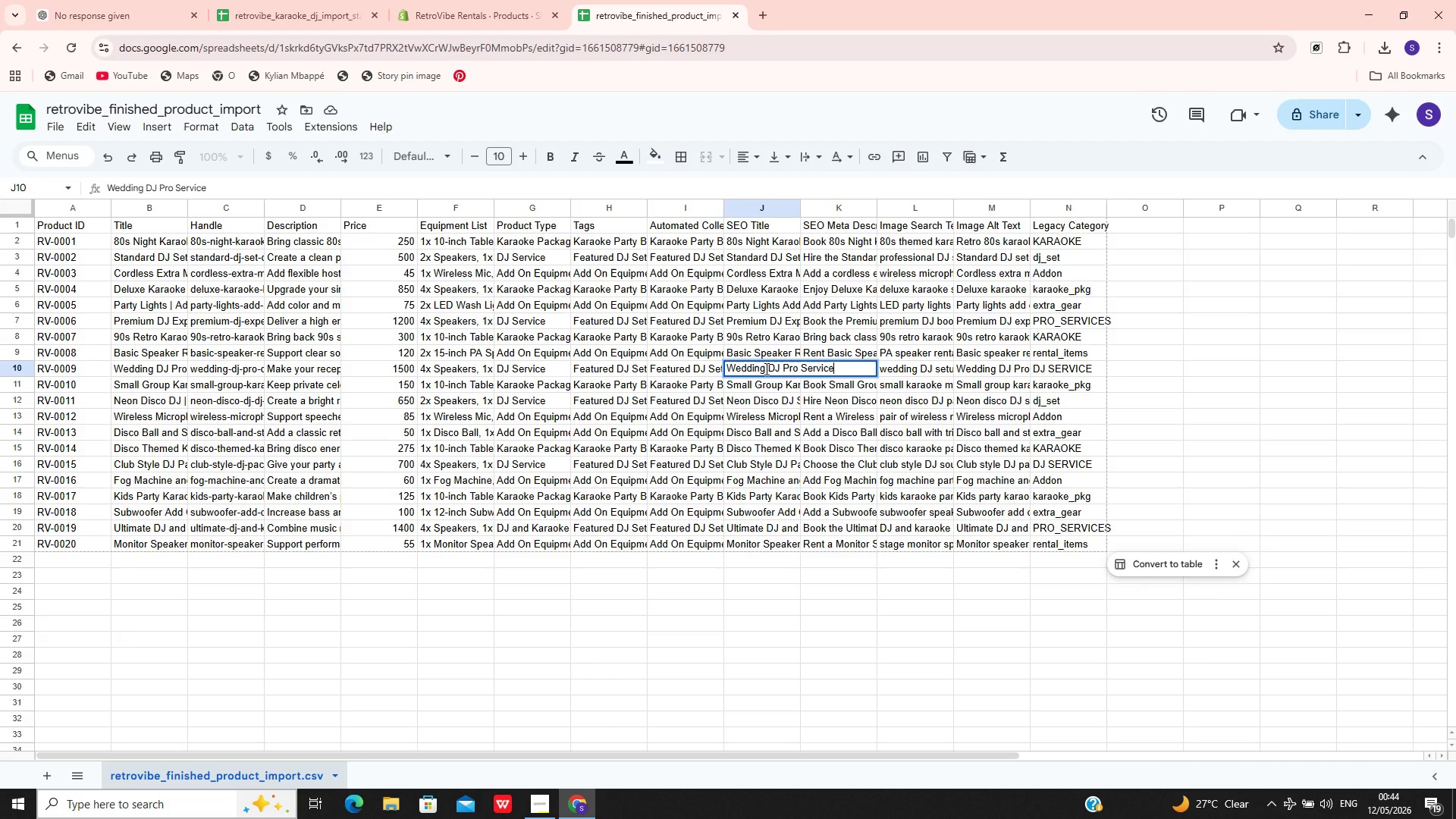 
key(Control+A)
 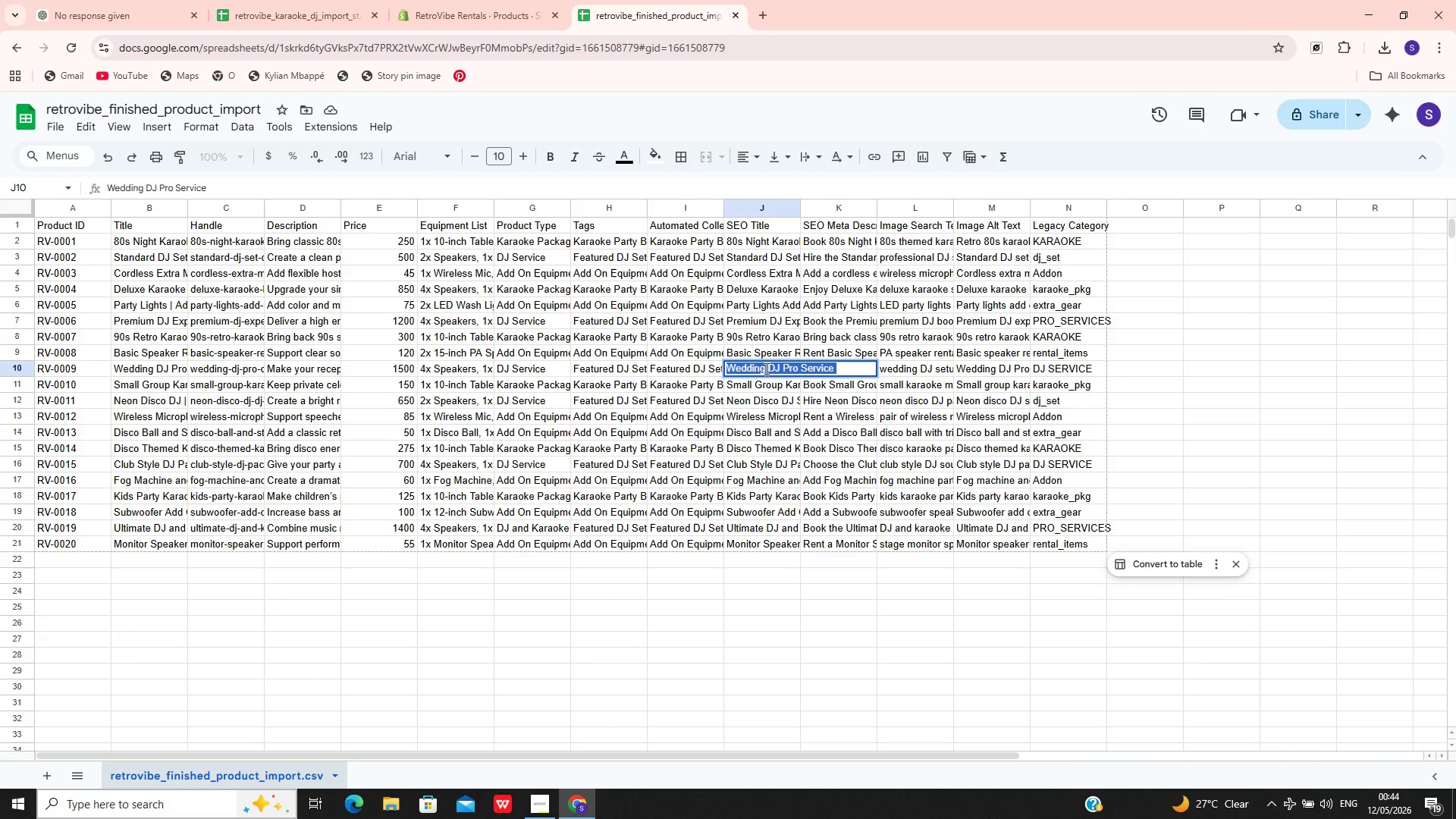 
key(Control+C)
 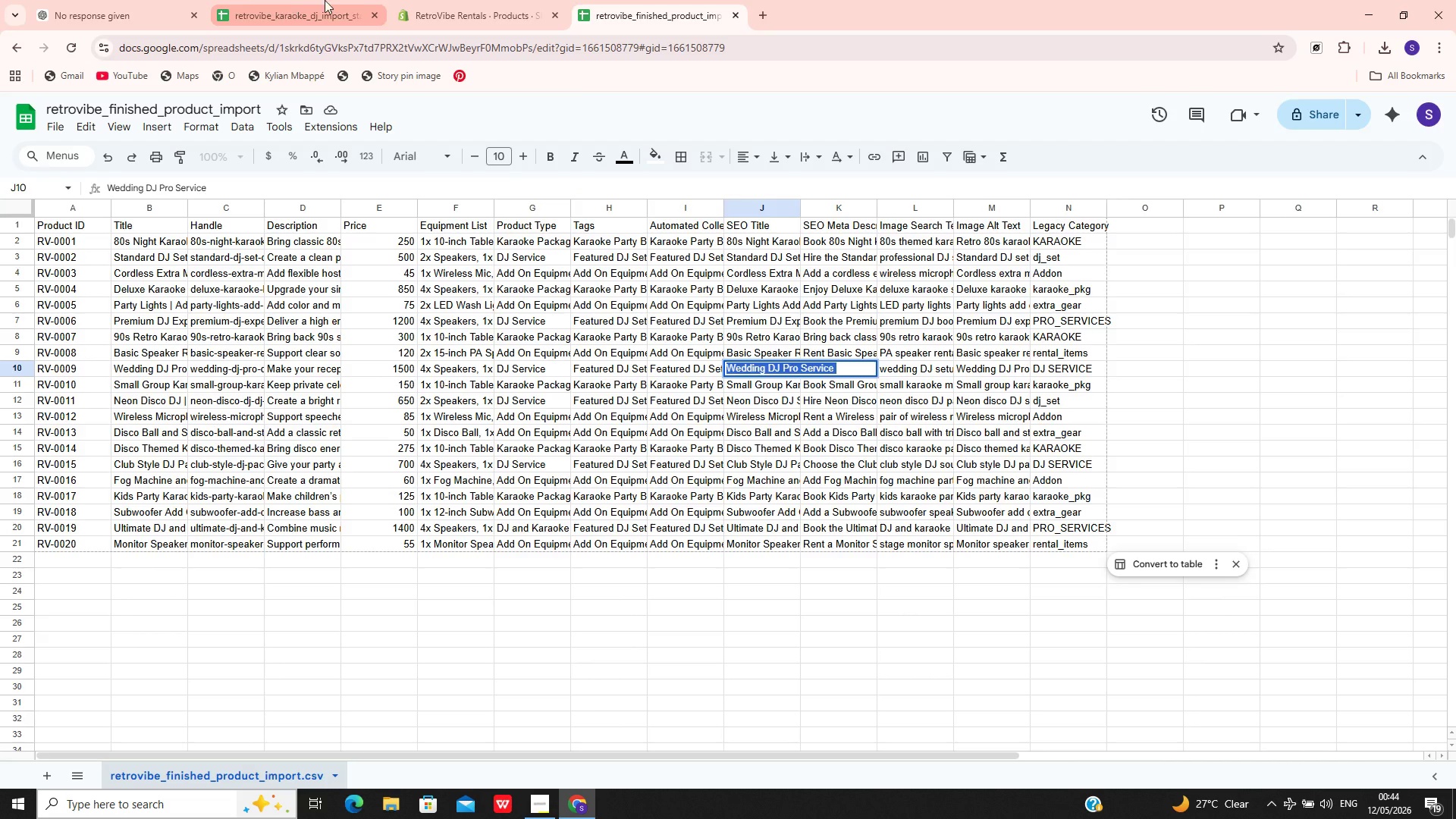 
left_click([467, 6])
 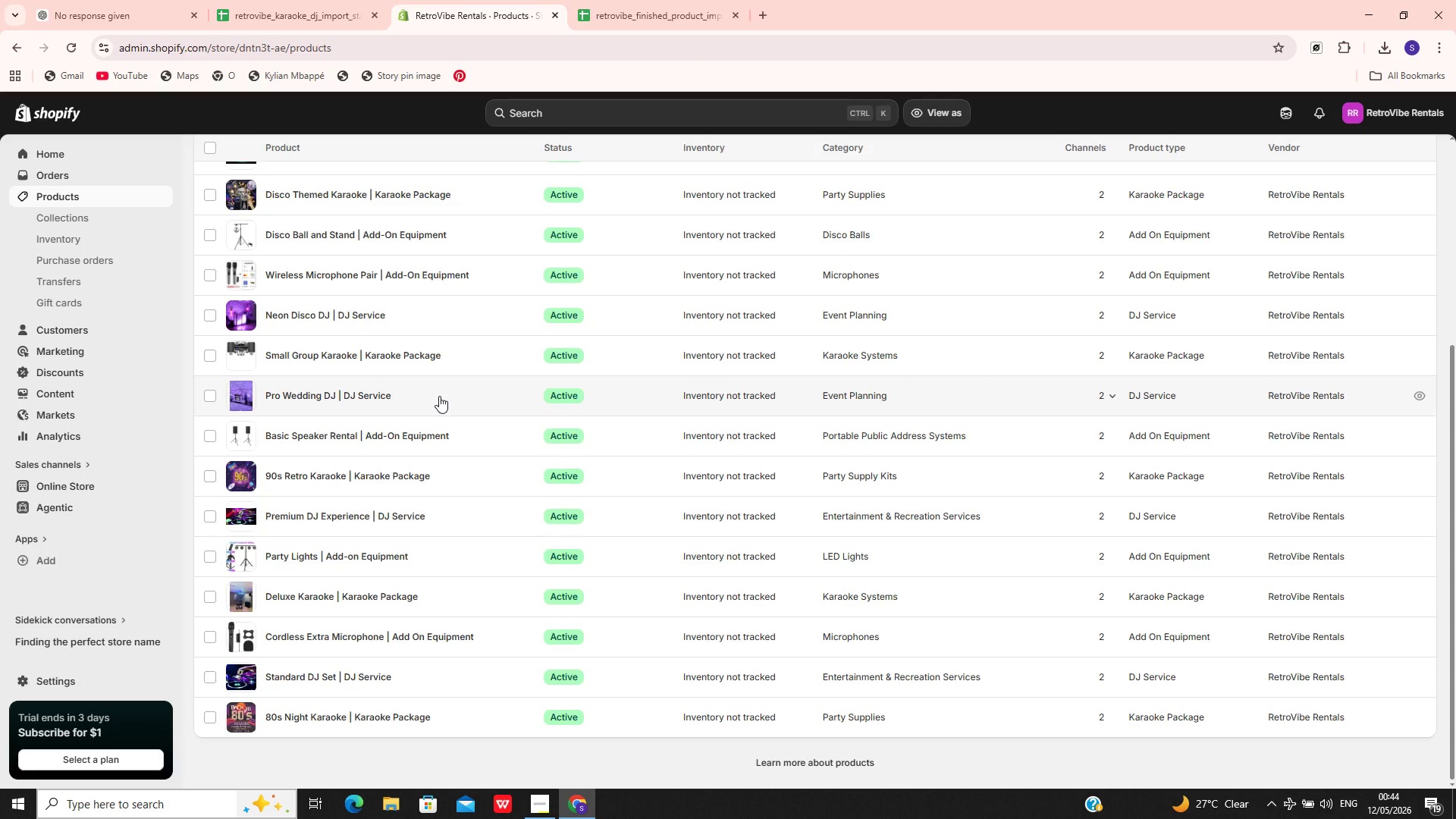 
left_click([441, 392])
 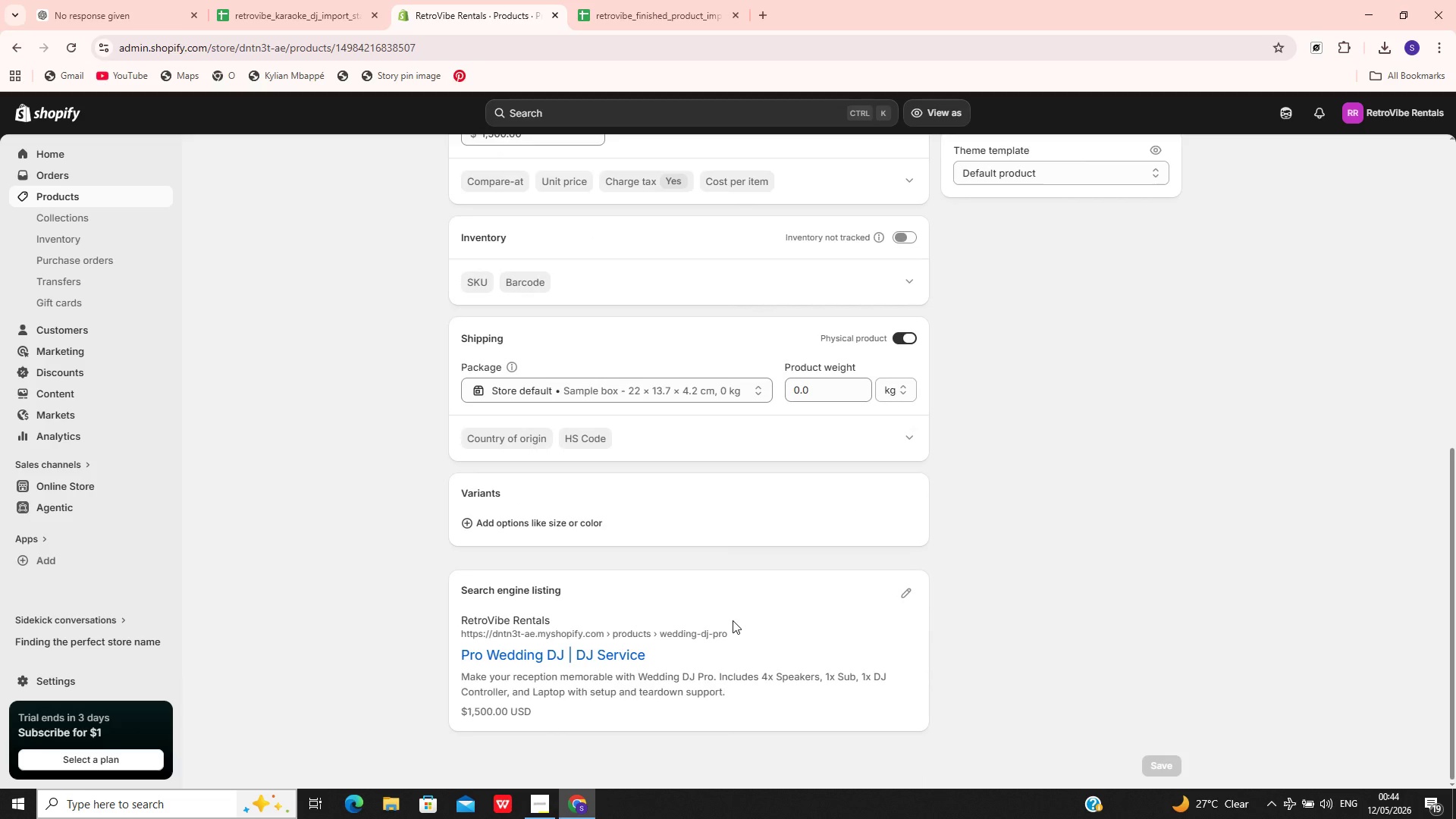 
wait(5.05)
 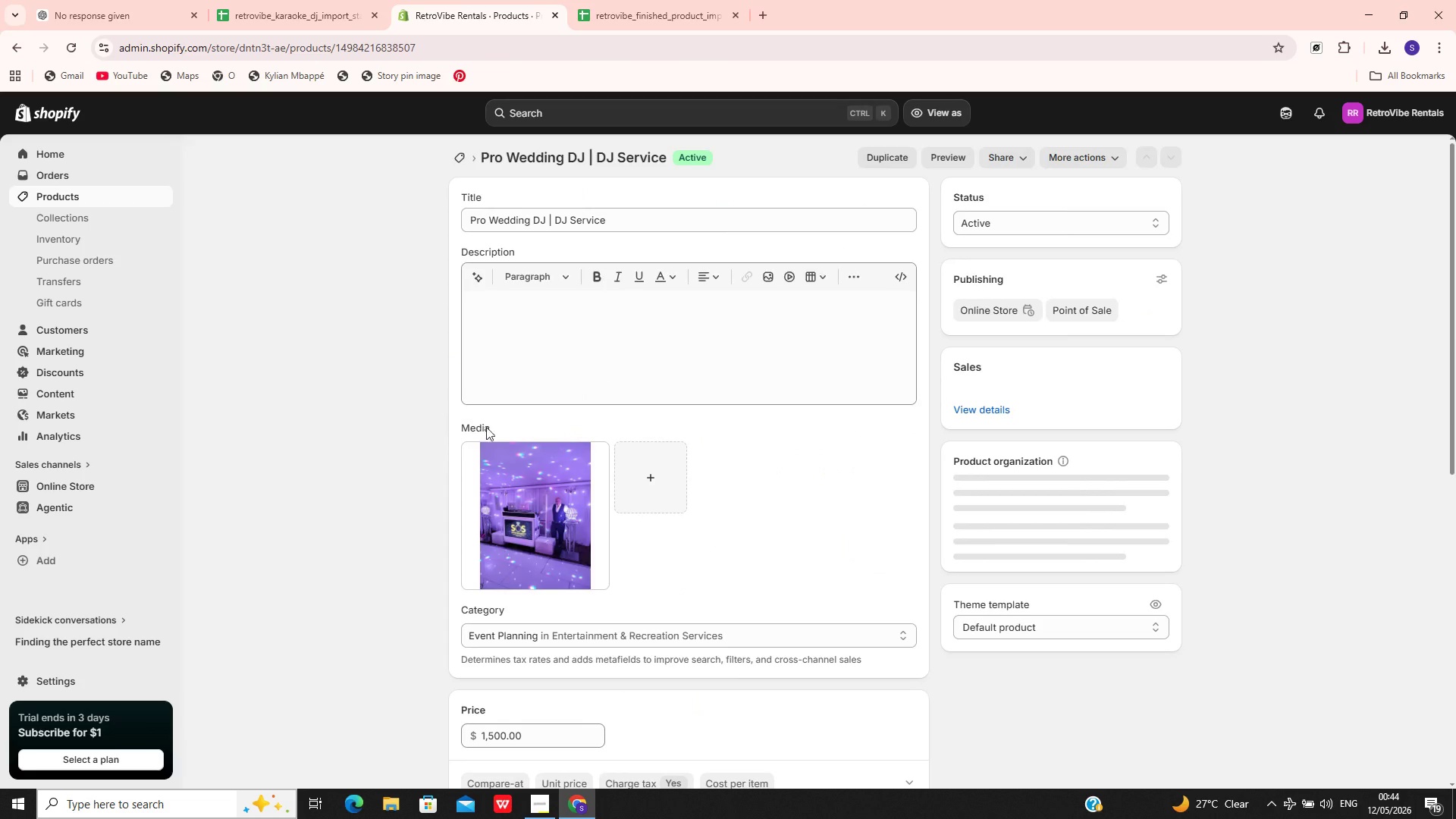 
left_click([909, 592])
 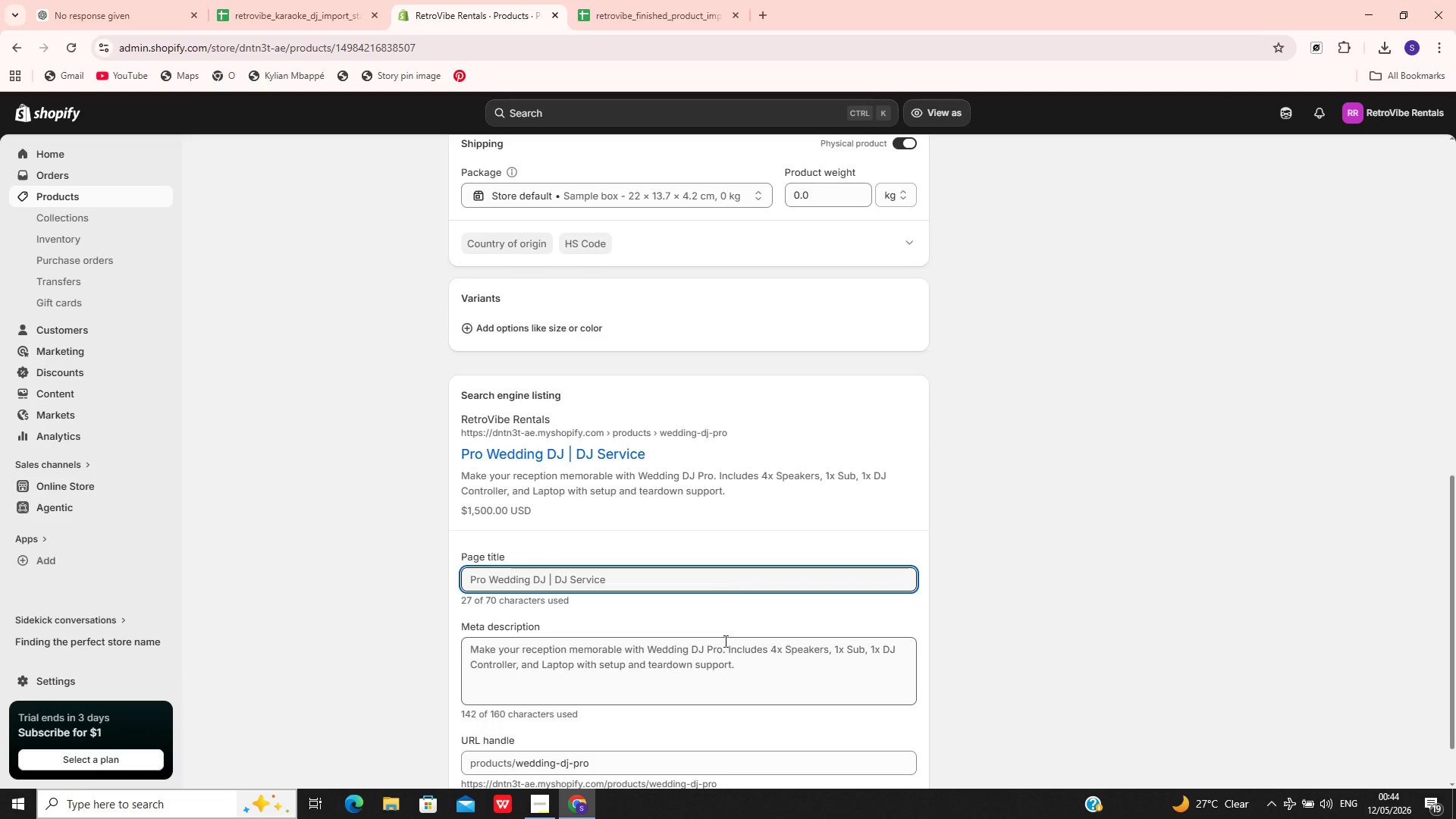 
left_click([711, 588])
 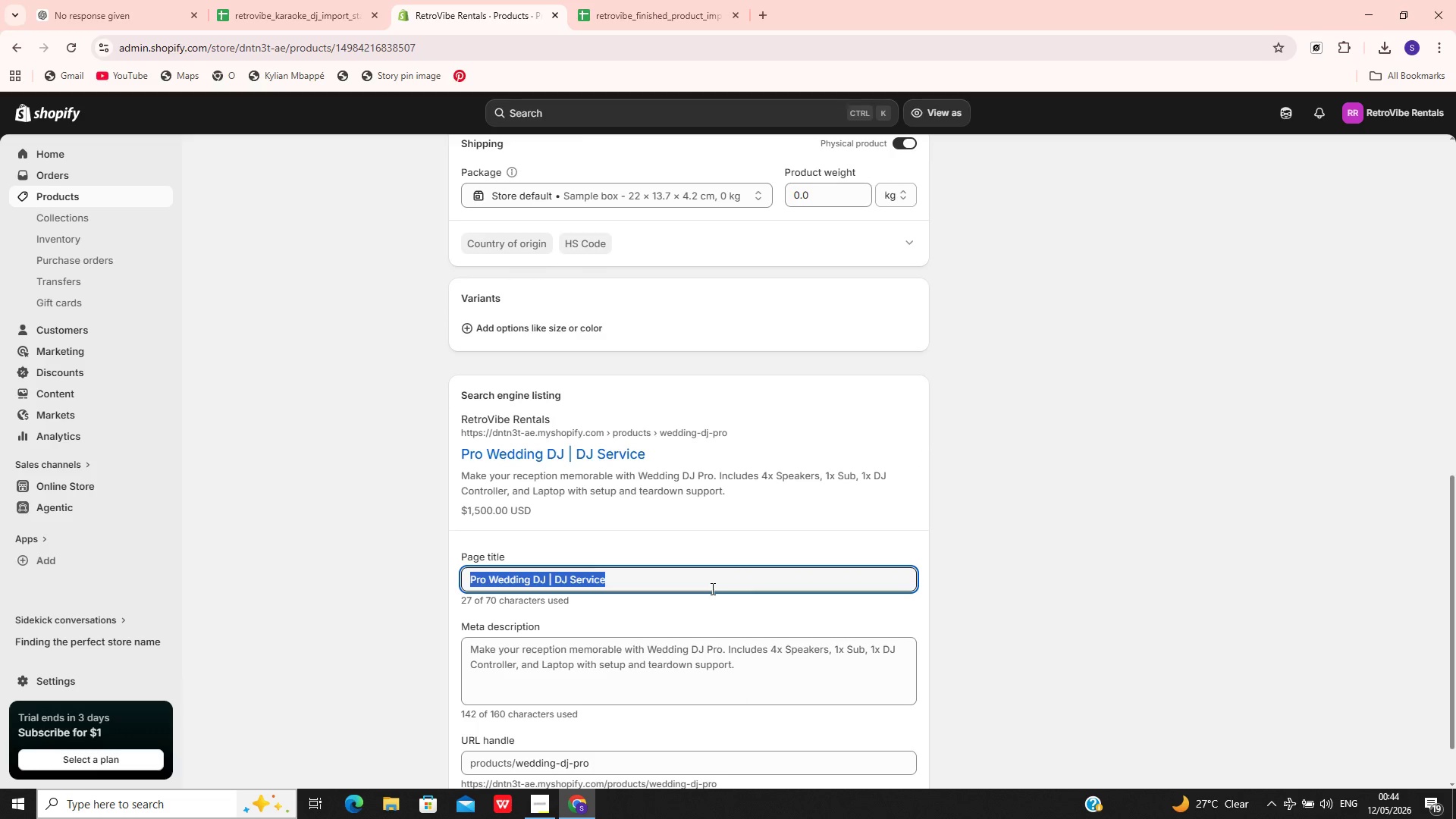 
key(Control+A)
 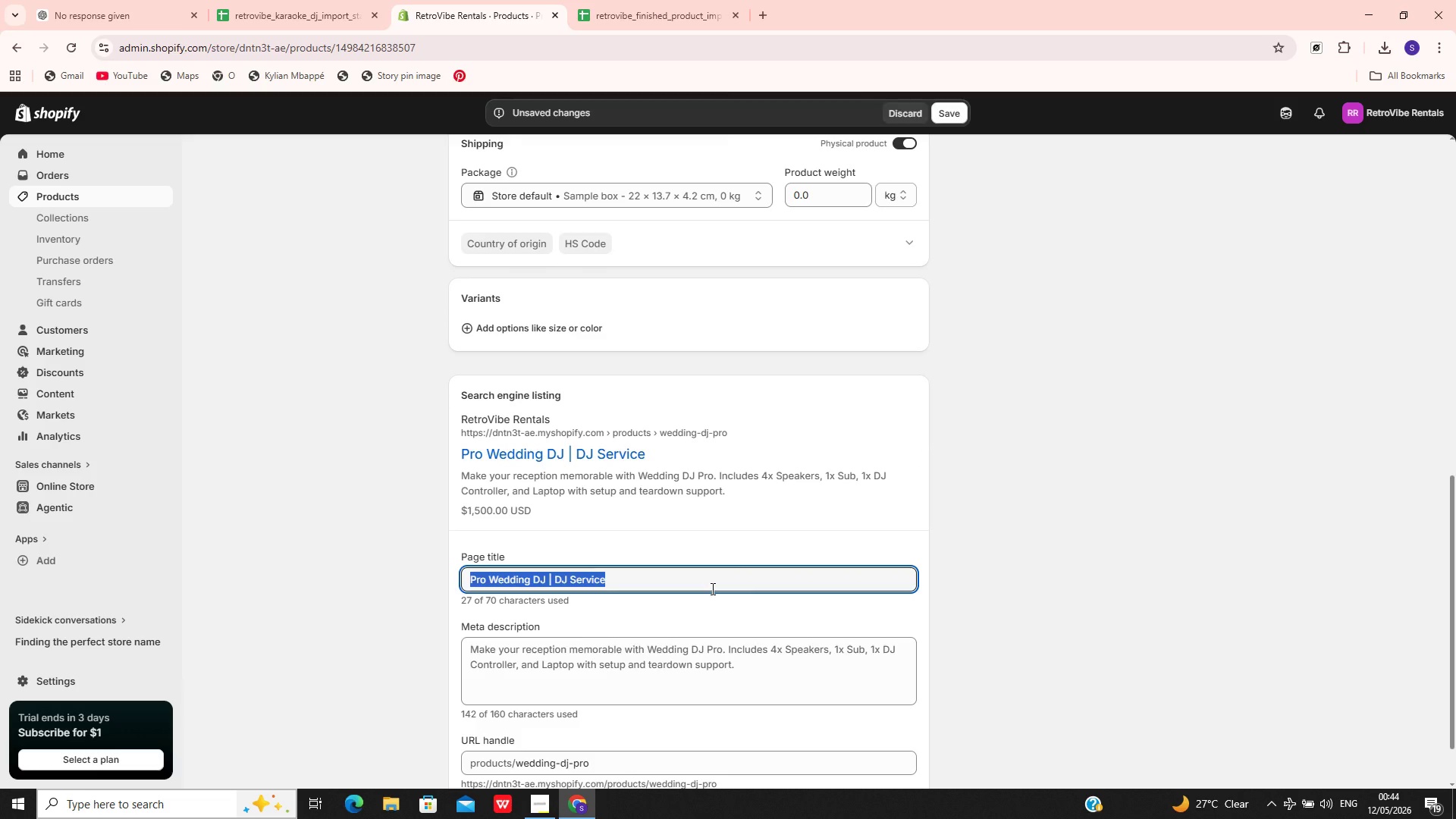 
key(Control+V)
 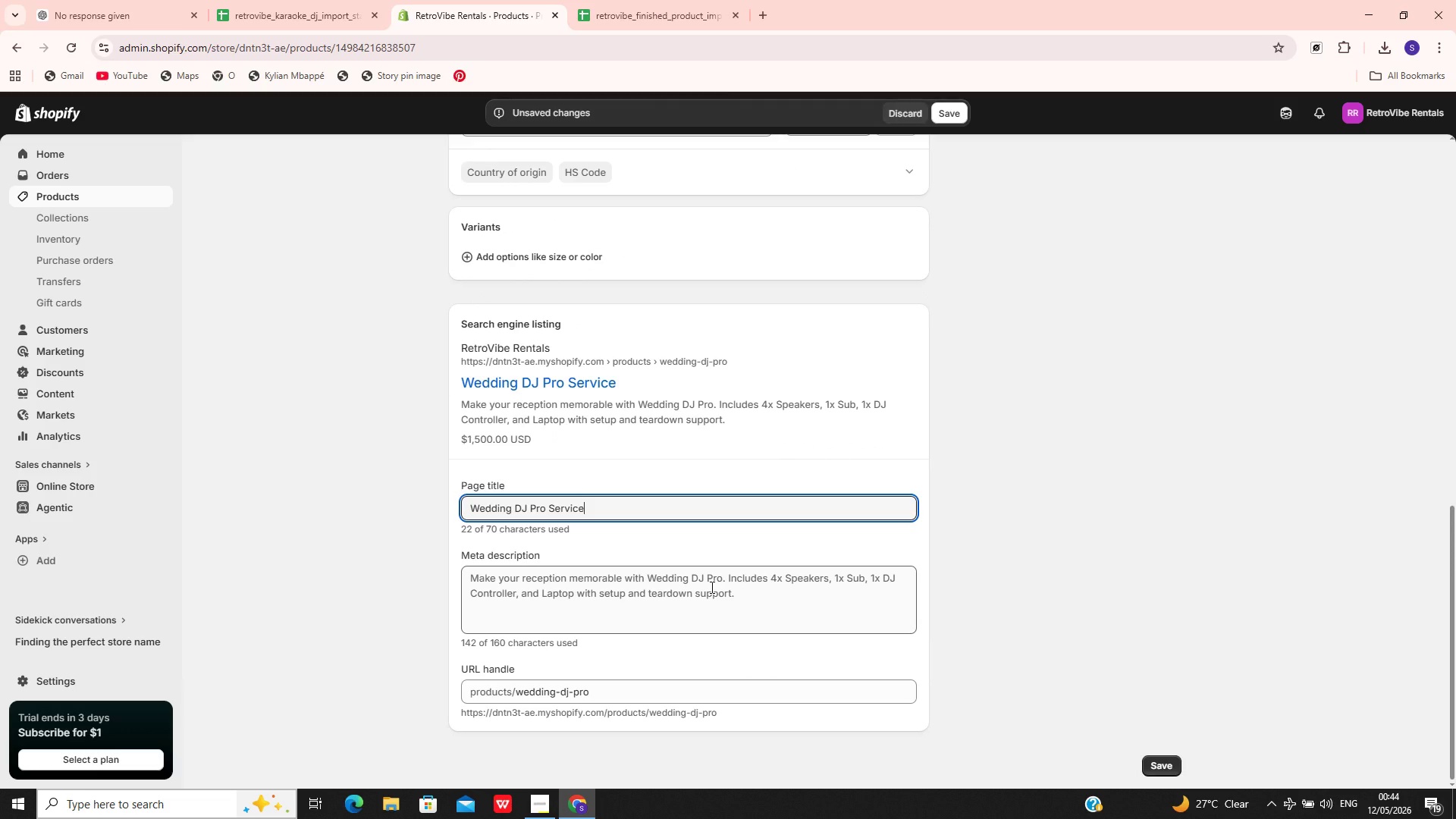 
left_click([711, 585])
 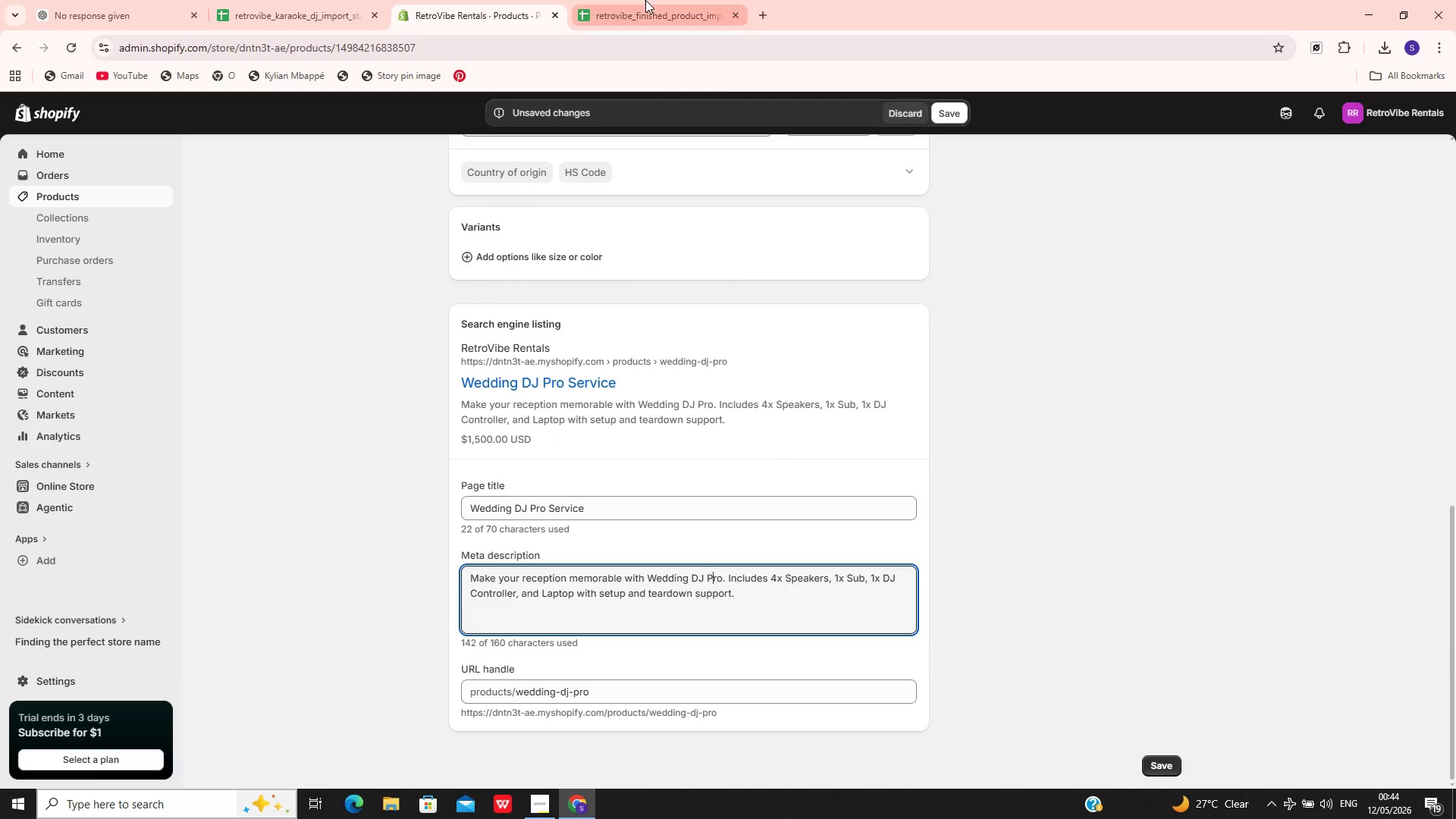 
left_click([645, 0])
 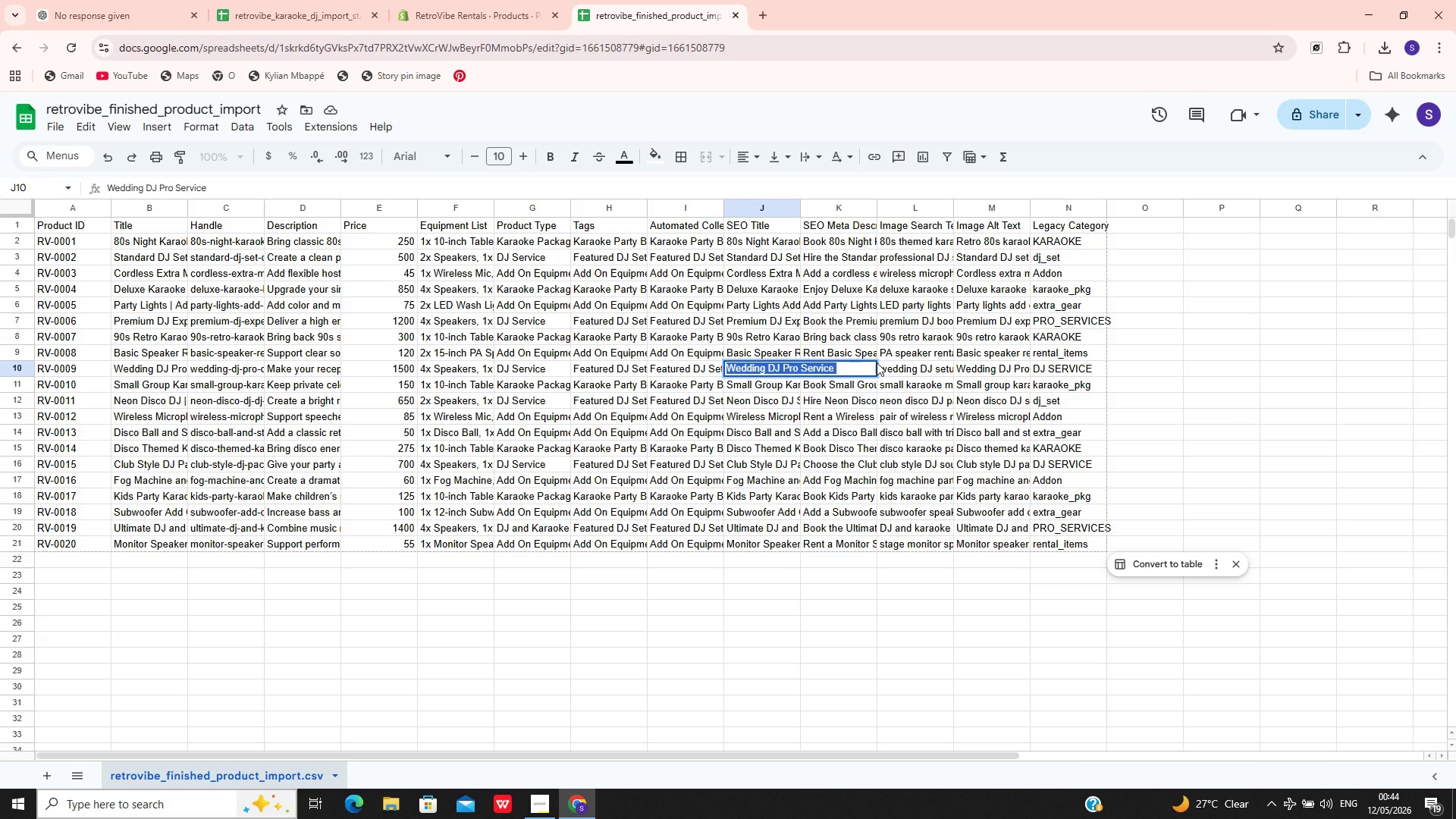 
left_click([890, 366])
 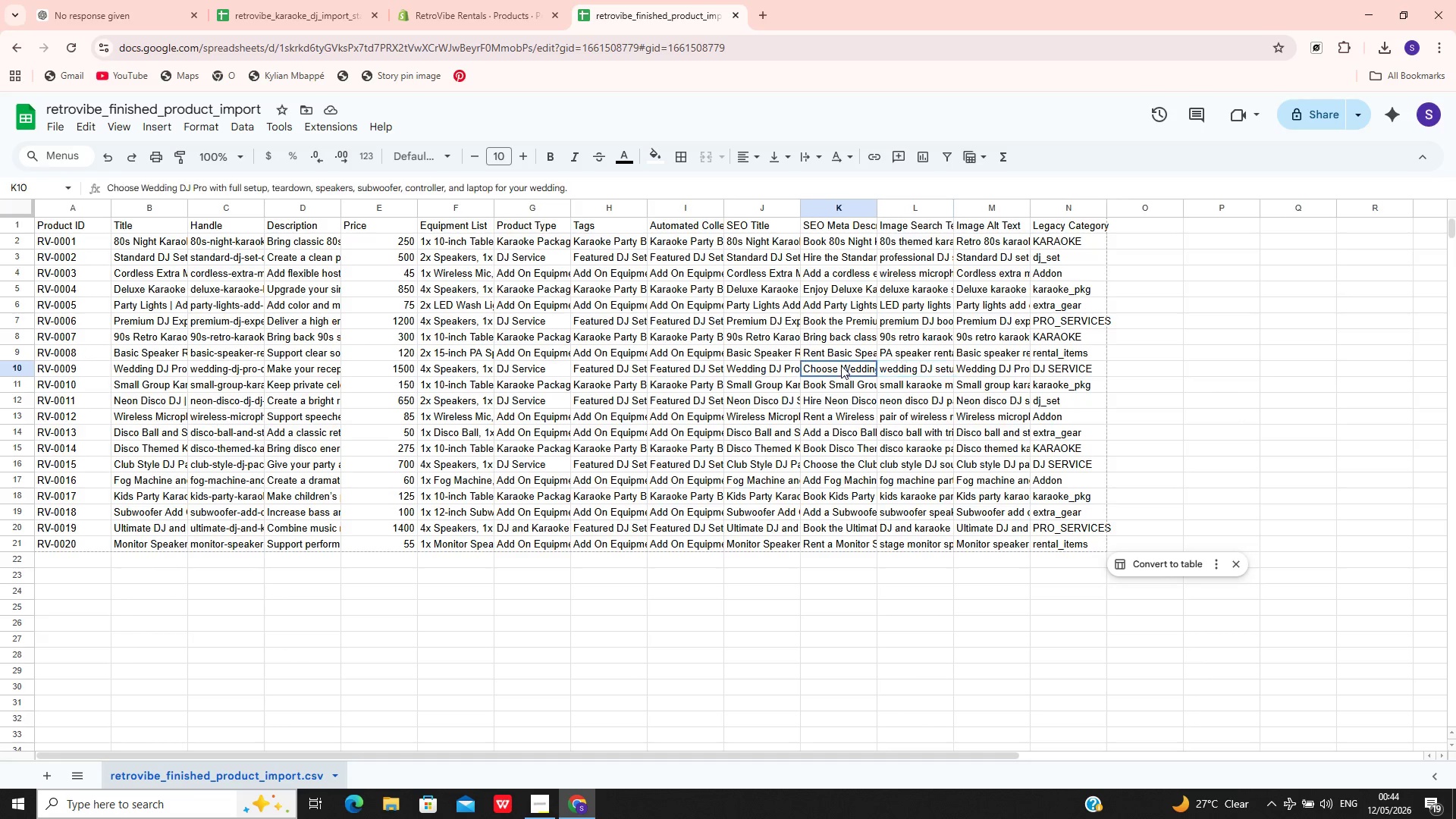 
double_click([841, 366])
 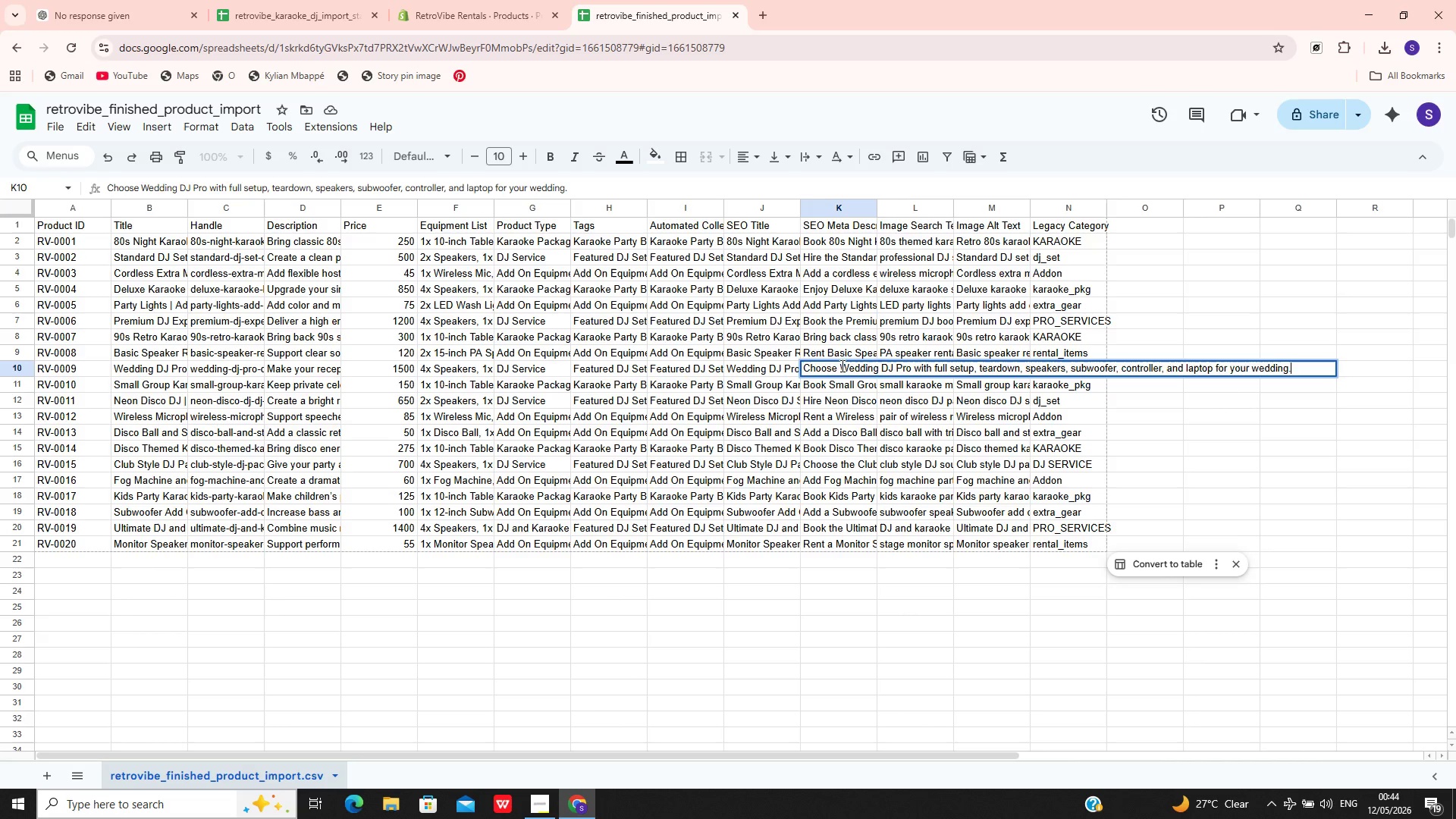 
key(Control+A)
 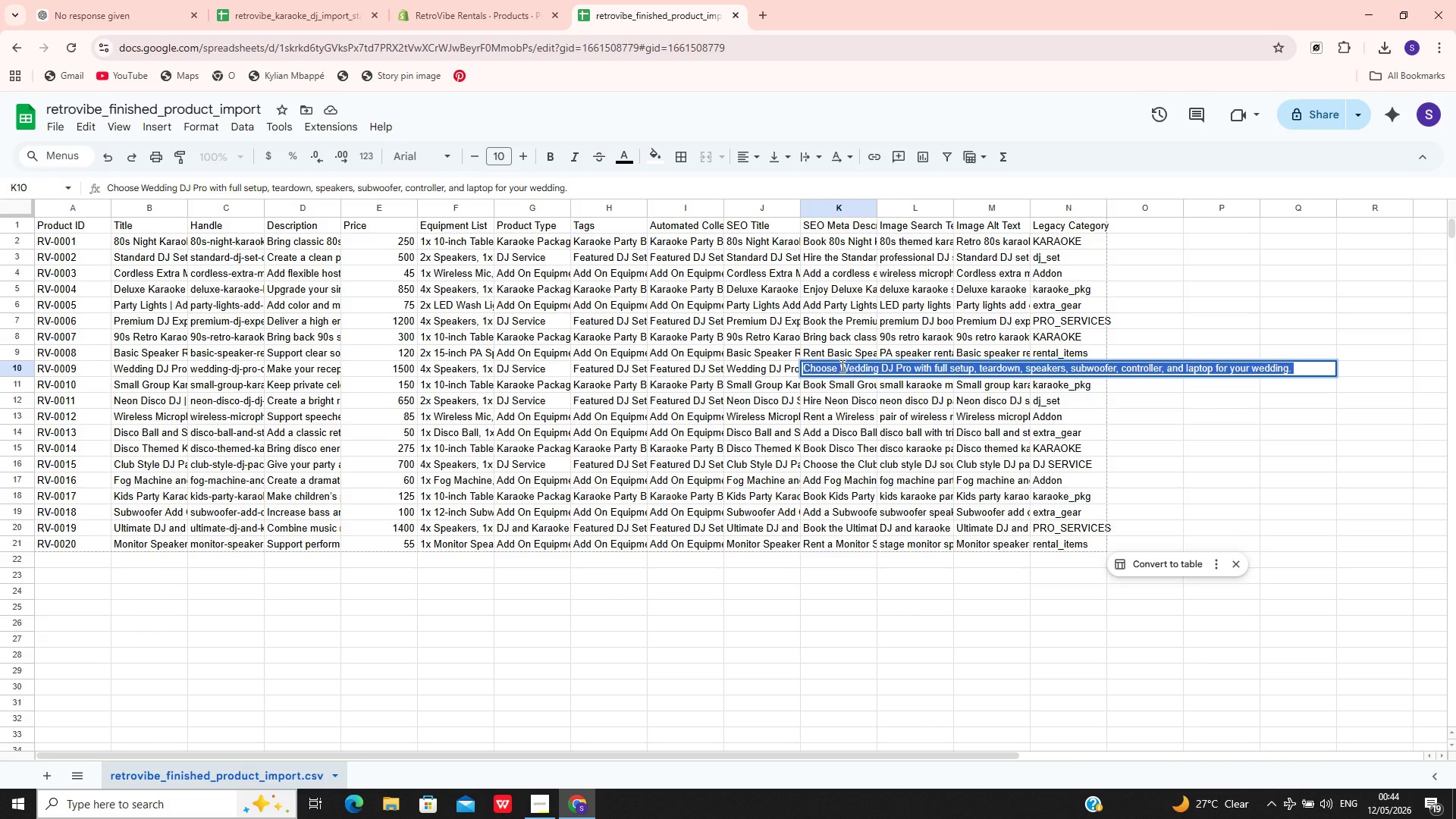 
key(Control+C)
 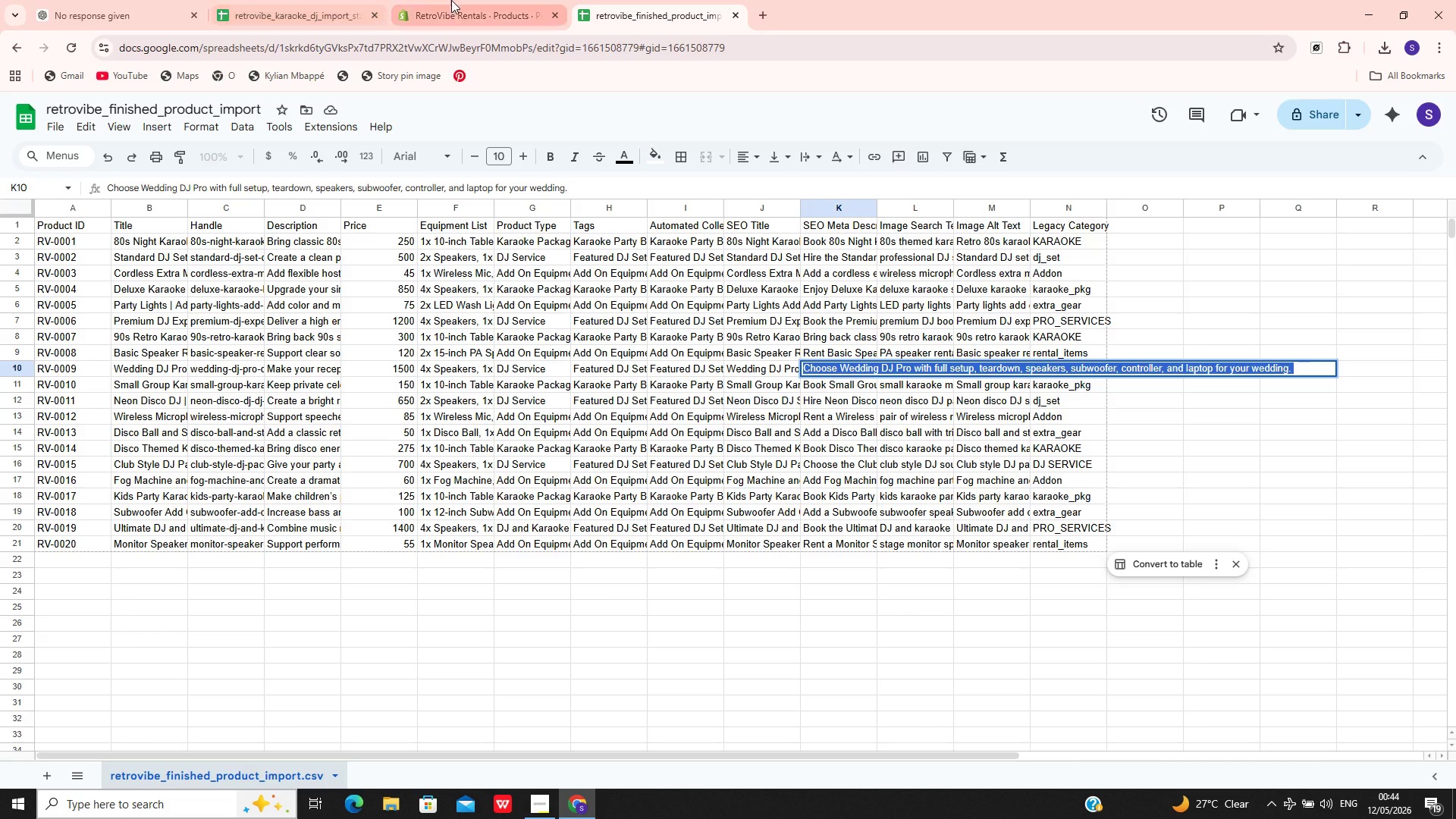 
left_click([451, 0])
 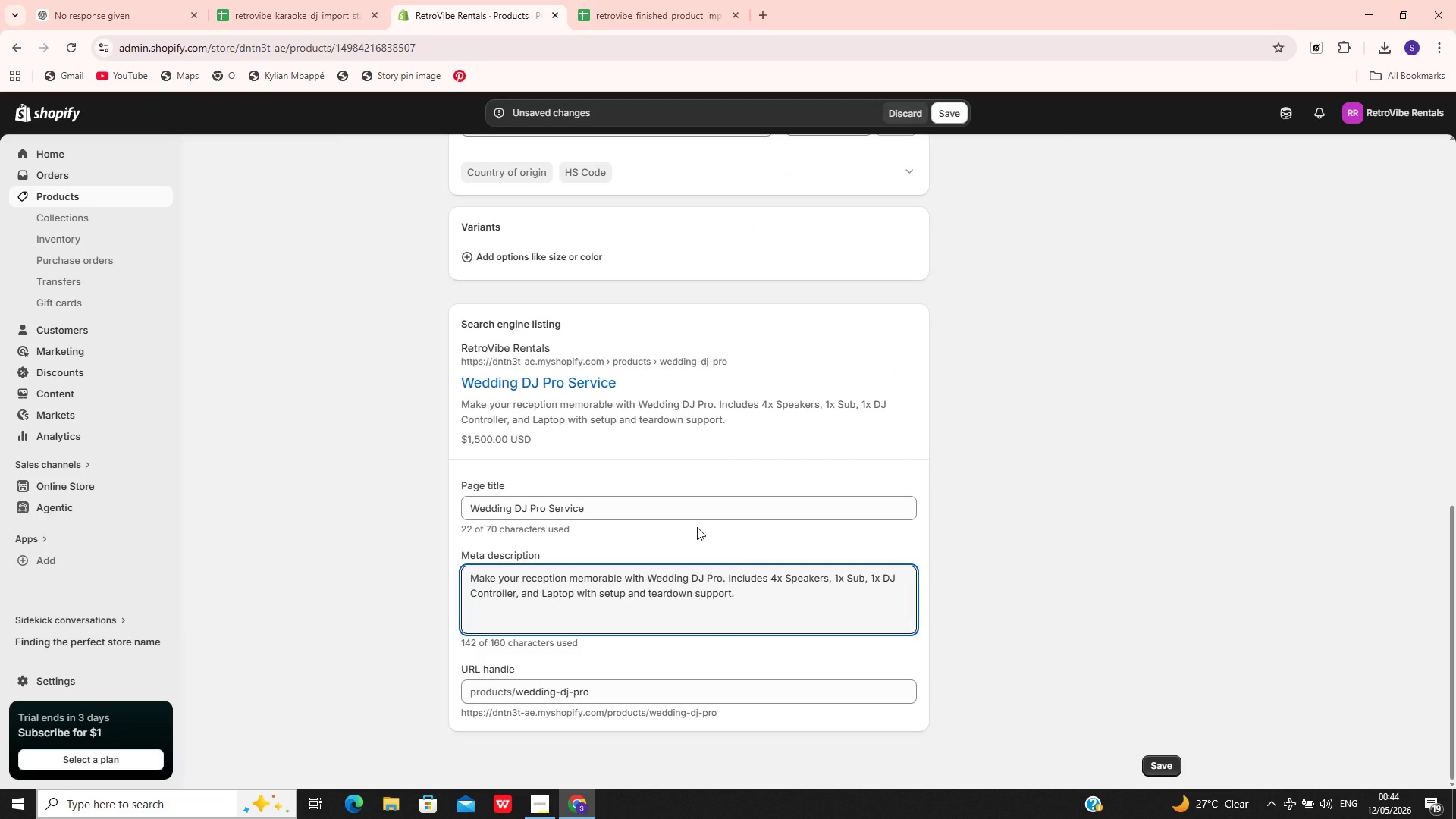 
key(Control+A)
 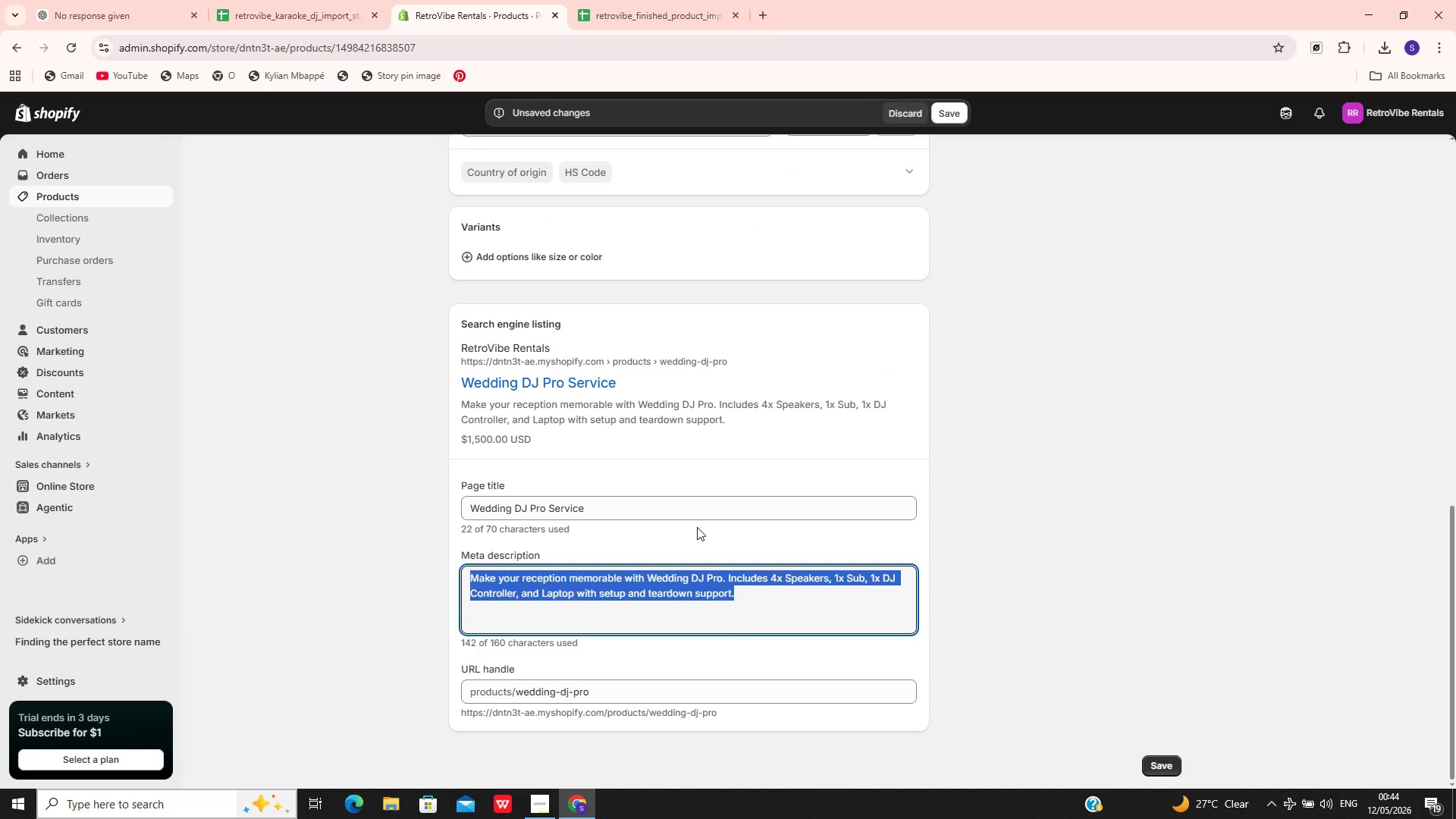 
key(Control+V)
 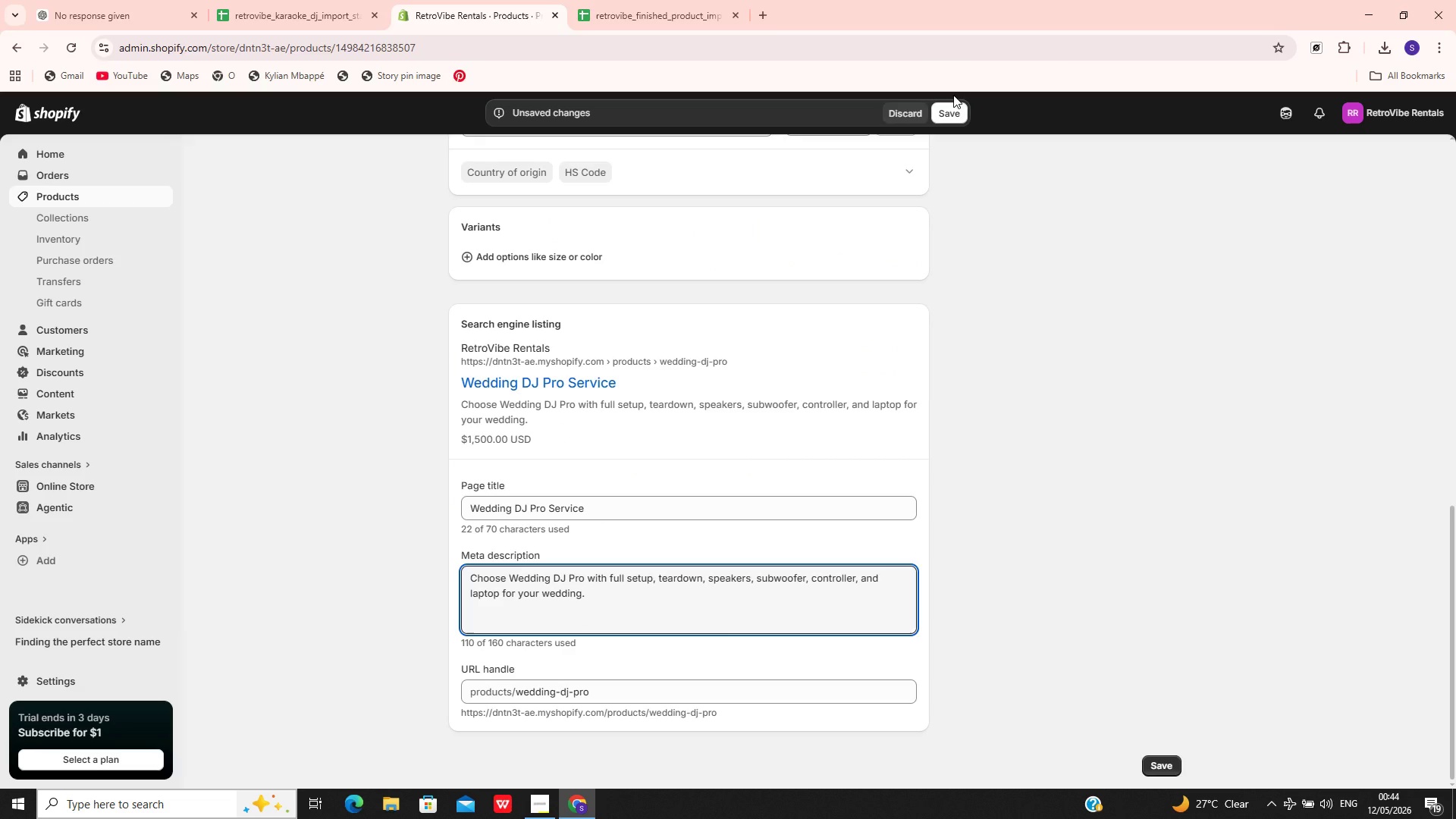 
left_click([952, 107])
 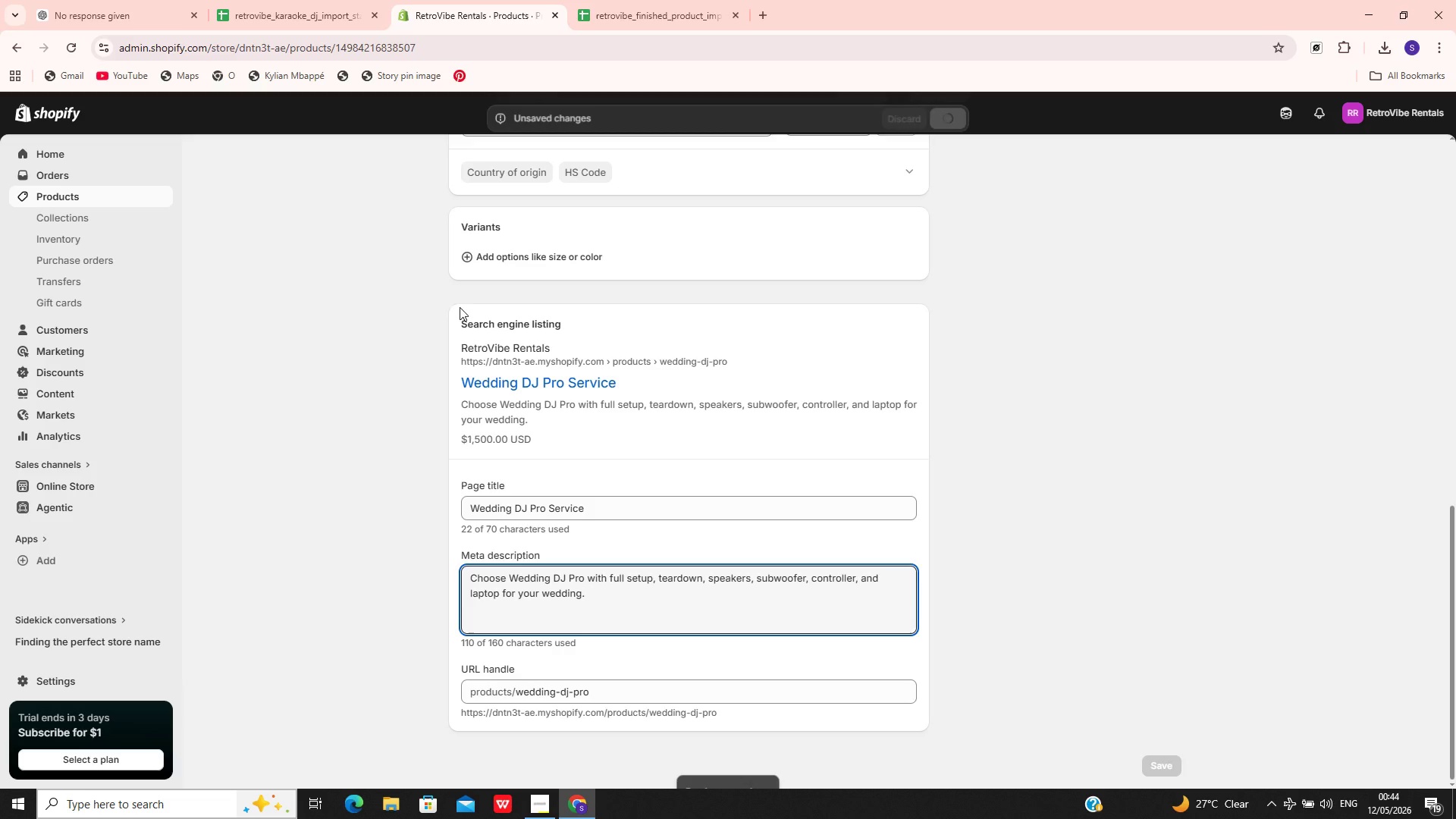 
left_click([112, 196])
 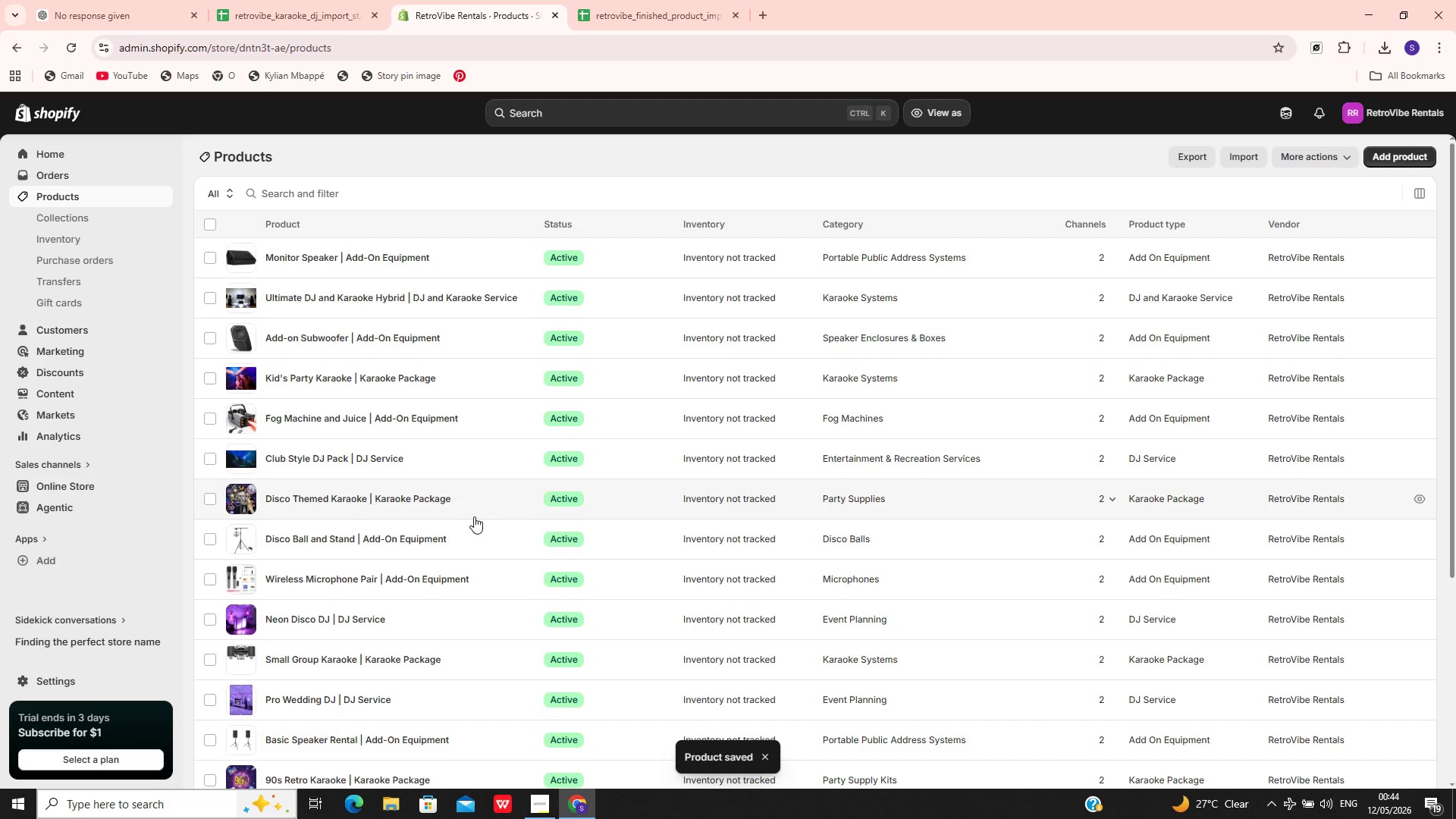 
wait(8.62)
 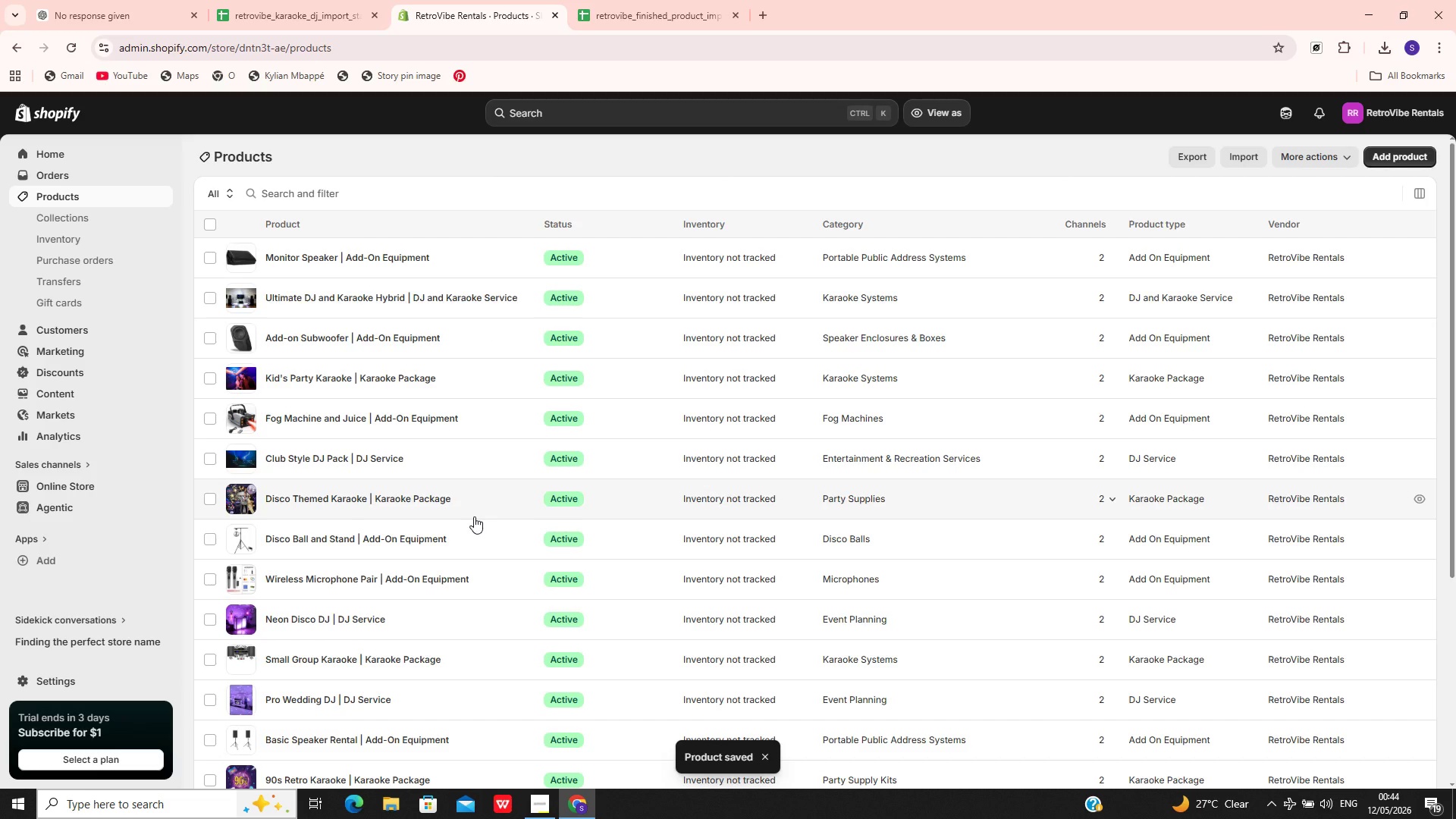 
left_click([466, 435])
 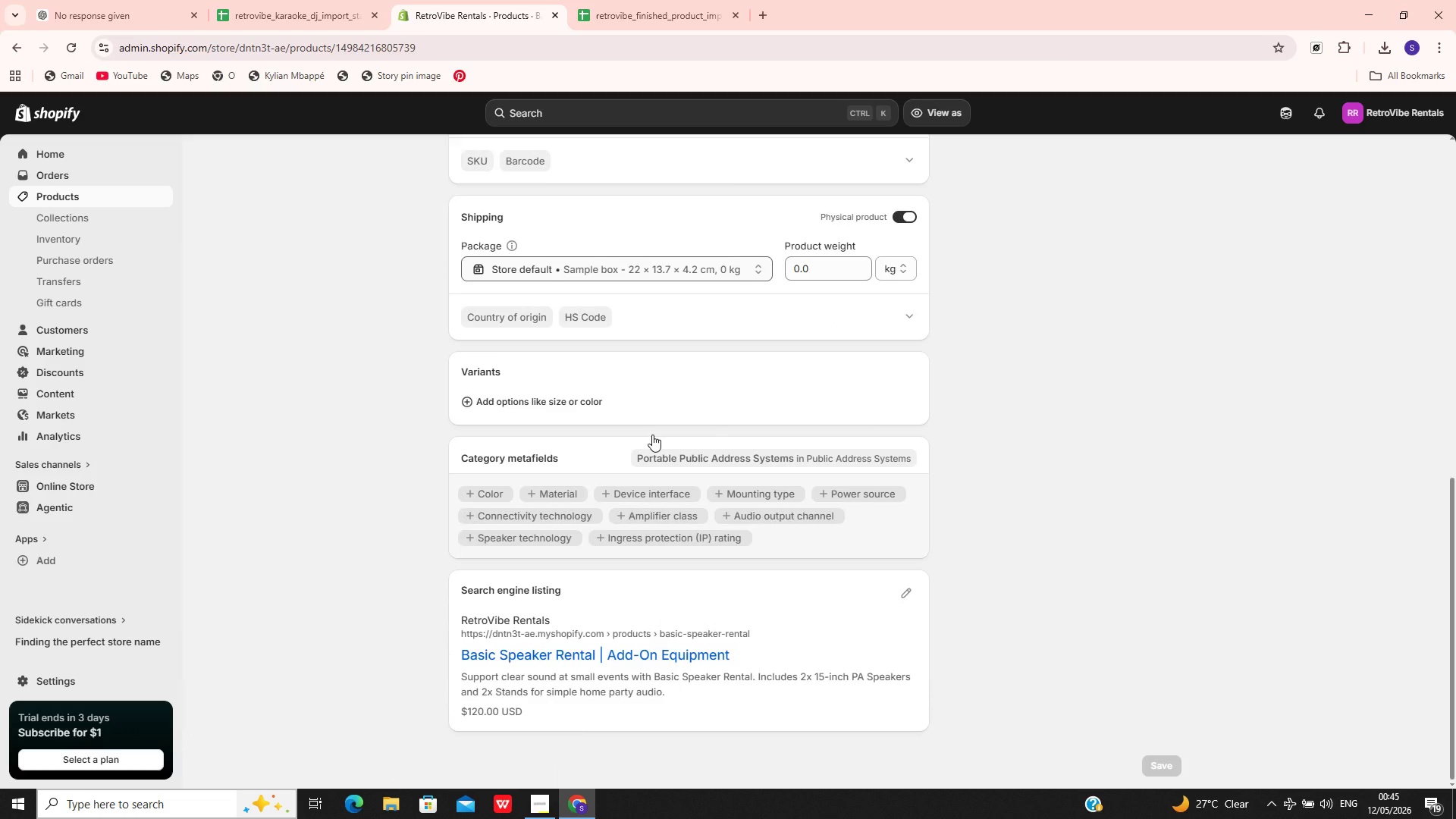 
wait(6.5)
 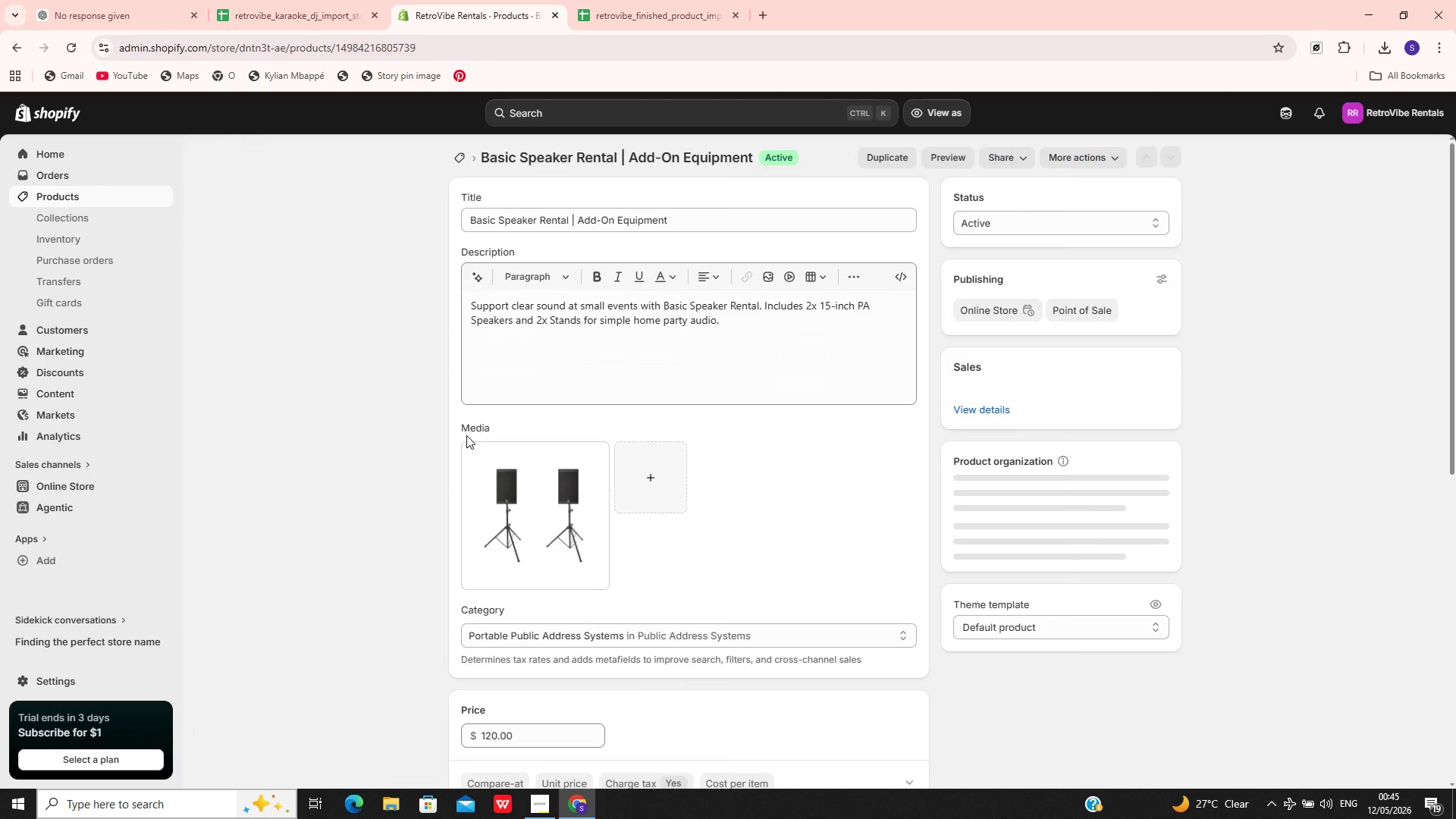 
left_click([909, 592])
 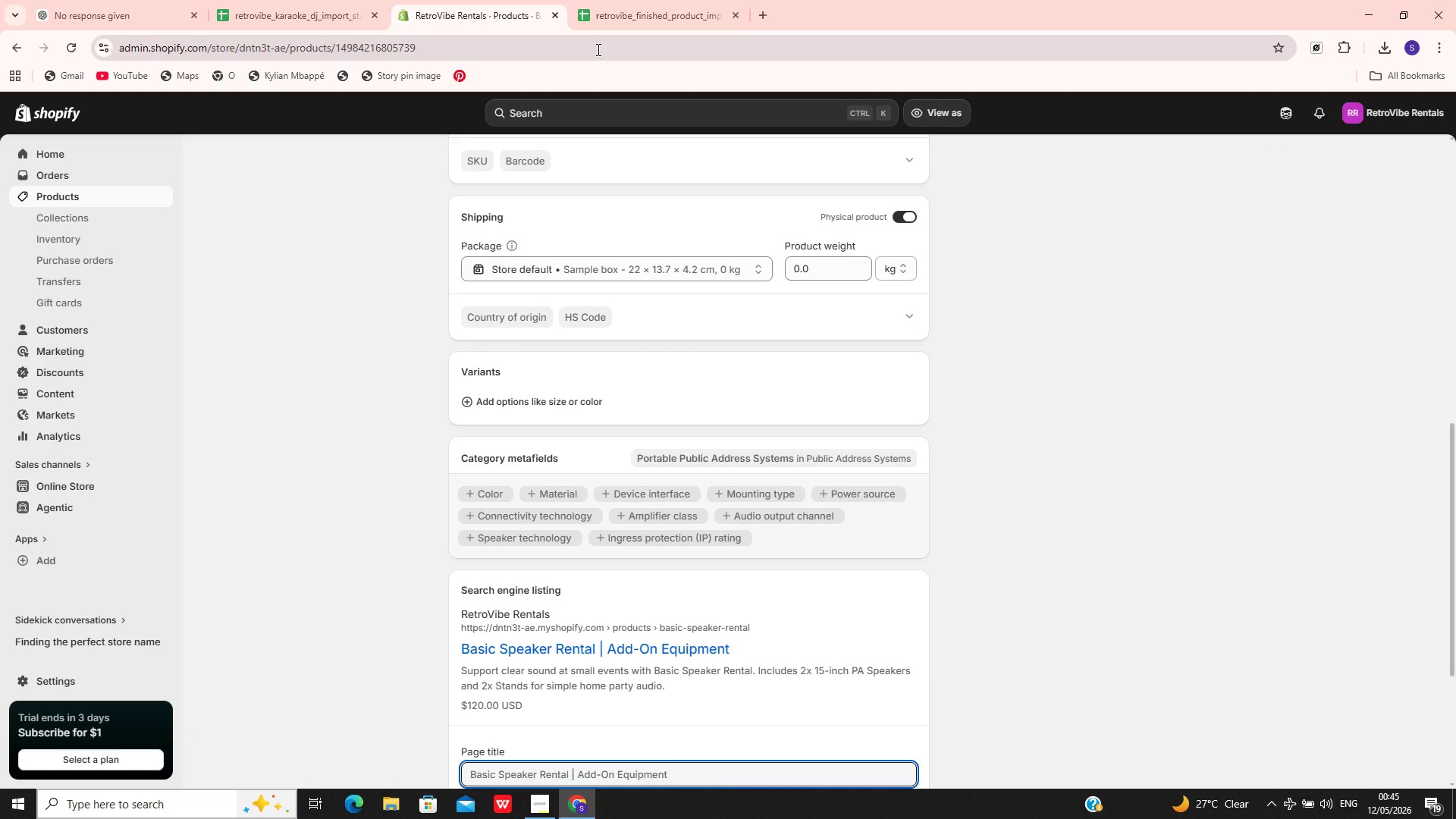 
left_click([624, 0])
 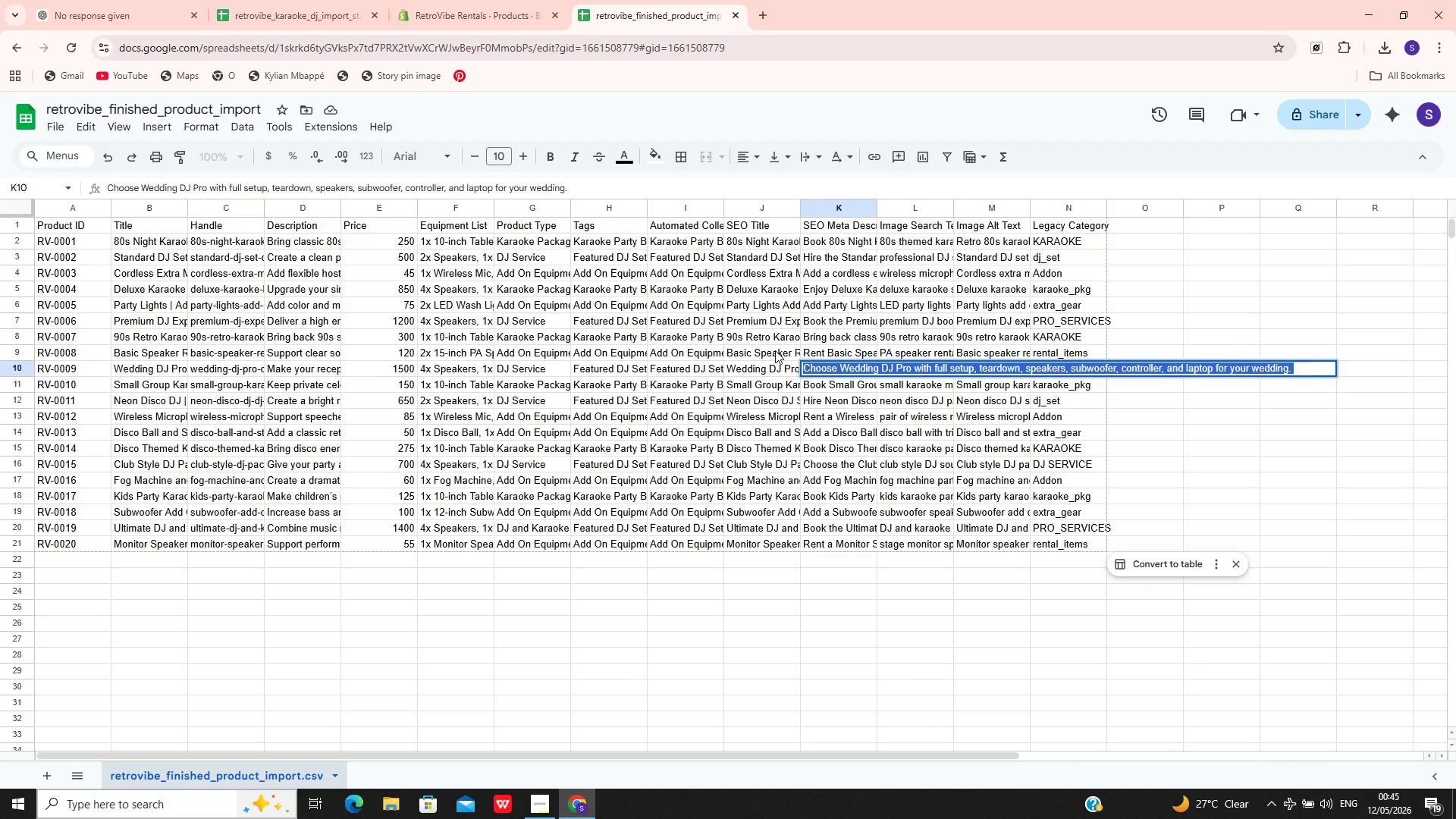 
double_click([775, 350])
 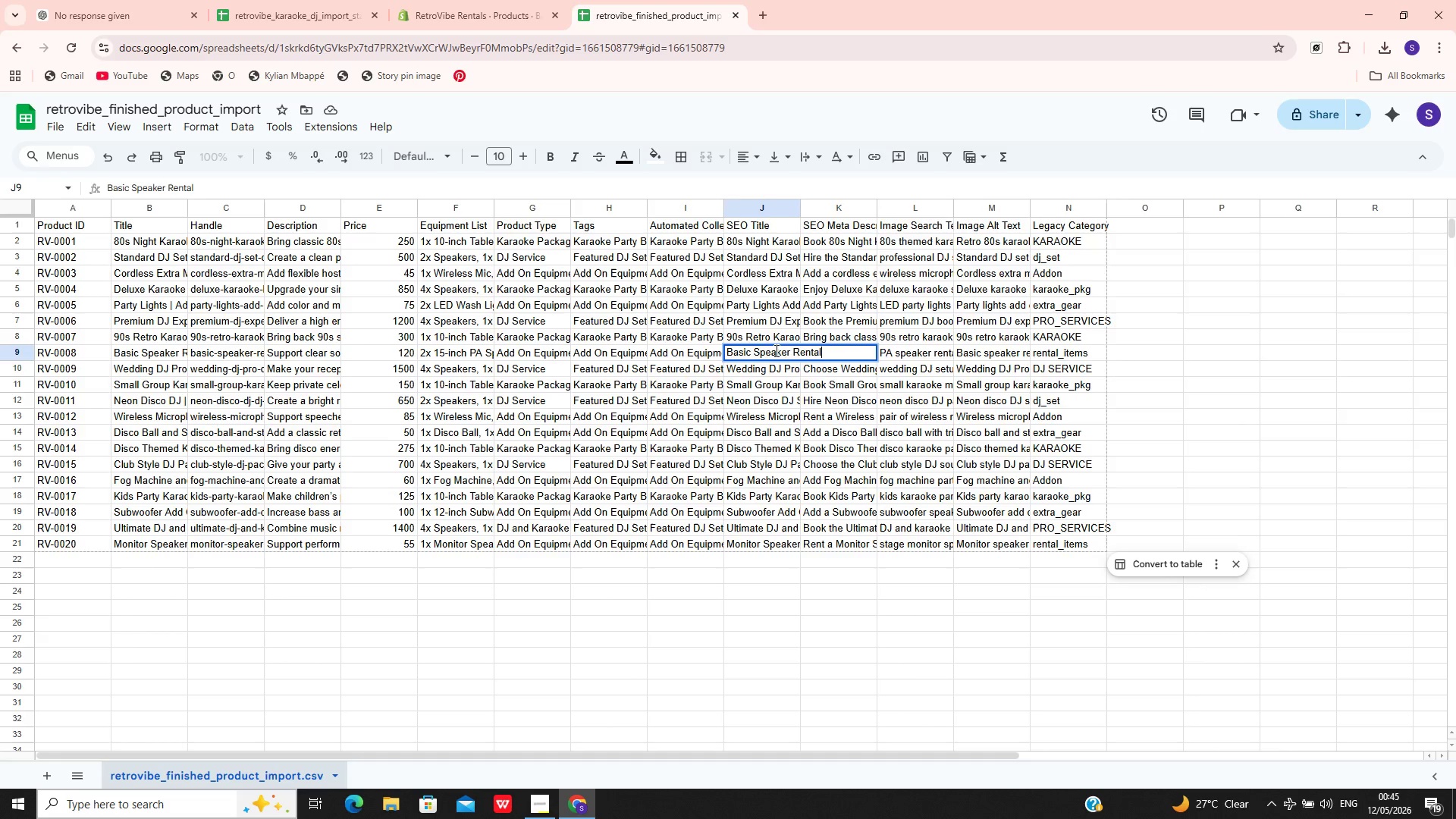 
key(Control+A)
 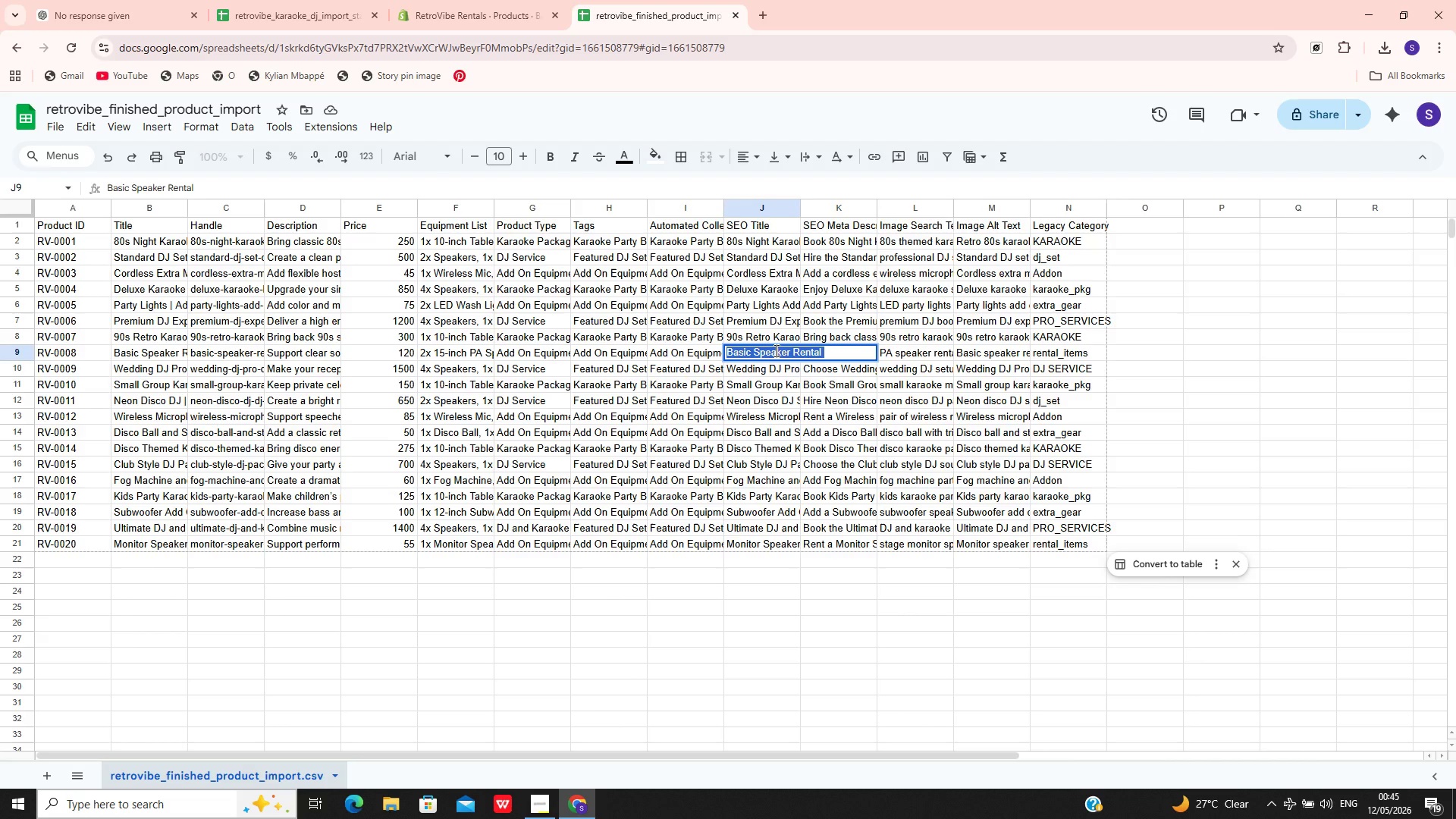 
hold_key(key=C, duration=0.31)
 